 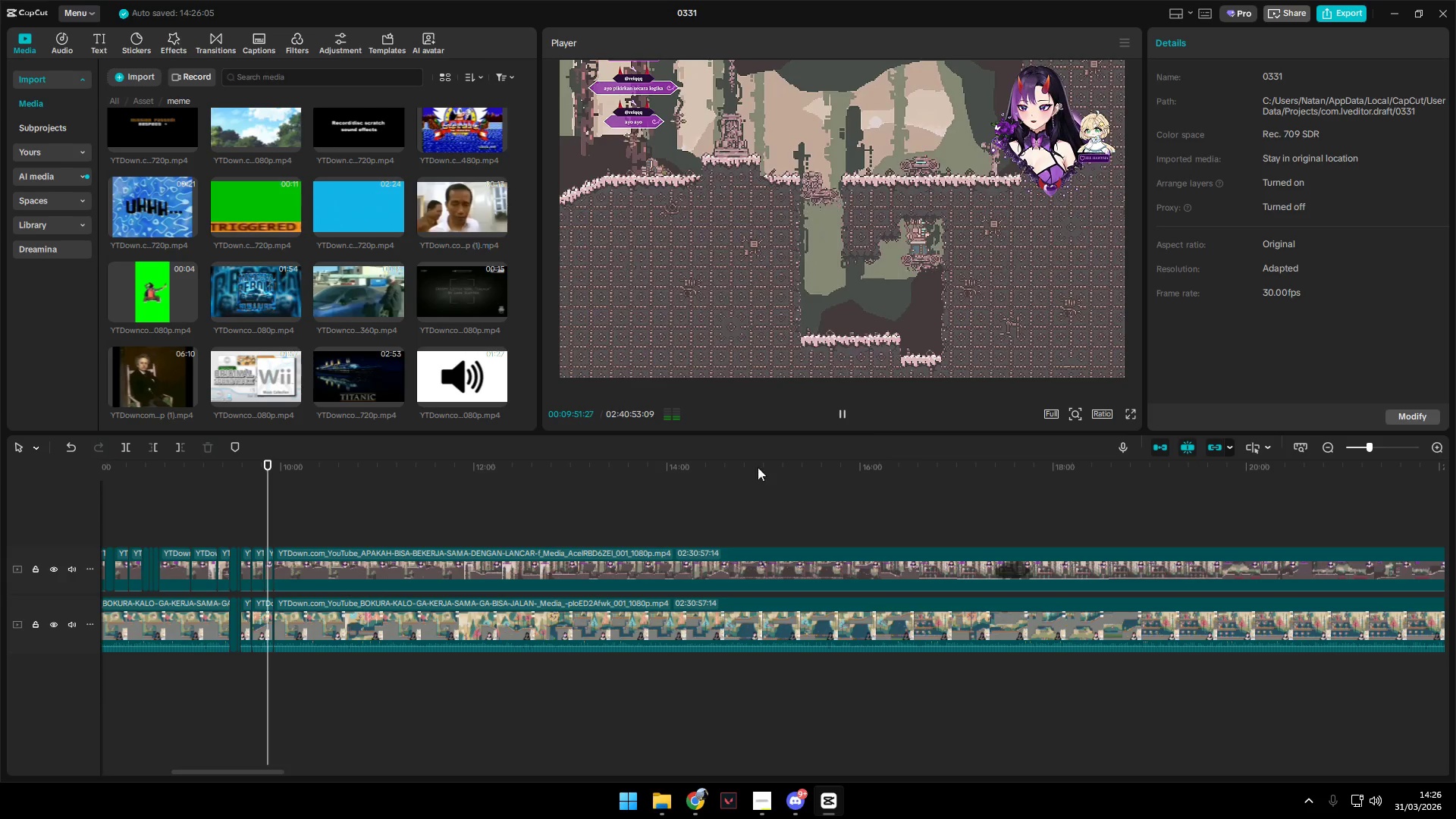 
hold_key(key=ControlLeft, duration=1.53)
scroll: coordinate [202, 553], scroll_direction: up, amount: 4.0
 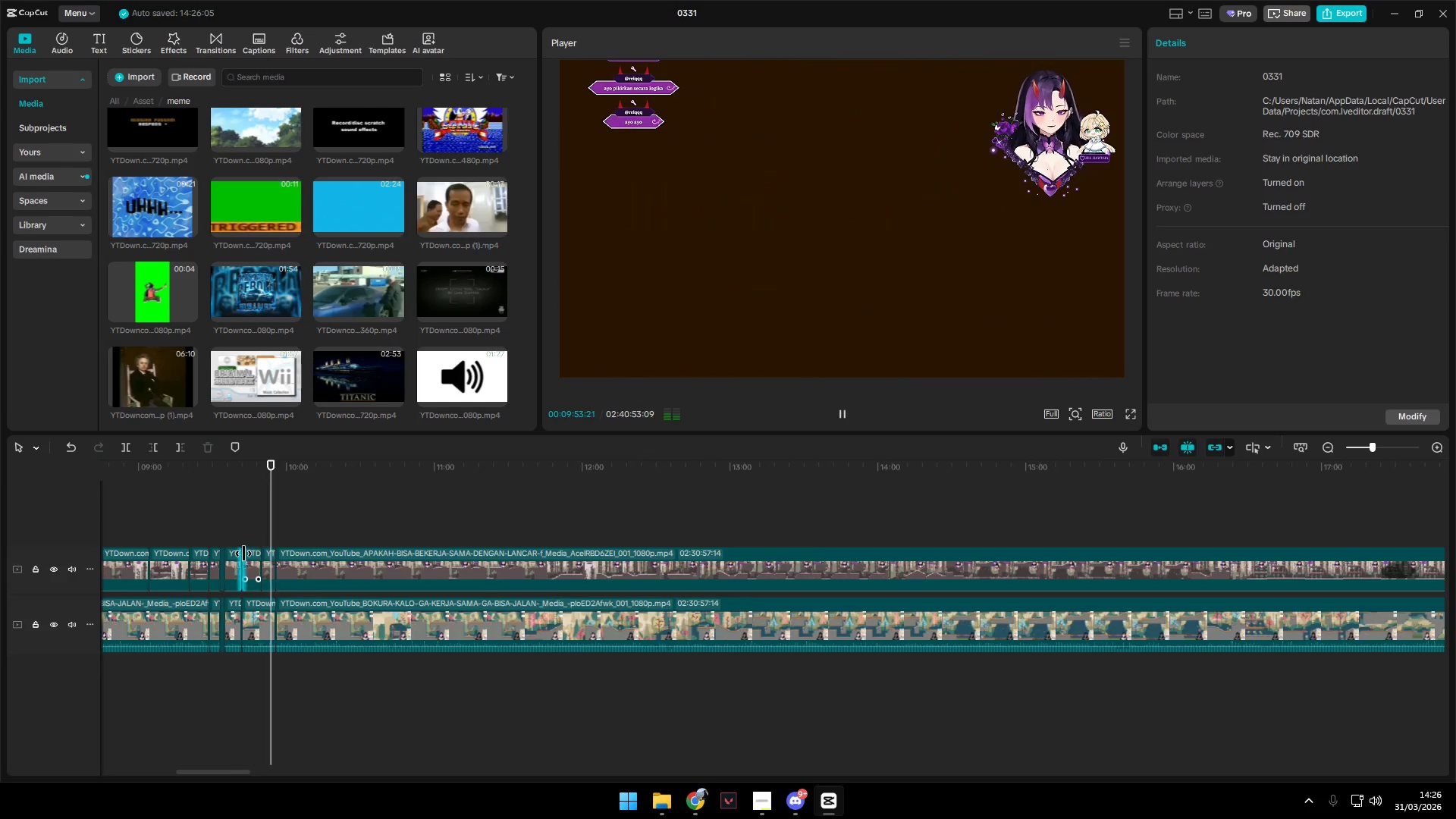 
hold_key(key=ControlLeft, duration=1.44)
 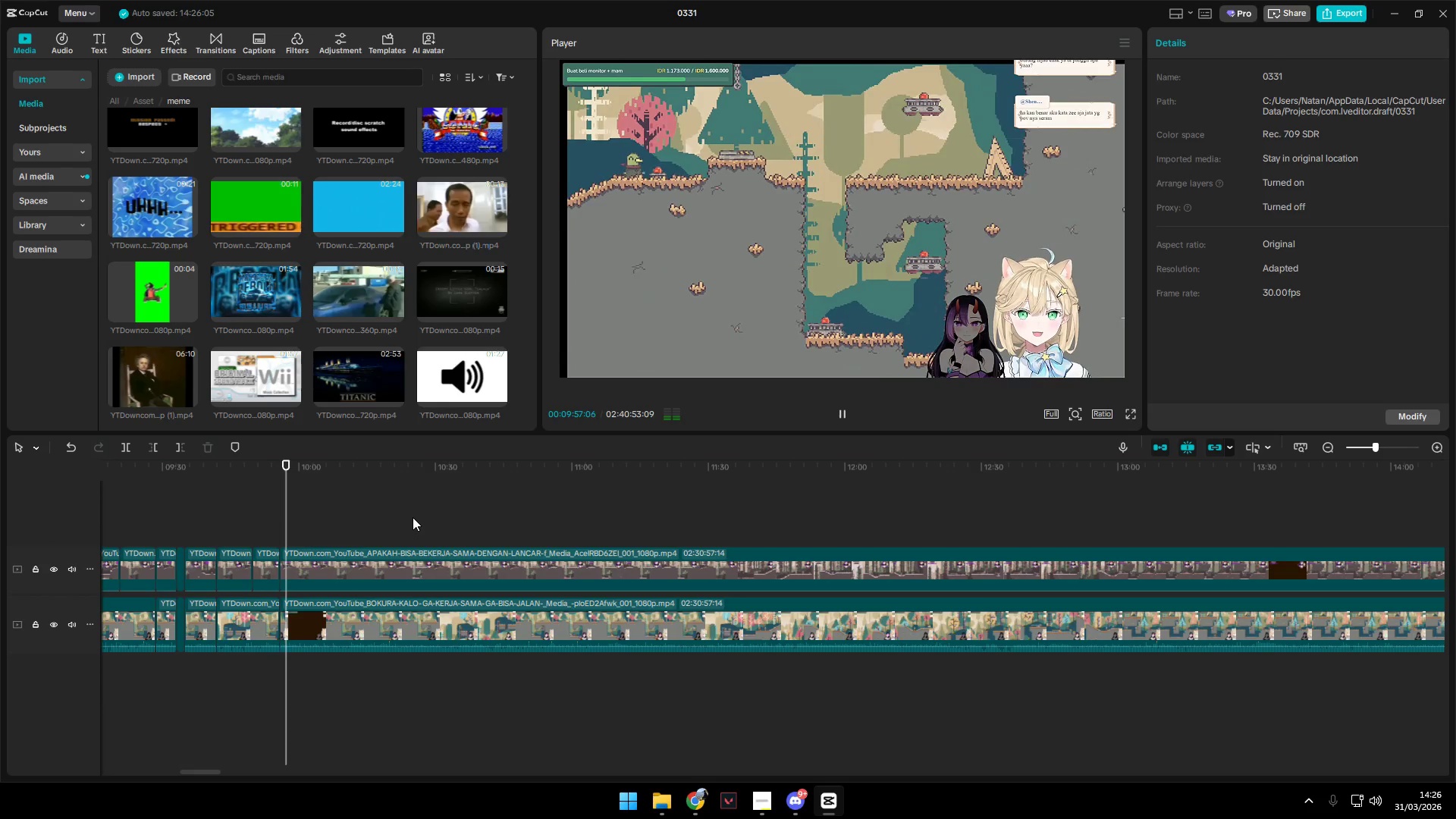 
scroll: coordinate [244, 551], scroll_direction: up, amount: 5.0
 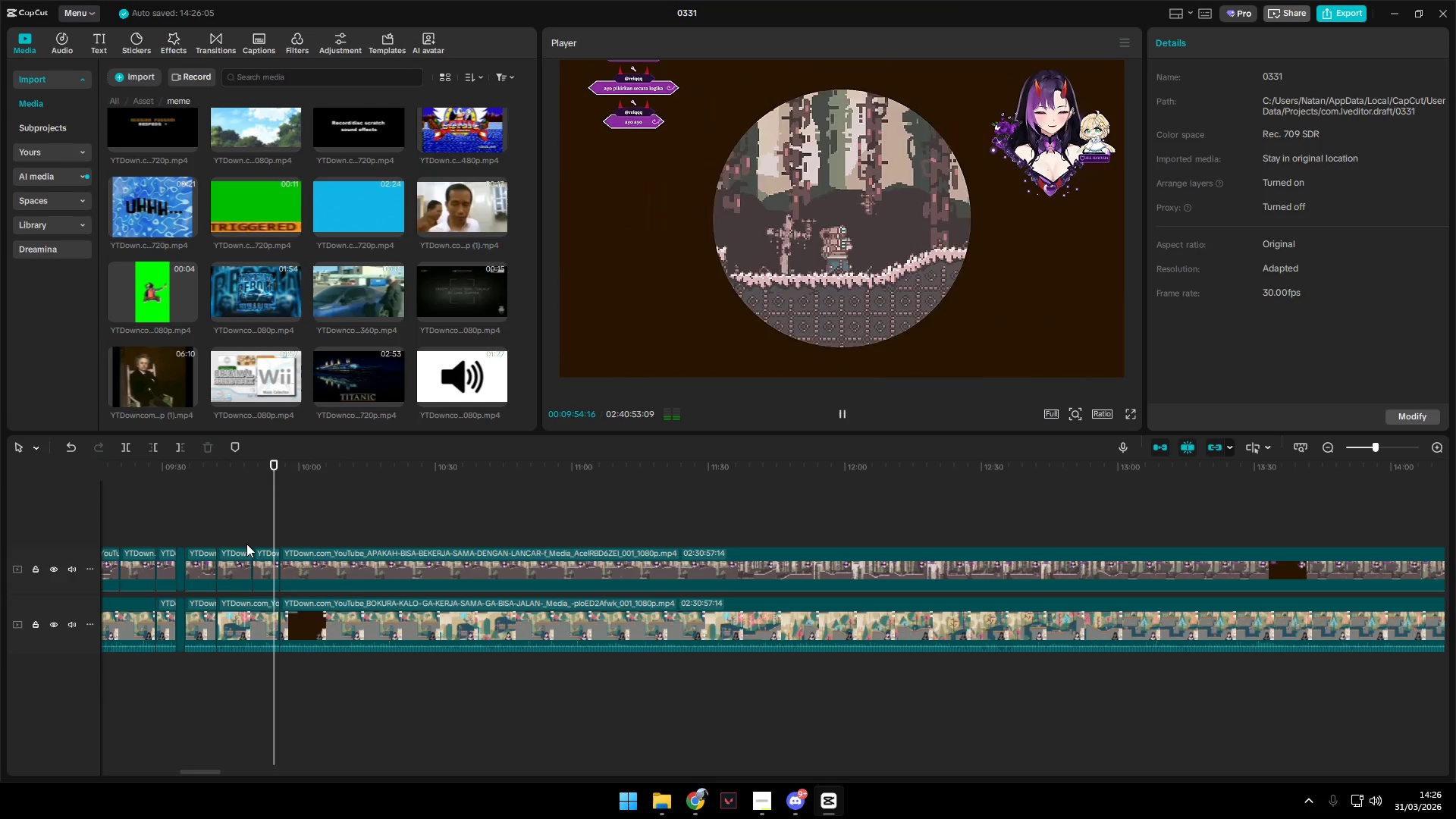 
left_click([413, 517])
 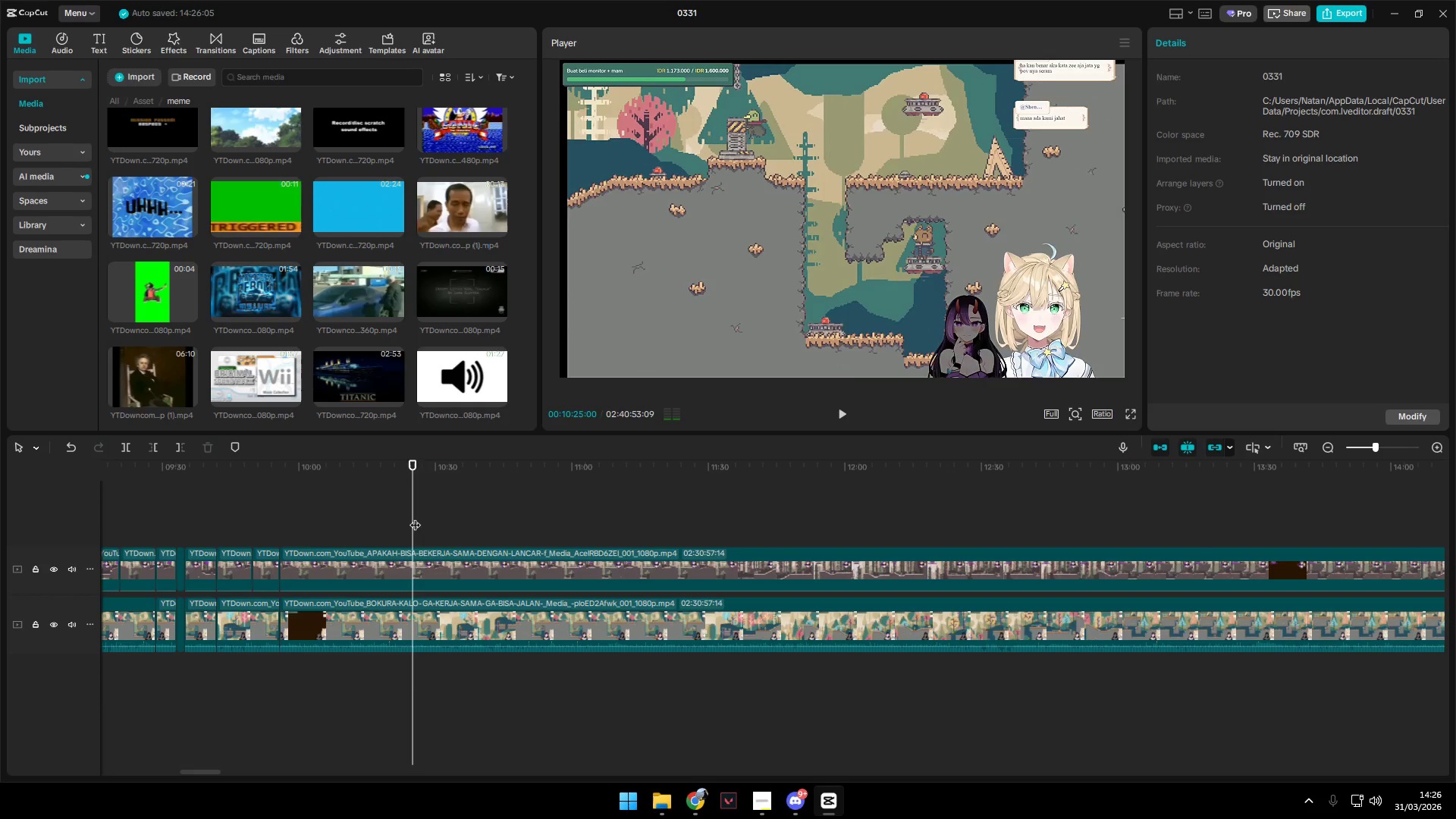 
left_click_drag(start_coordinate=[415, 517], to_coordinate=[645, 483])
 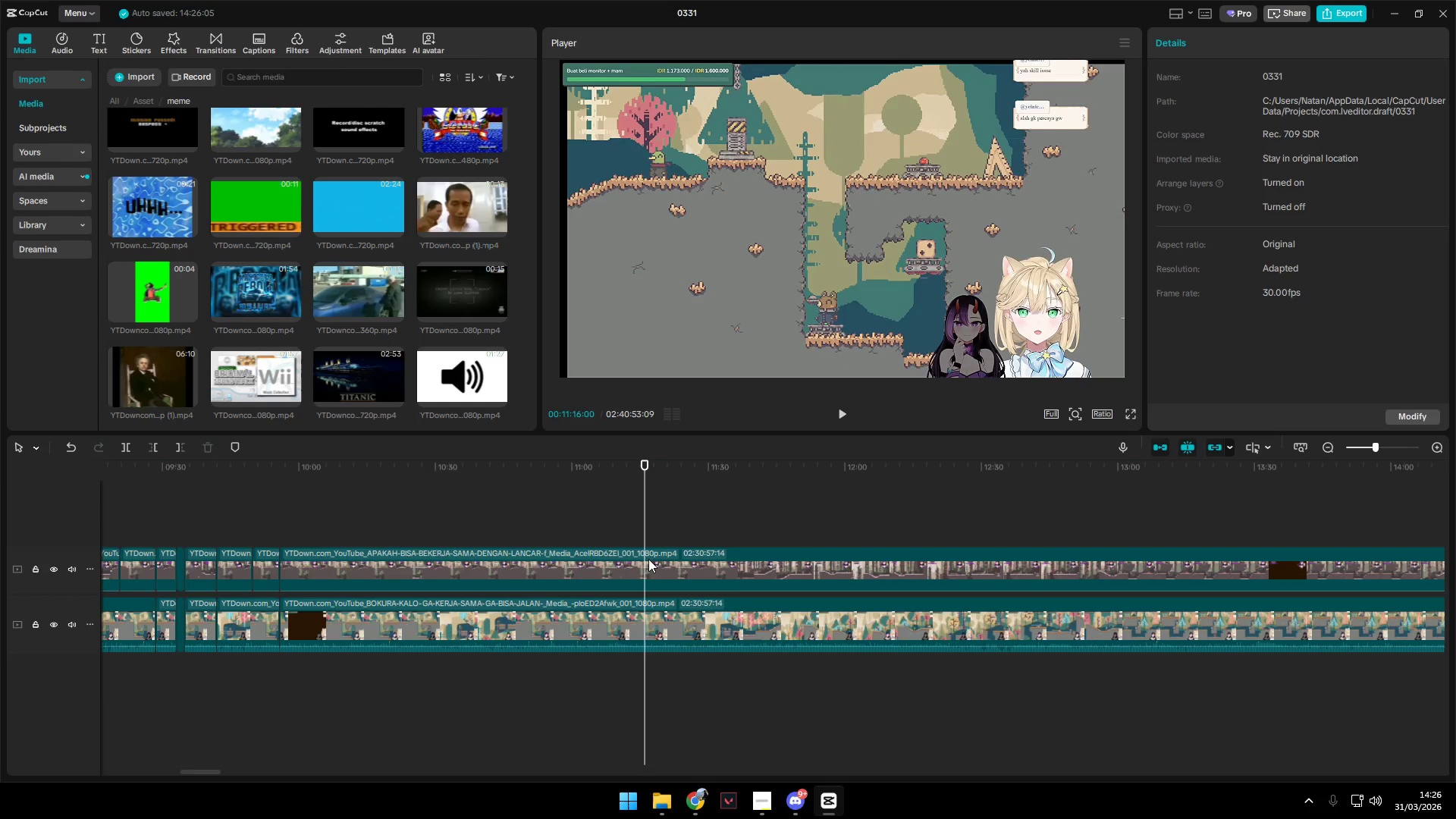 
left_click([648, 566])
 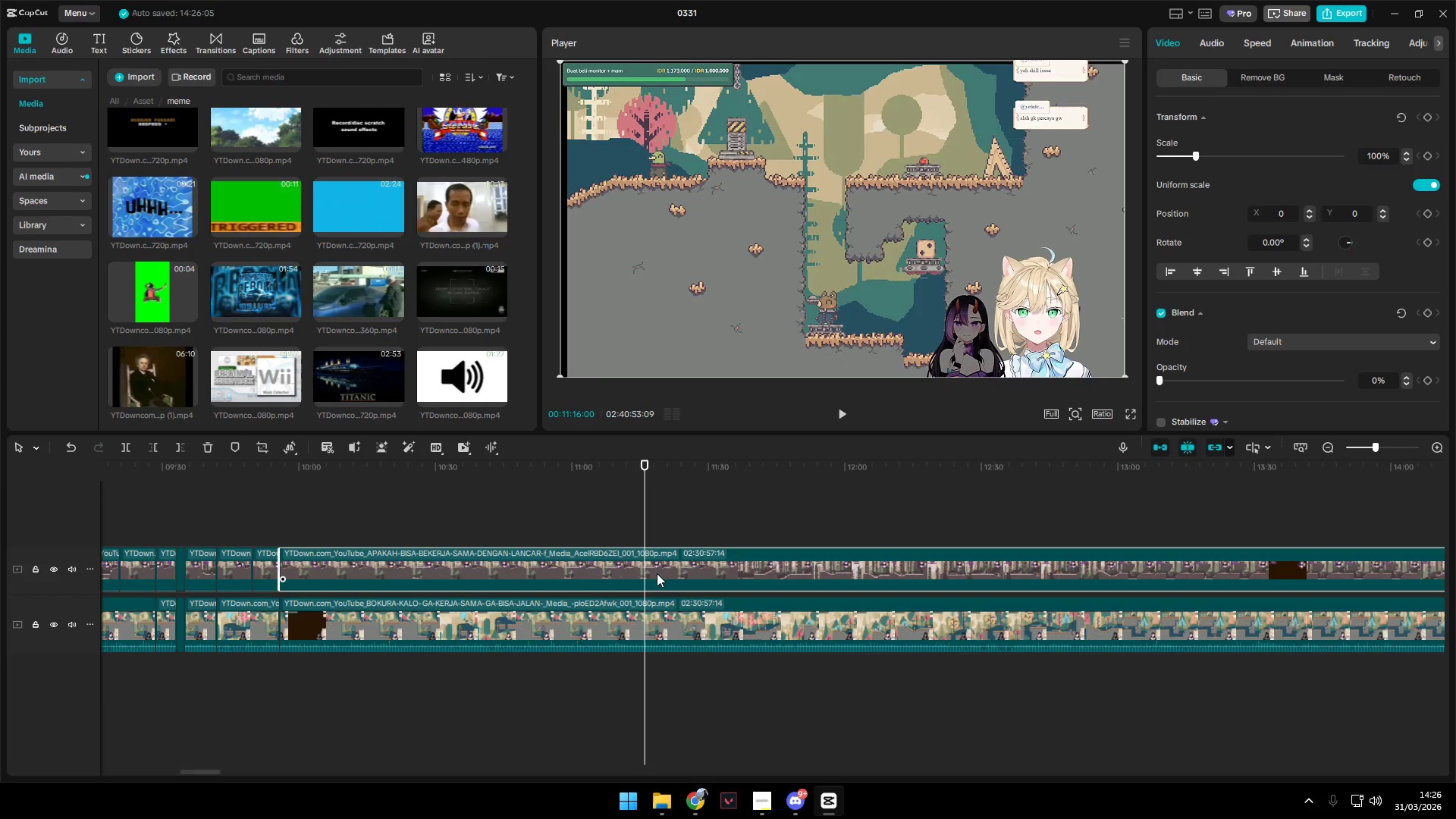 
key(Shift+E)
 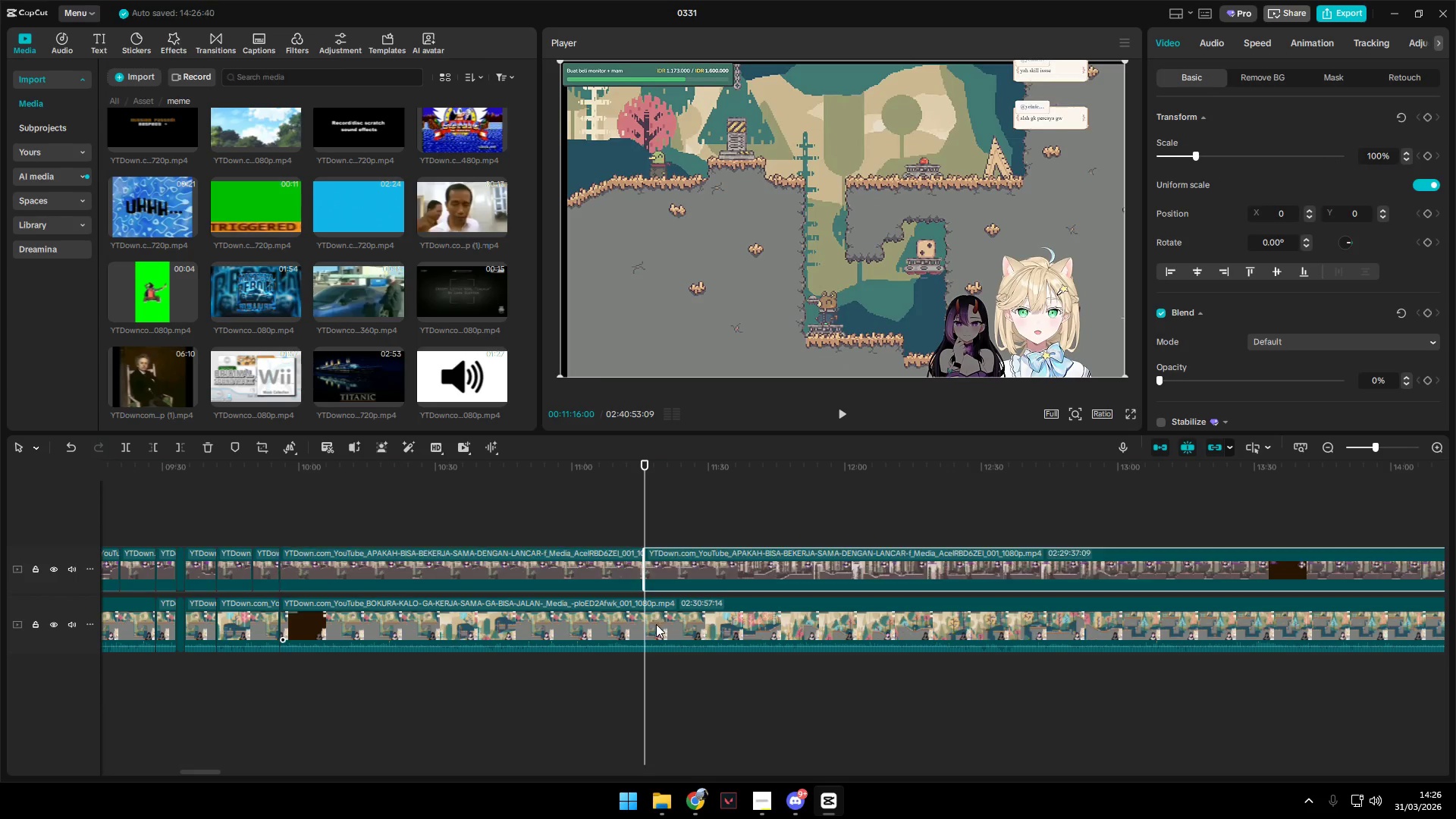 
left_click([656, 624])
 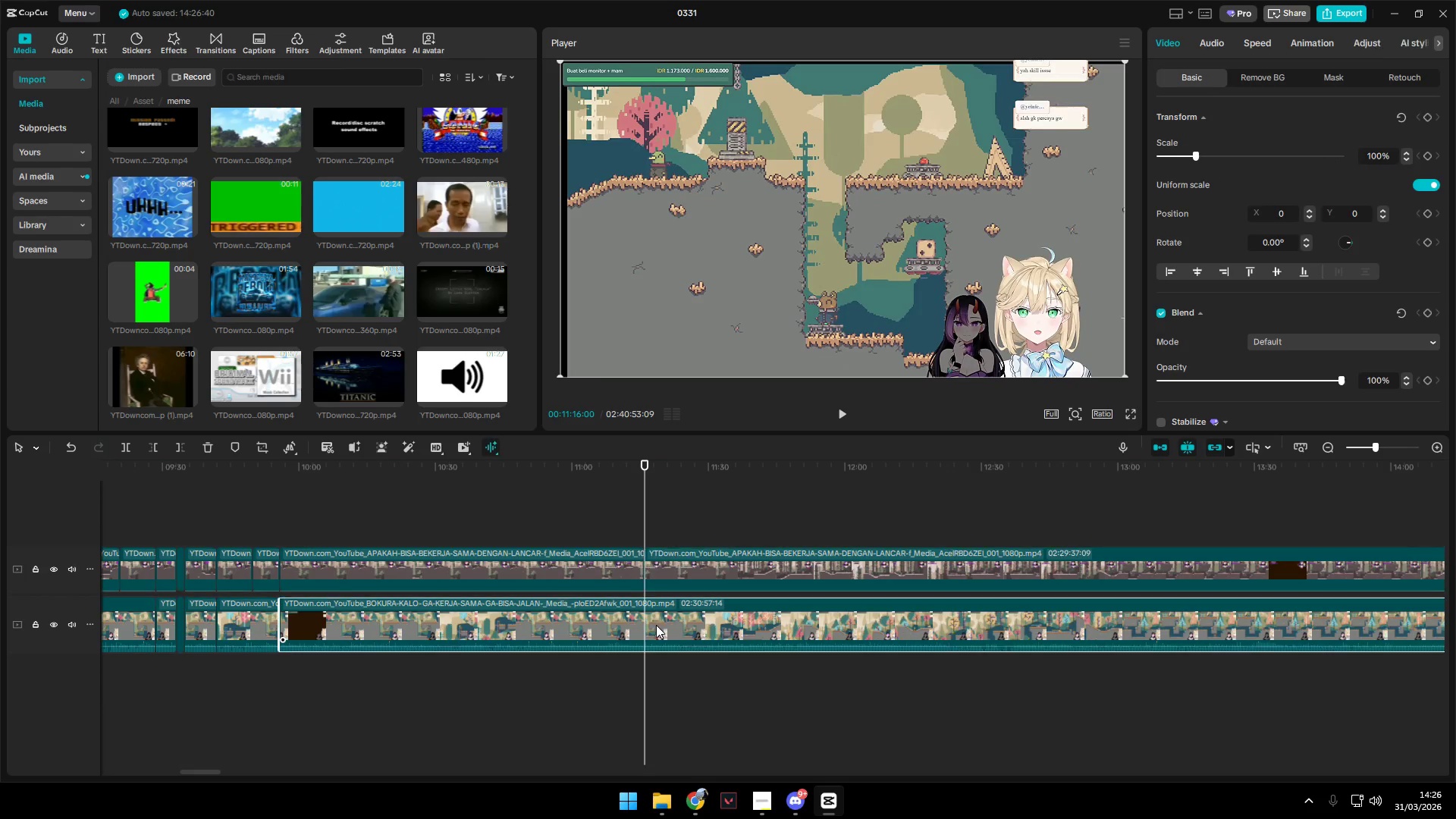 
key(Shift+E)
 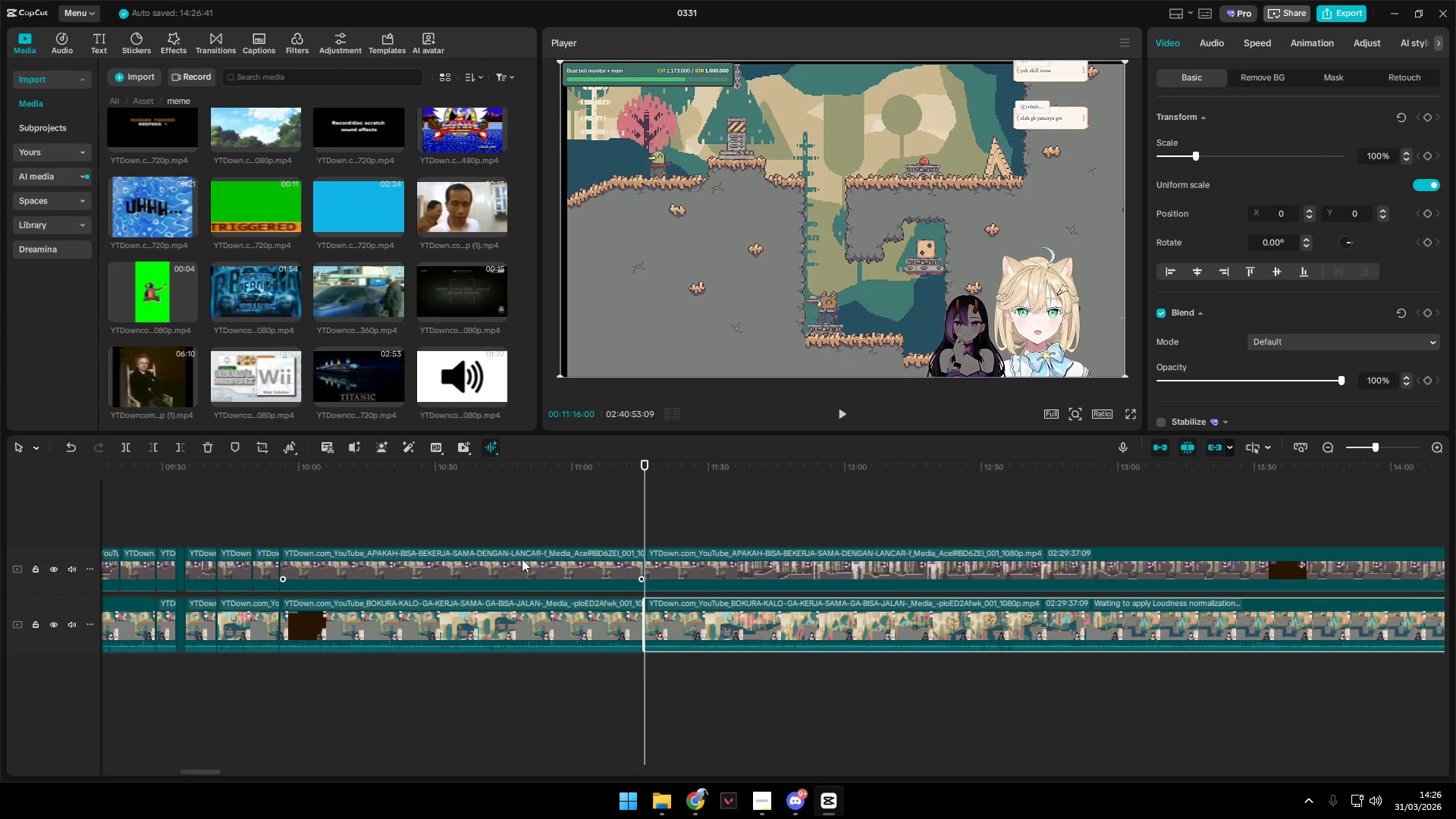 
left_click_drag(start_coordinate=[525, 539], to_coordinate=[522, 628])
 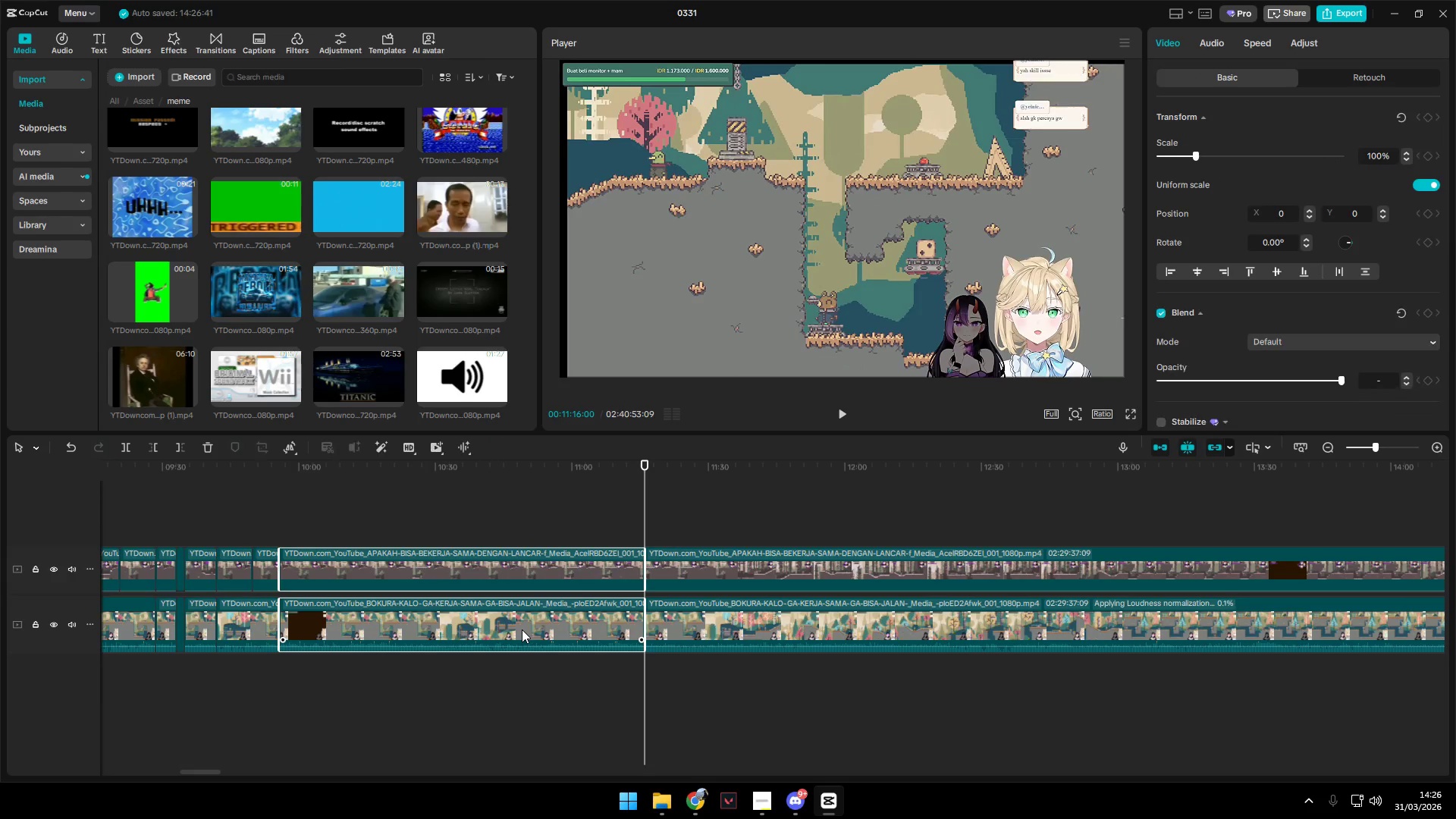 
key(Backspace)
 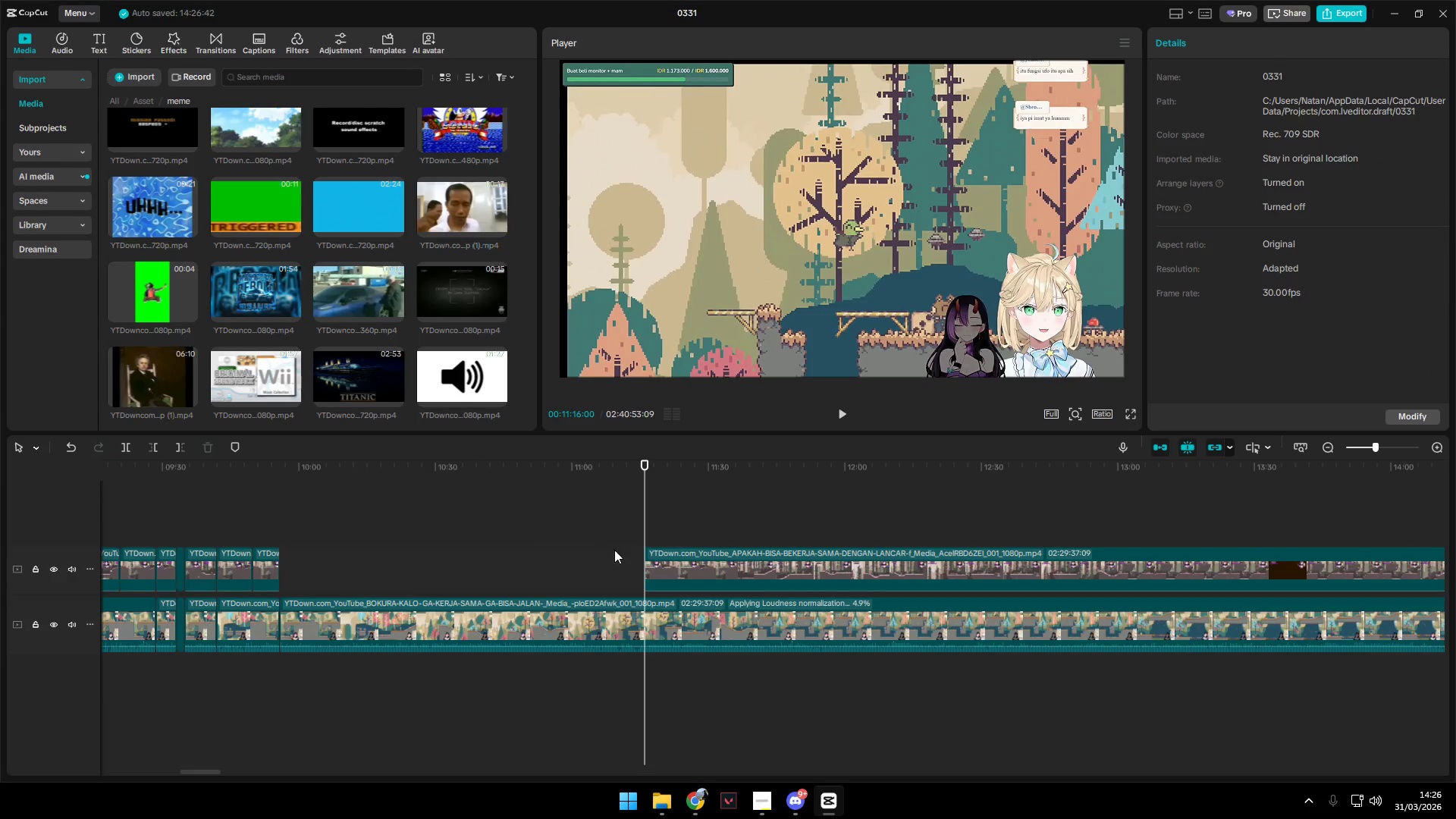 
left_click_drag(start_coordinate=[719, 554], to_coordinate=[355, 571])
 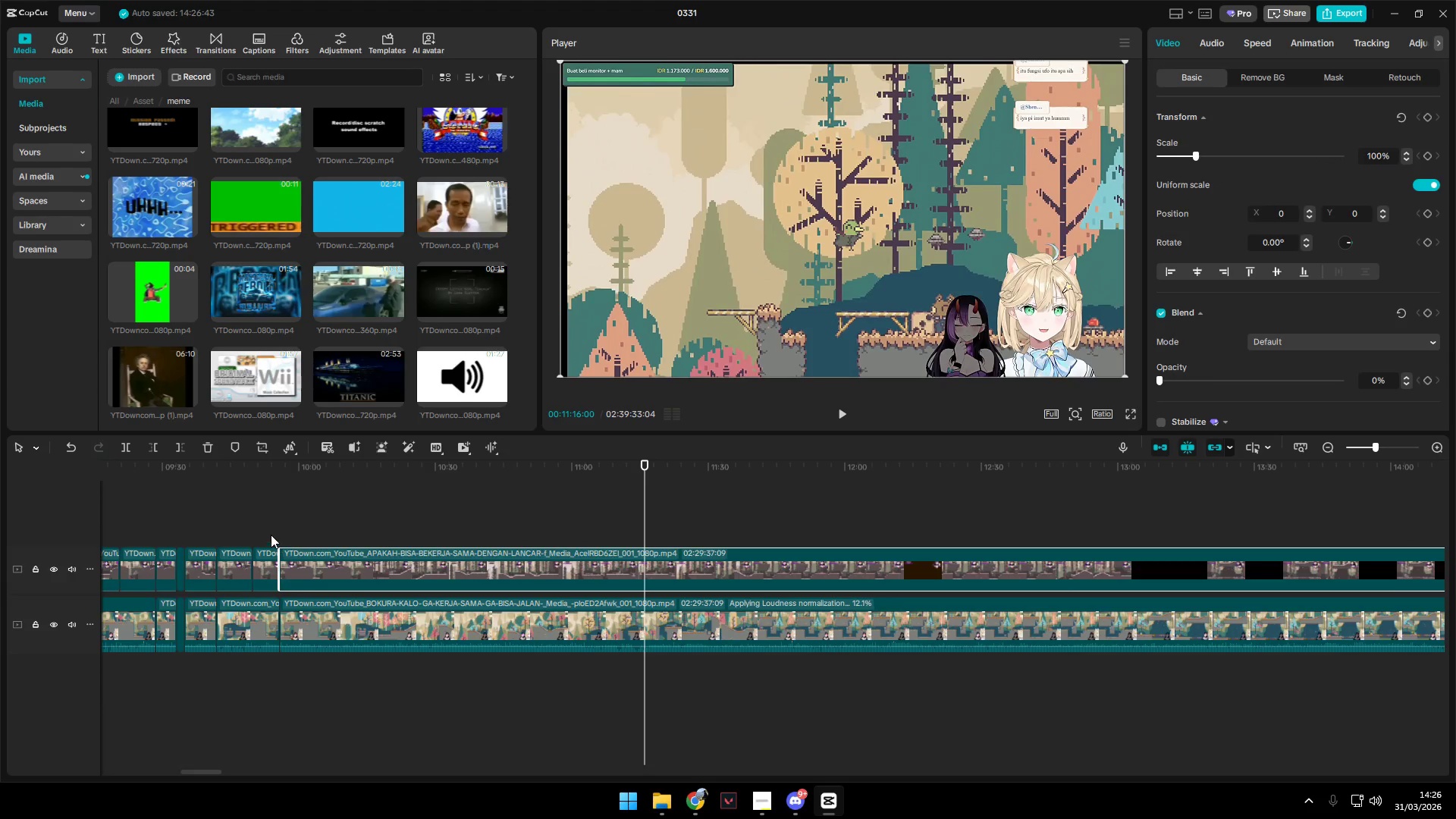 
left_click([271, 527])
 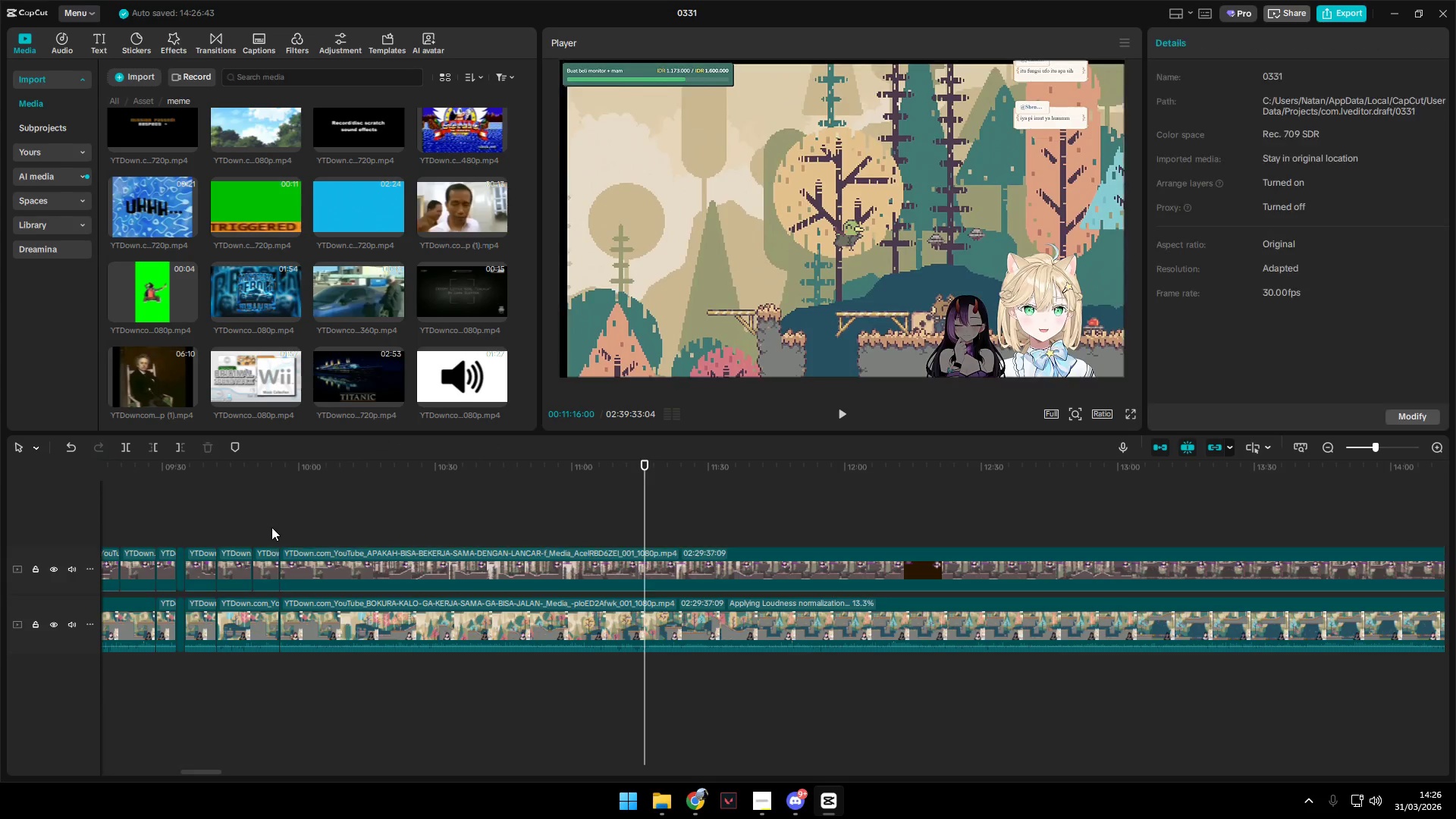 
key(Space)
 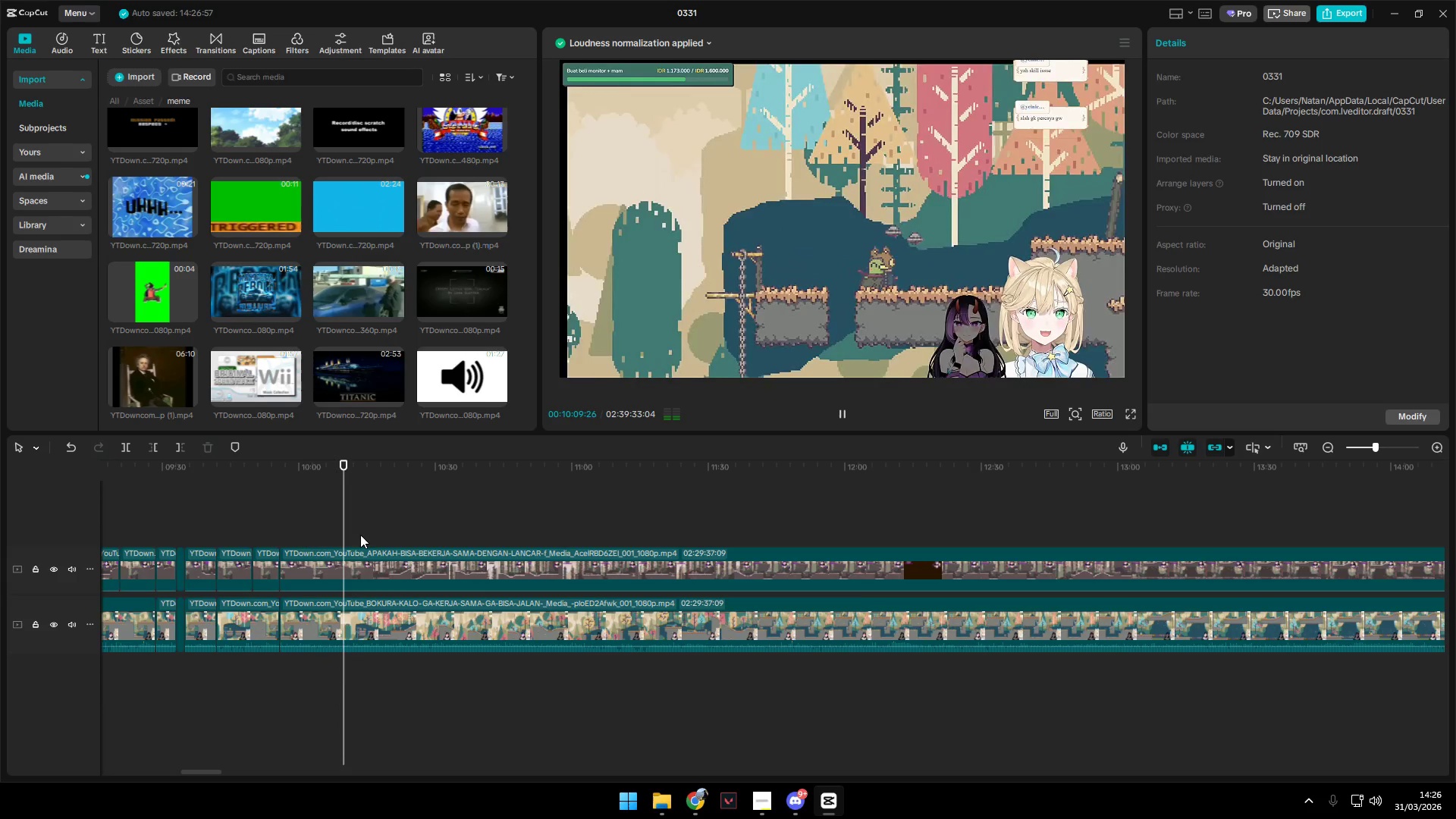 
wait(21.08)
 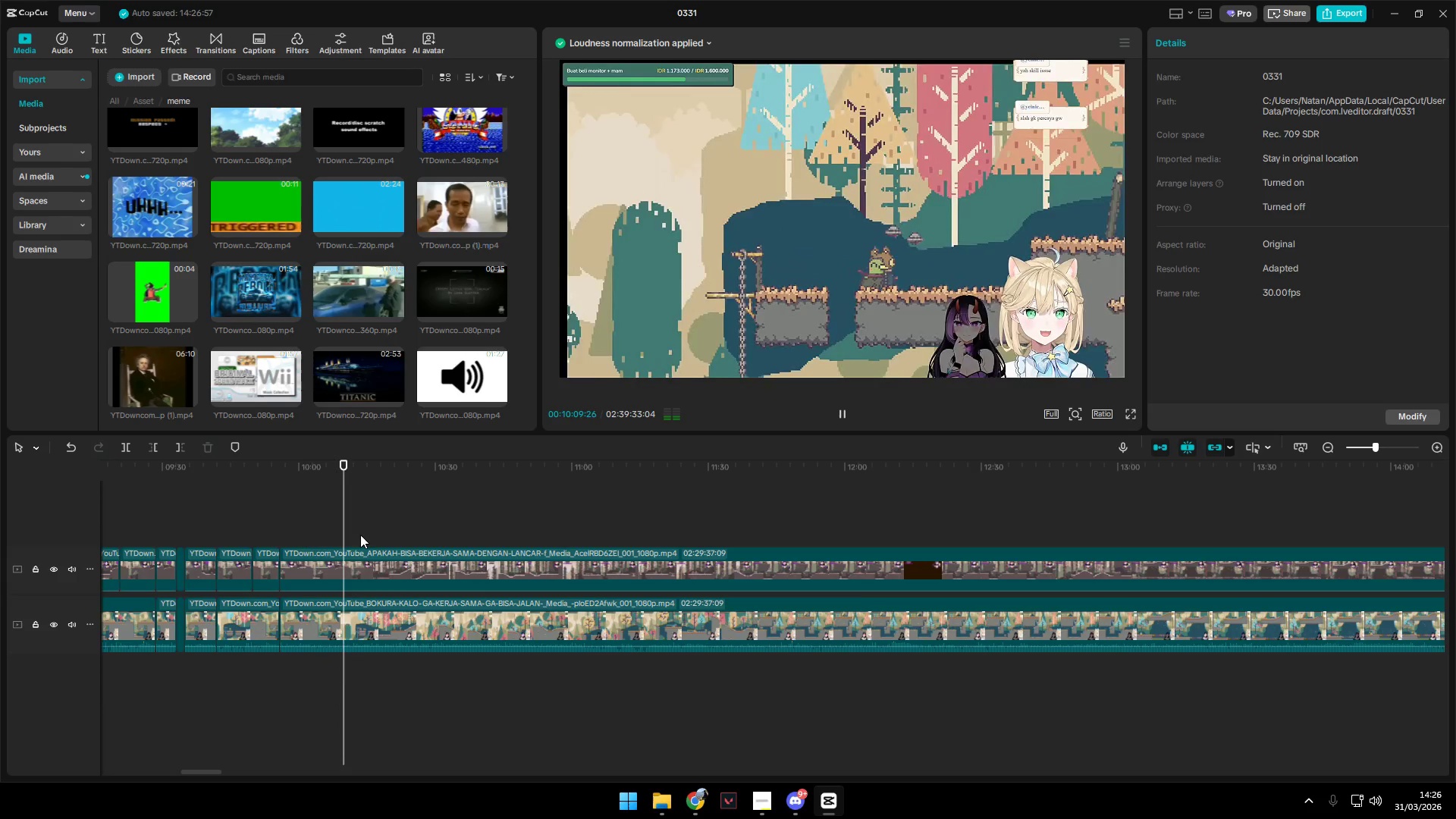 
left_click([340, 539])
 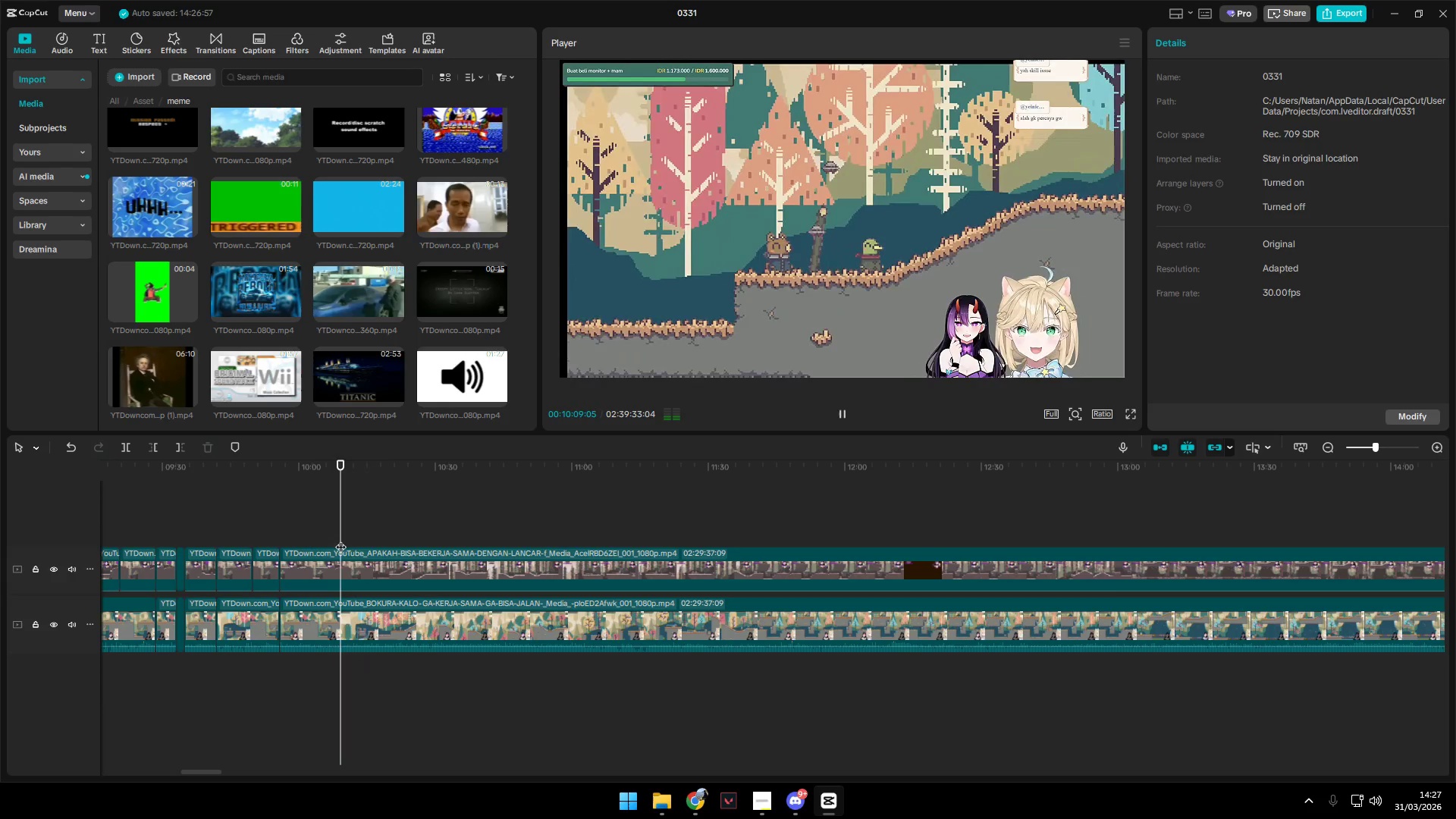 
key(Space)
 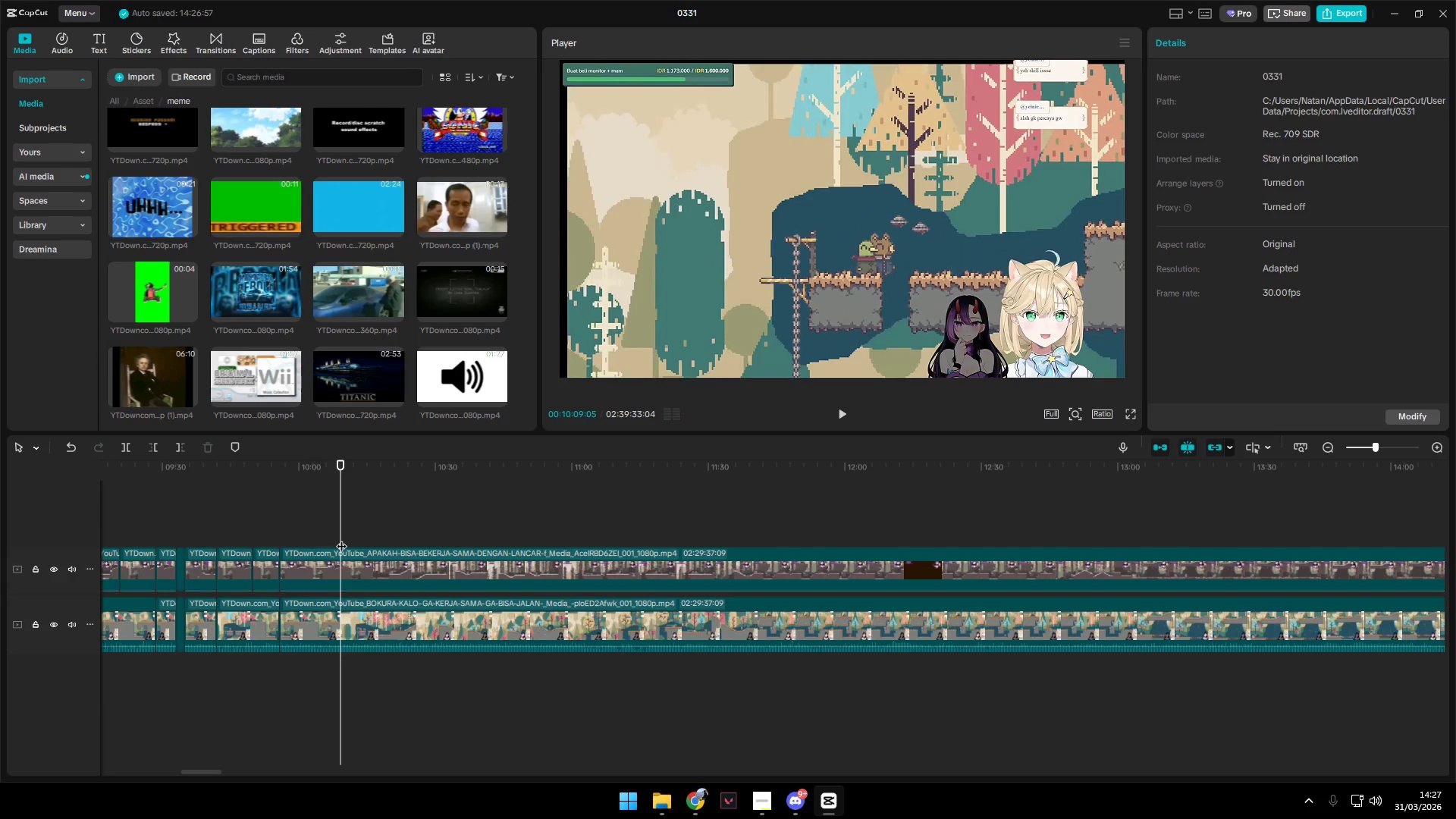 
key(Space)
 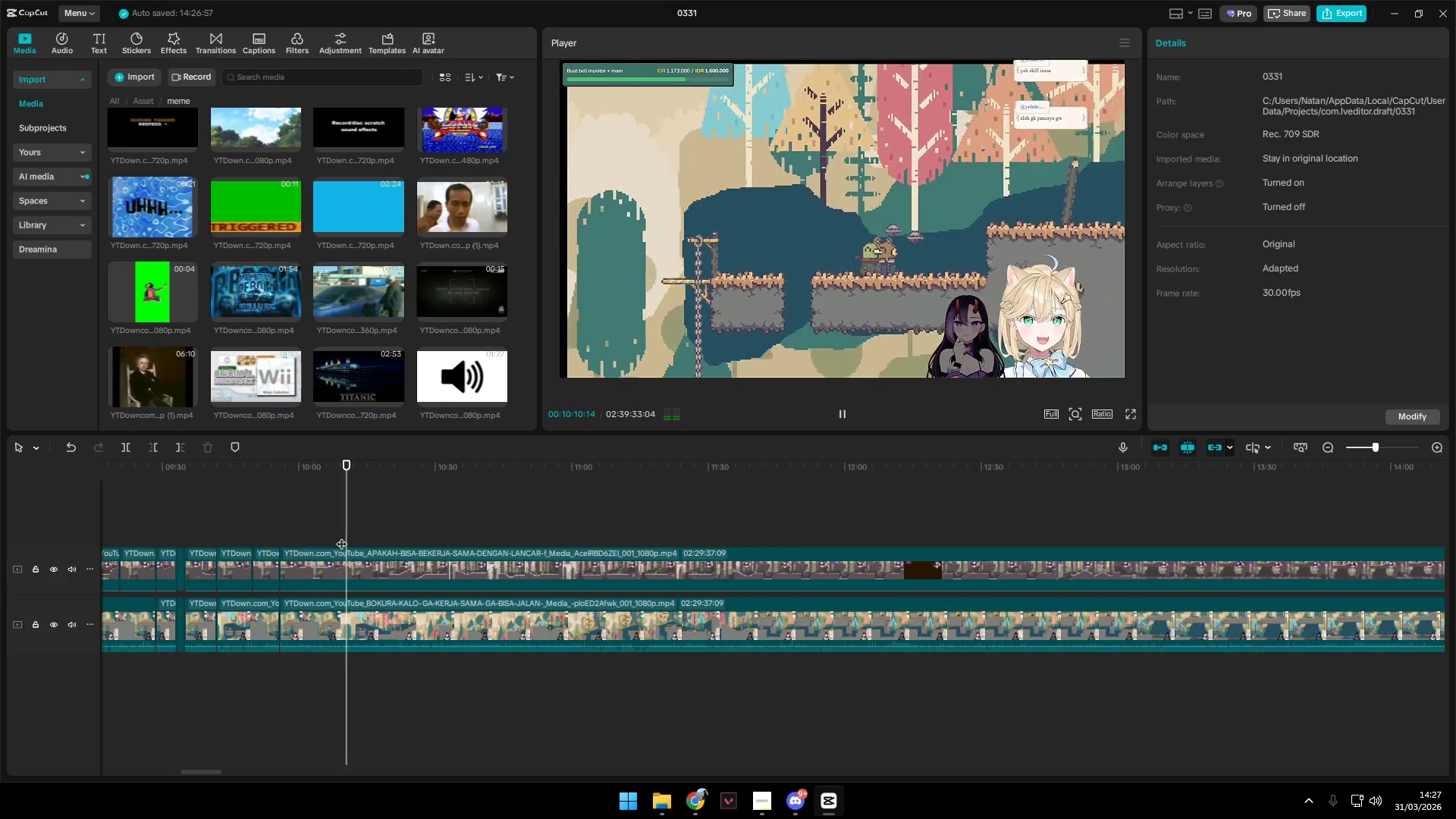 
key(Space)
 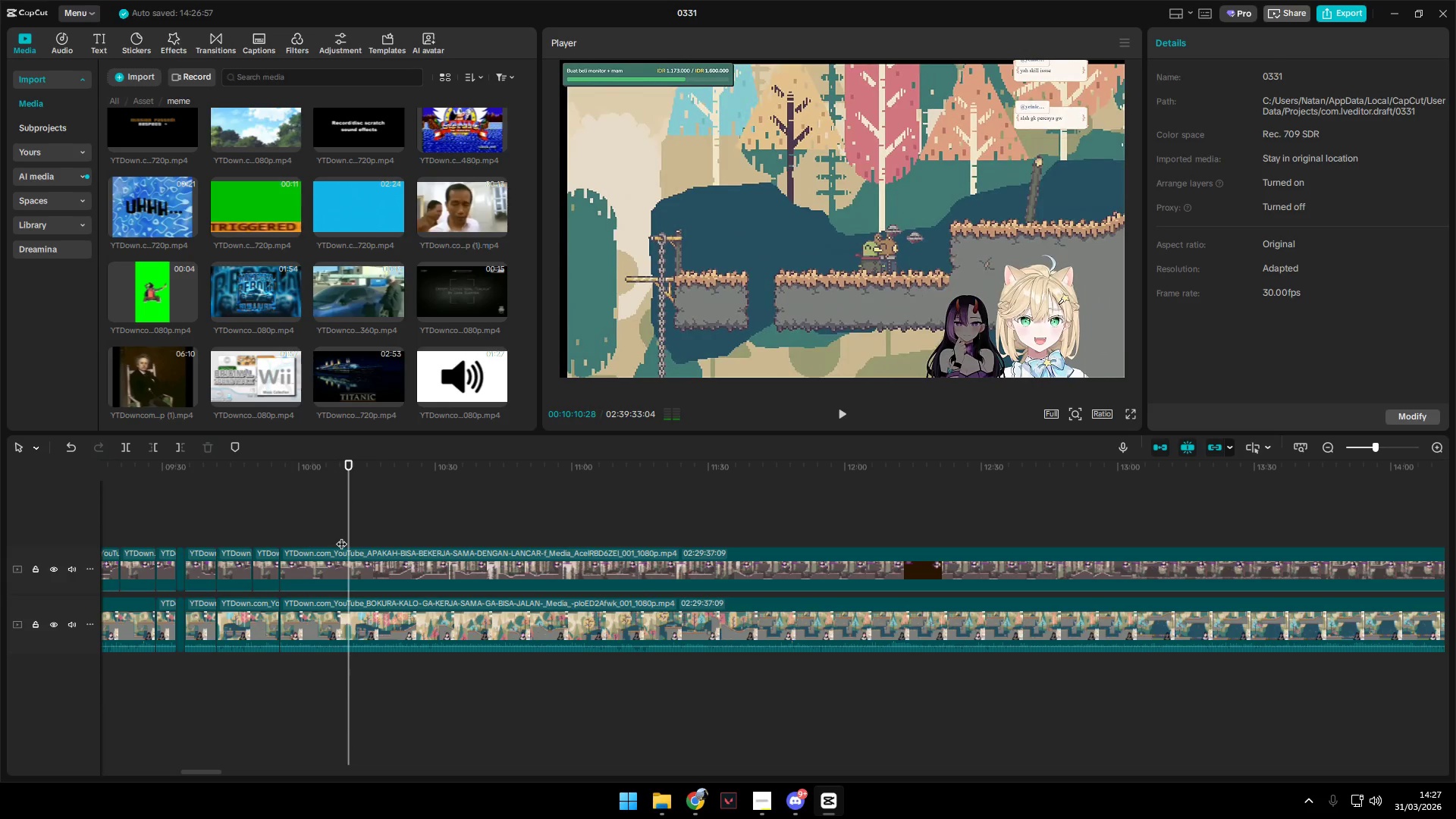 
left_click([358, 570])
 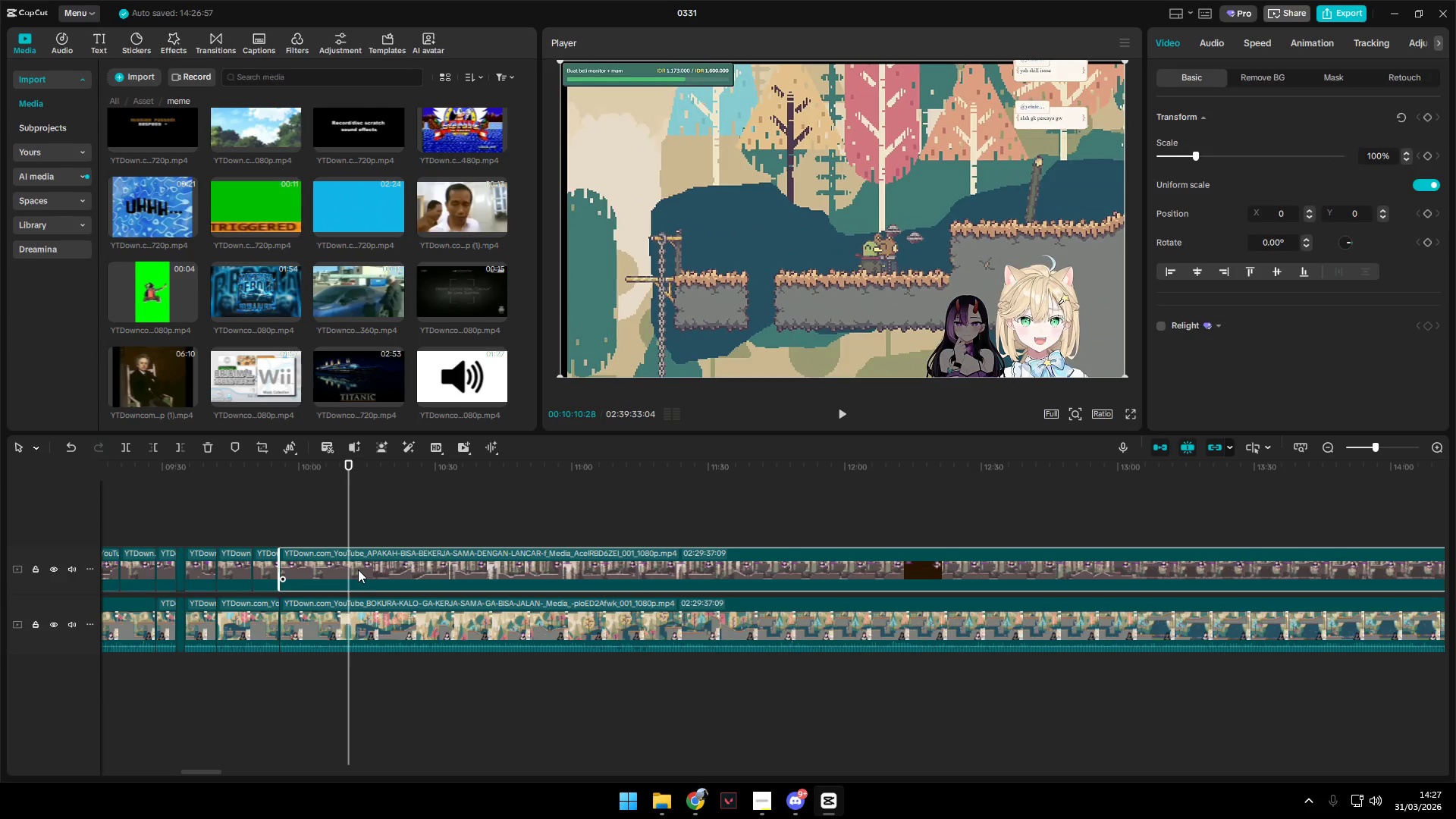 
key(Shift+E)
 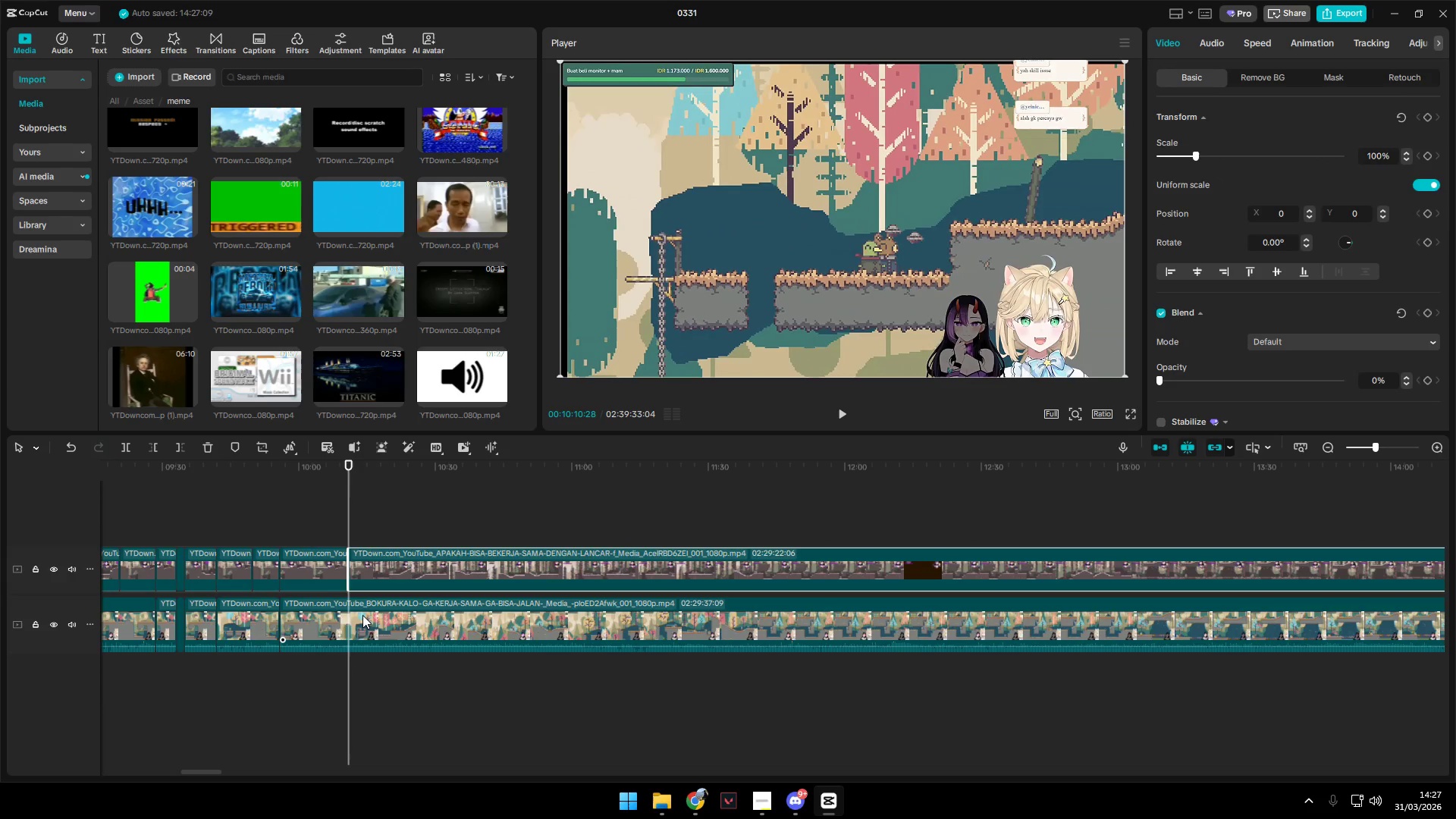 
left_click([362, 615])
 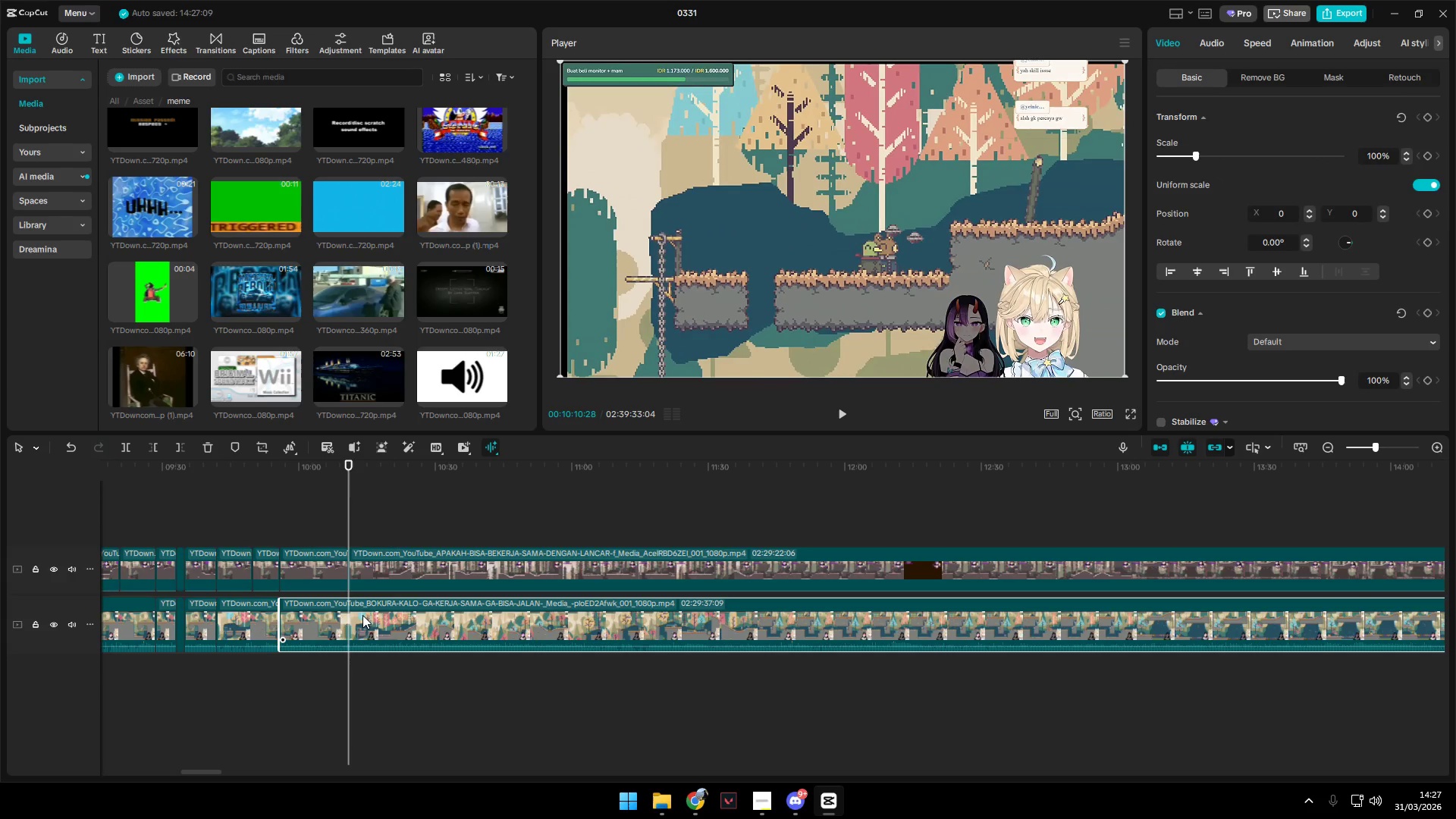 
key(Shift+E)
 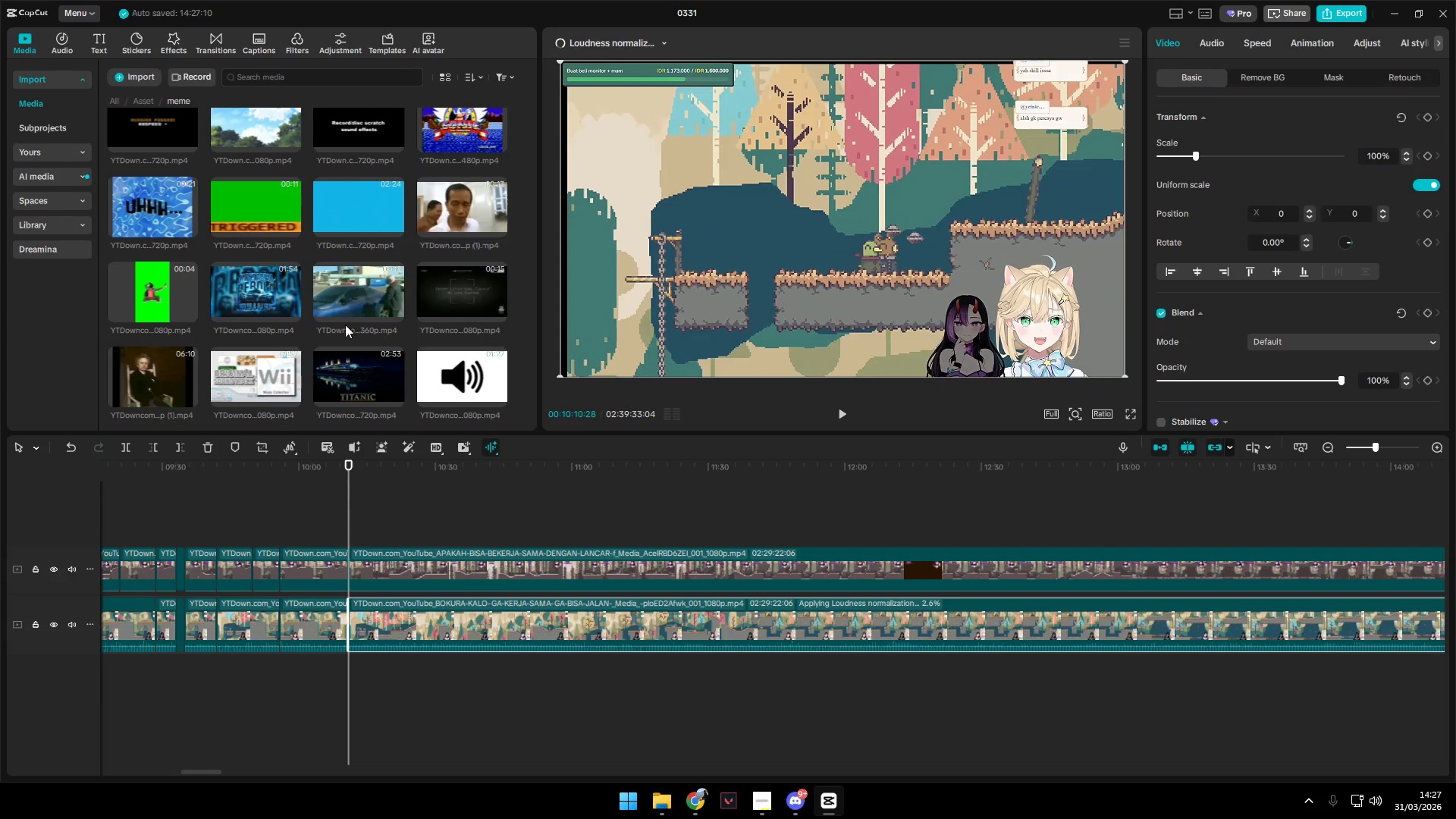 
scroll: coordinate [217, 342], scroll_direction: down, amount: 10.0
 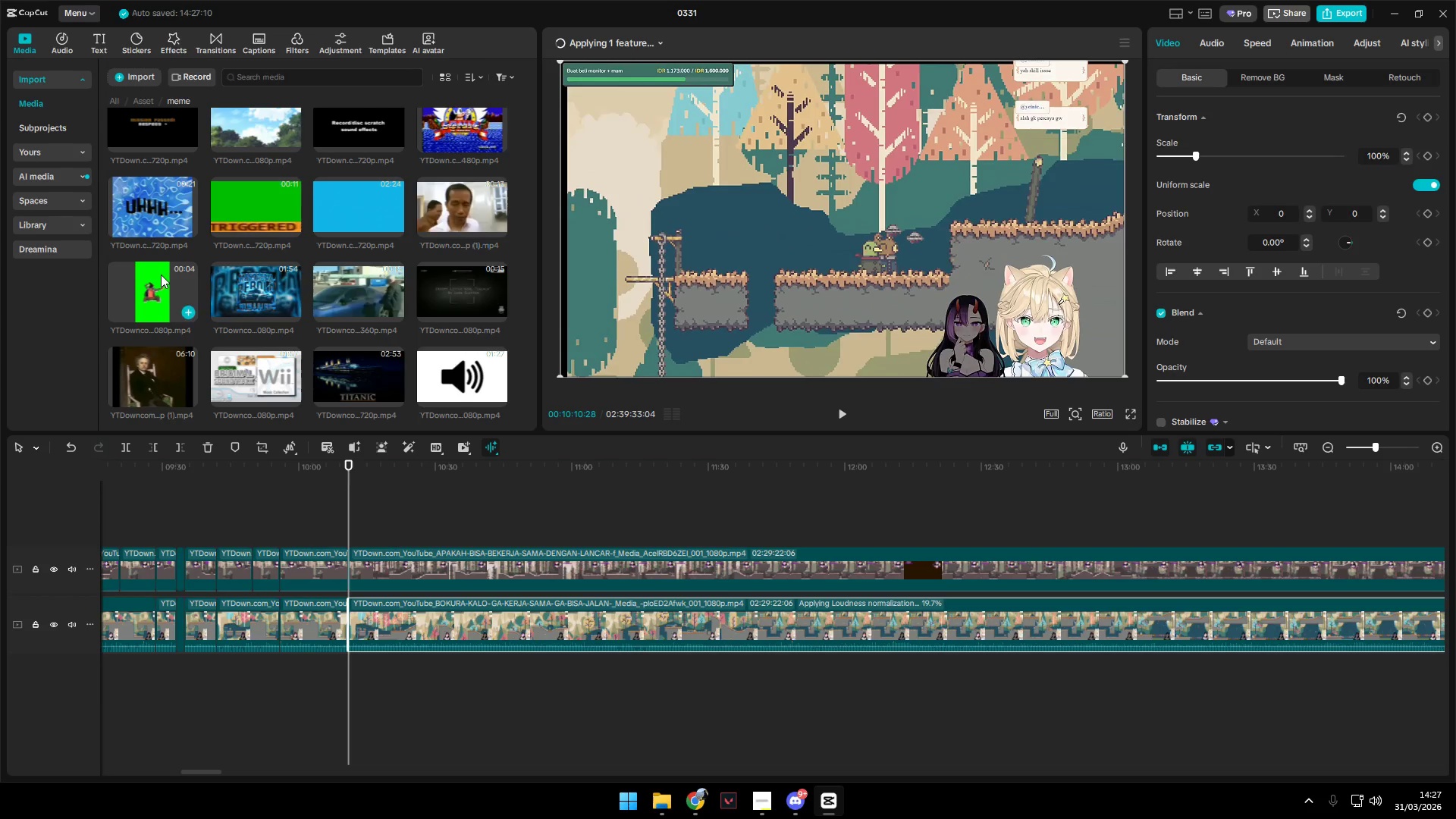 
left_click([151, 213])
 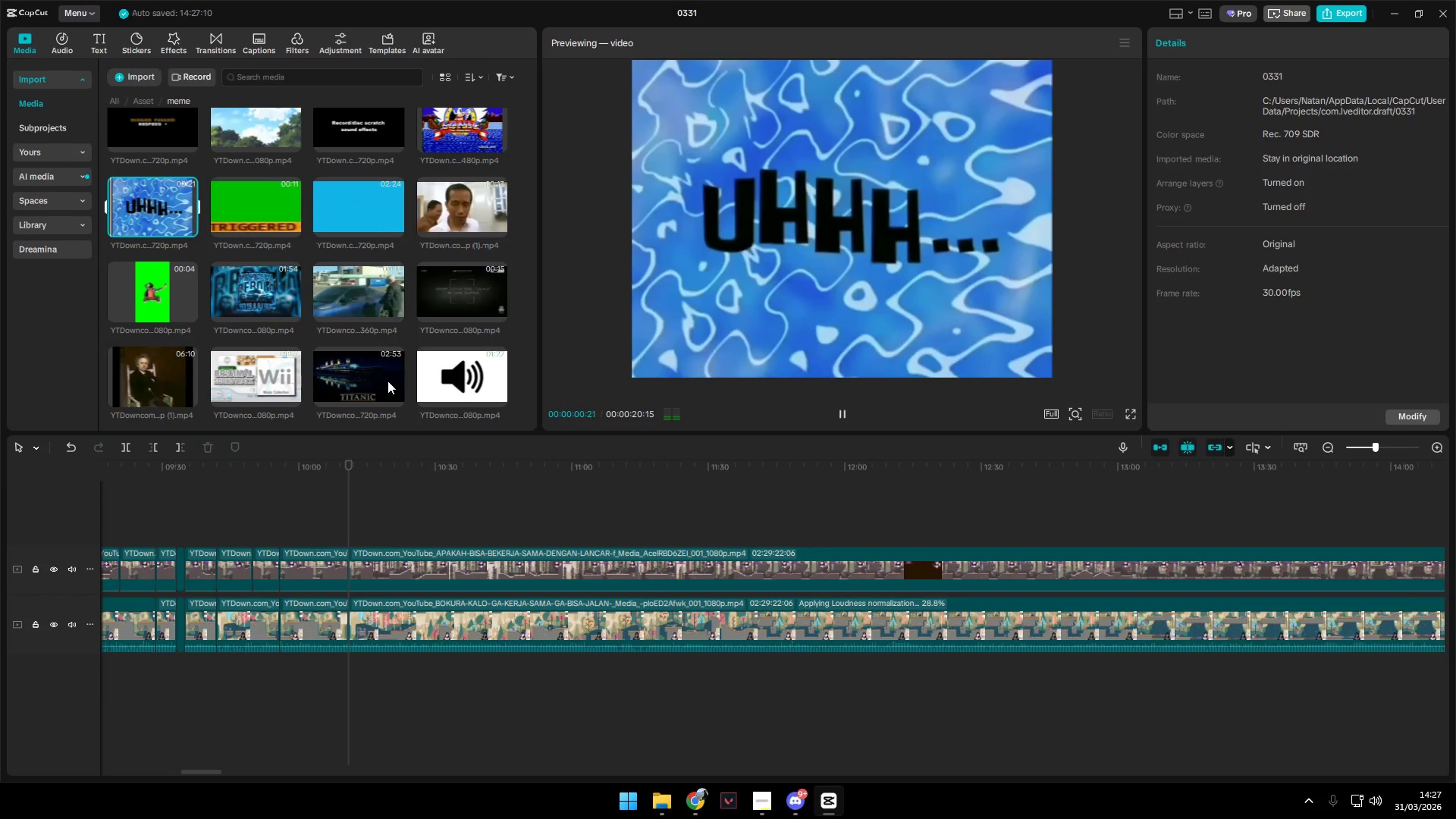 
left_click_drag(start_coordinate=[523, 509], to_coordinate=[685, 660])
 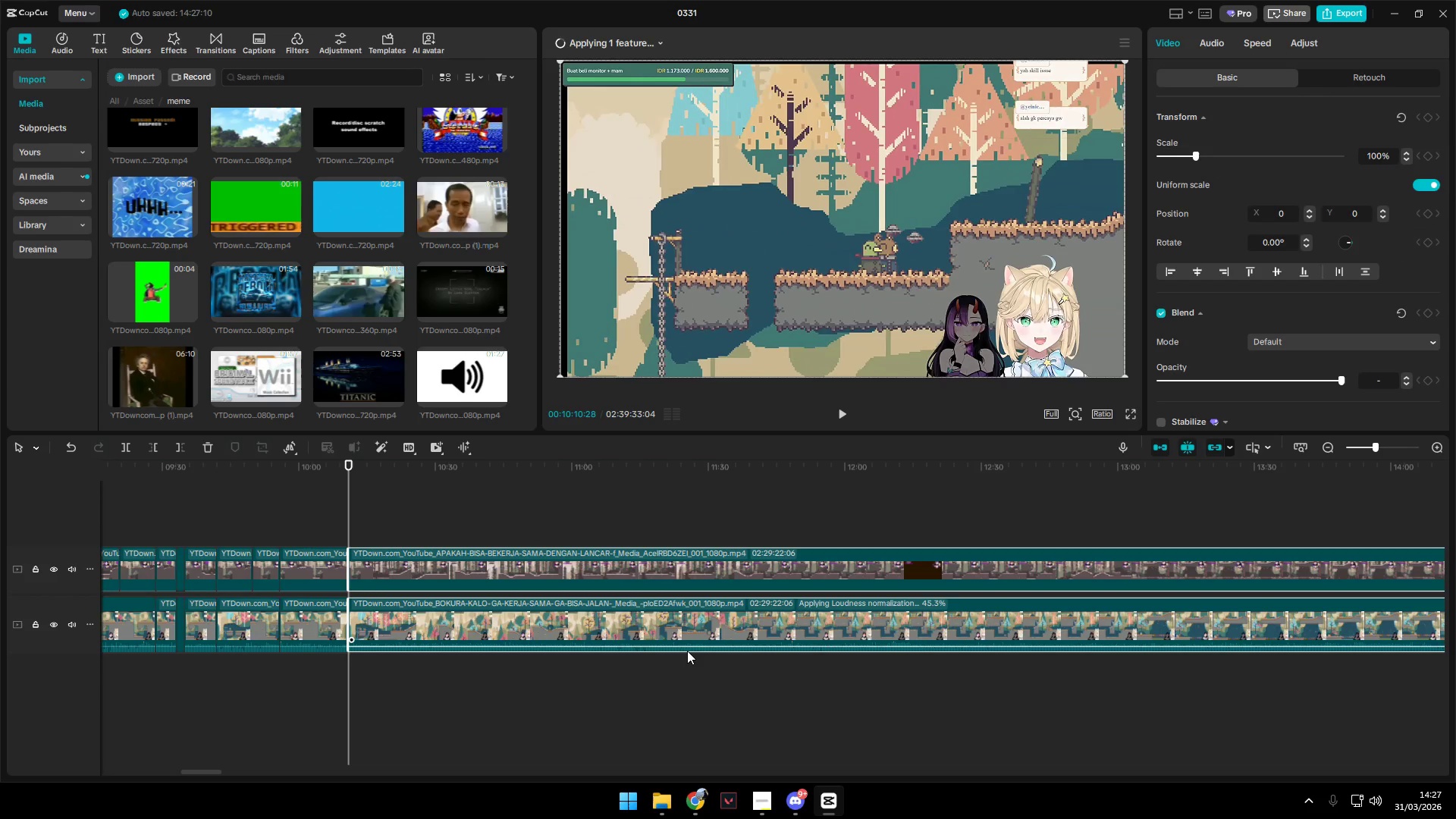 
key(Backspace)
 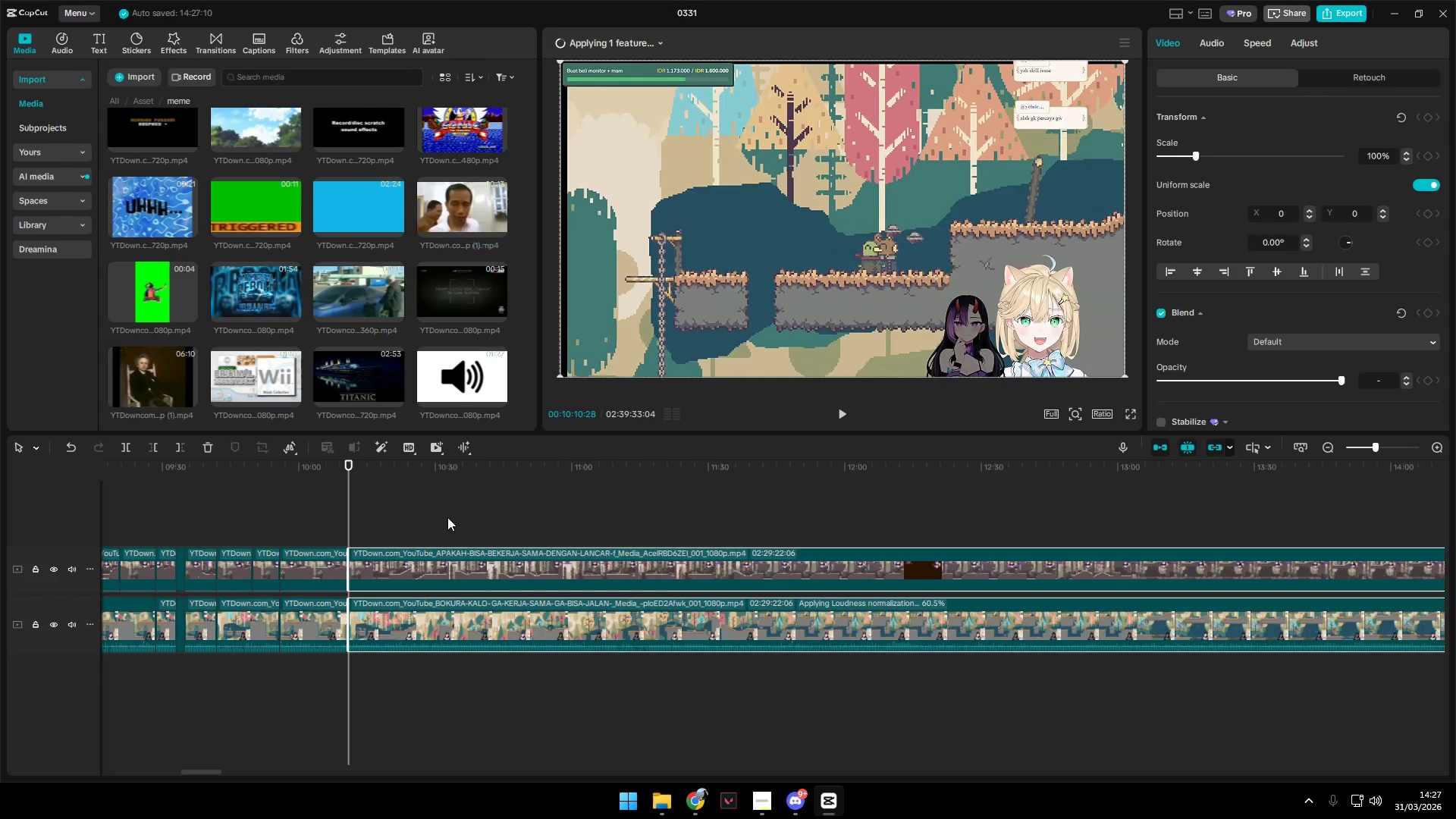 
key(Backspace)
 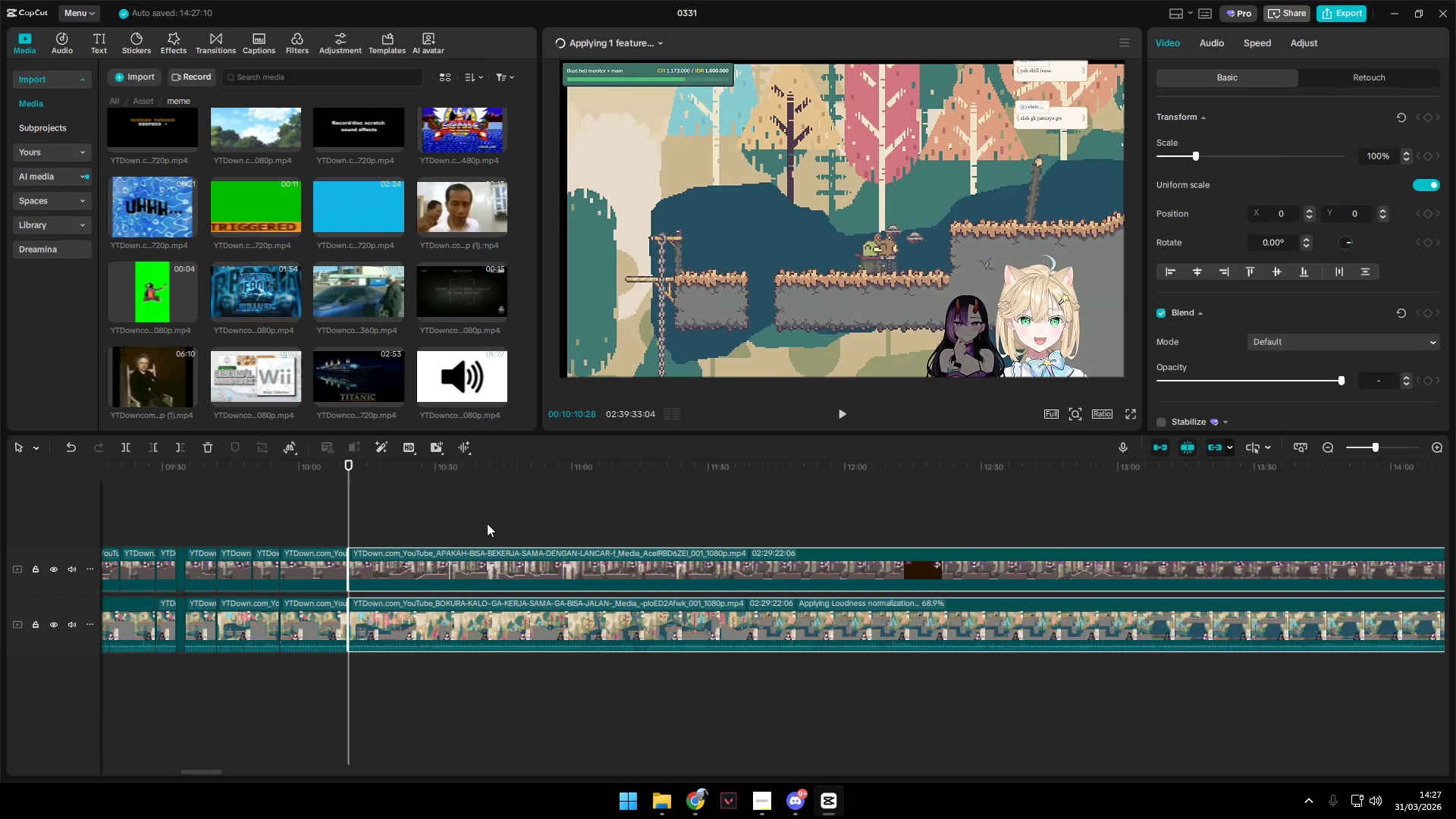 
double_click([463, 563])
 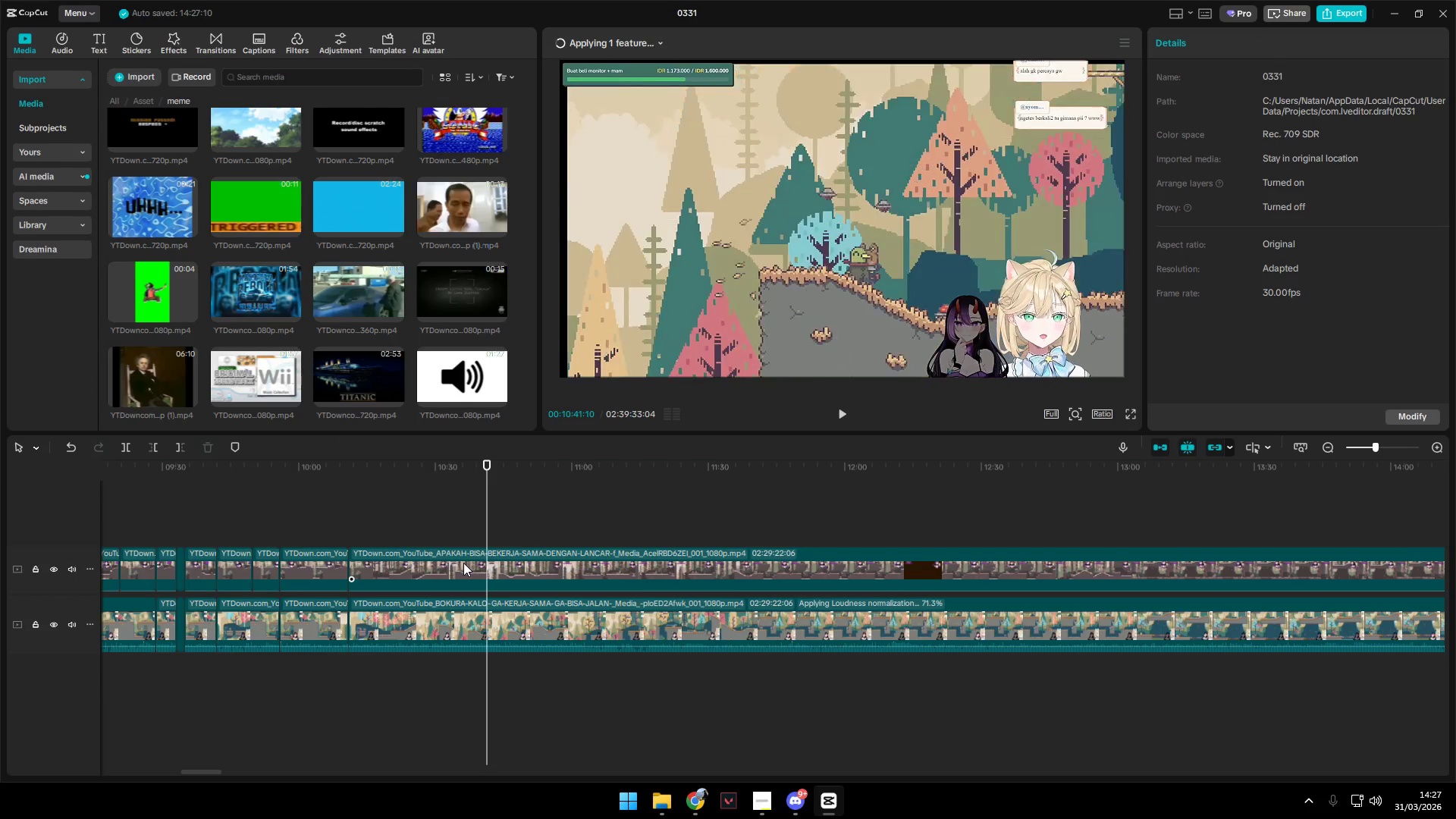 
key(Backspace)
 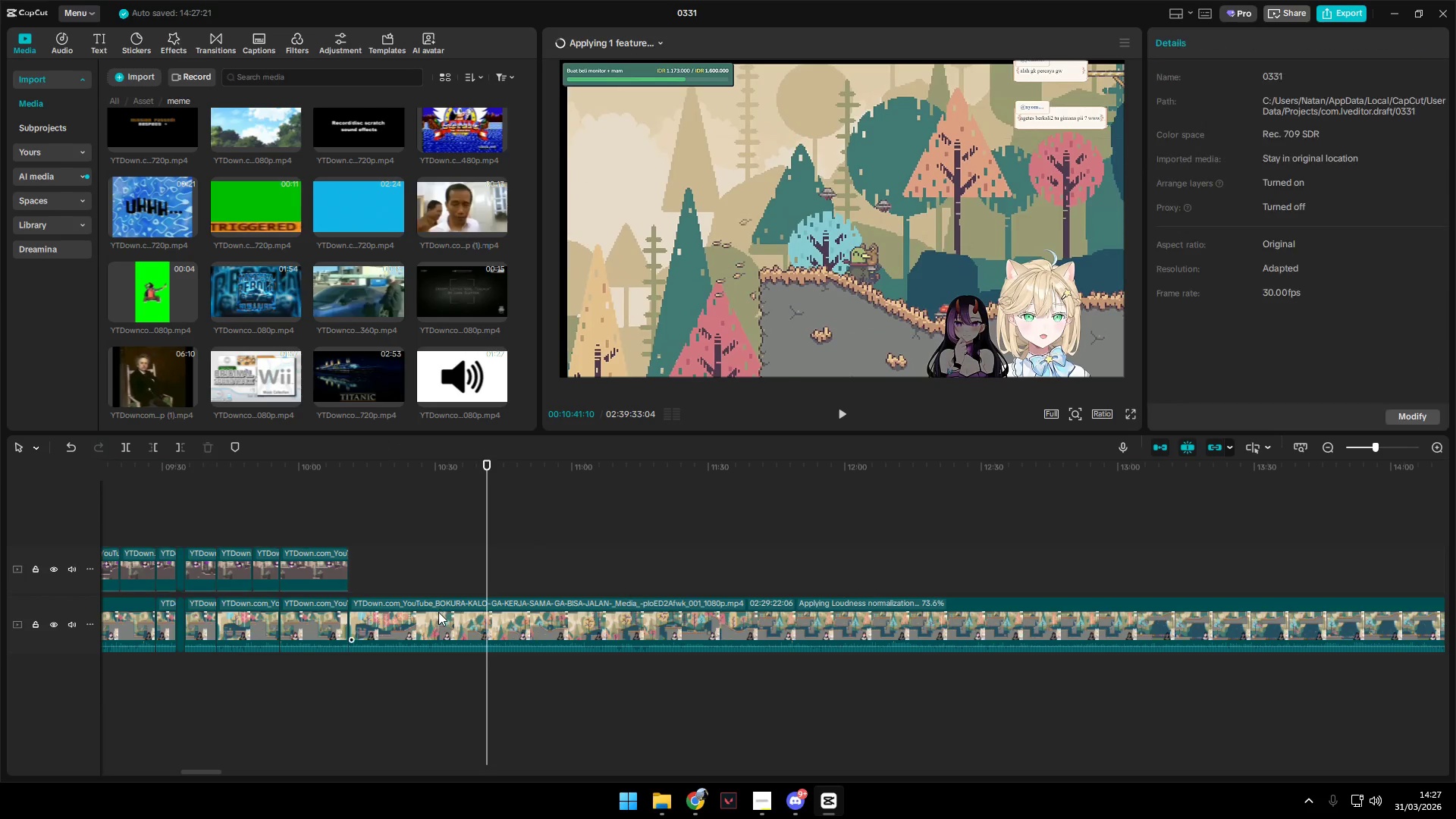 
key(Backspace)
 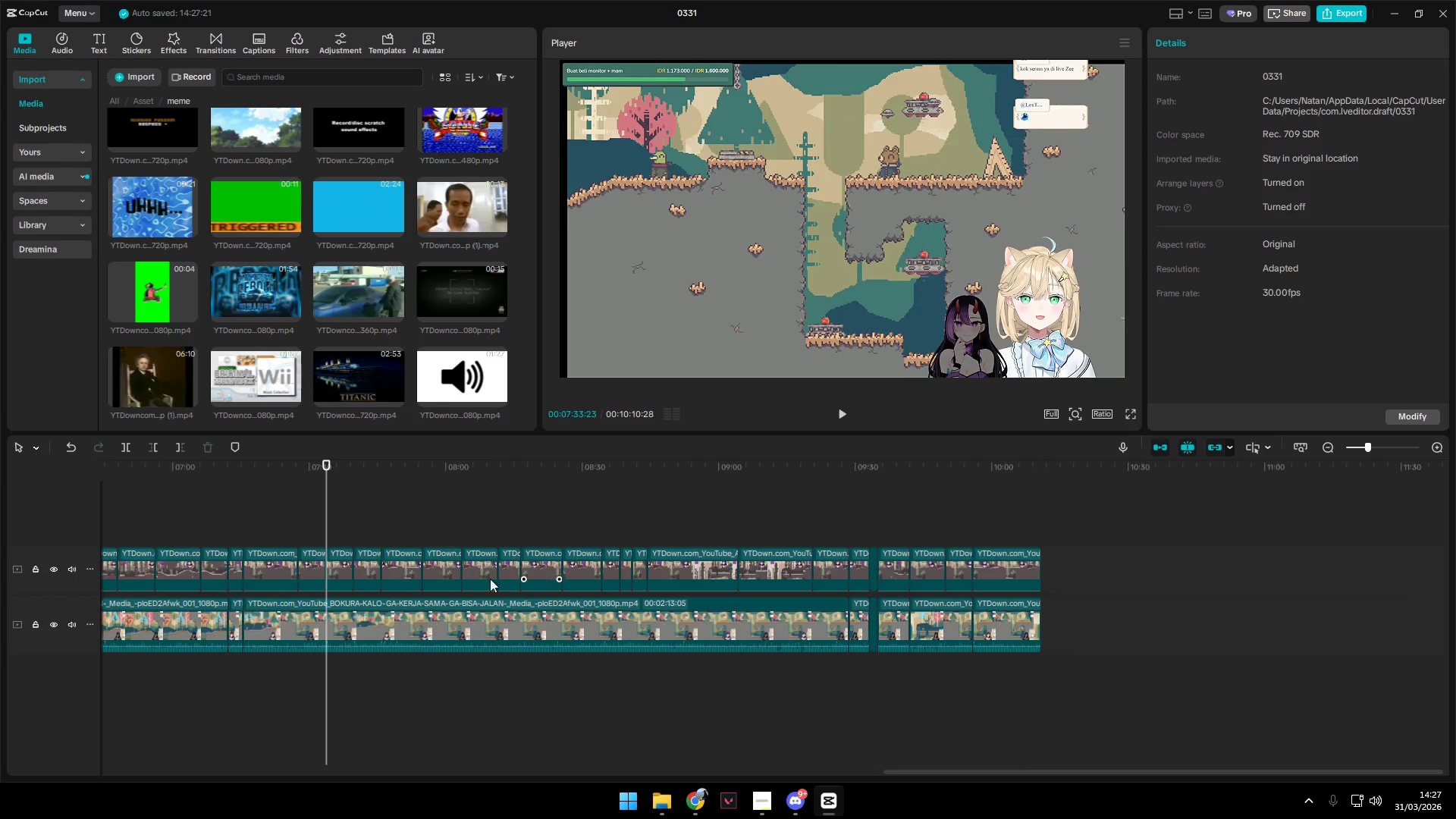 
left_click([213, 536])
 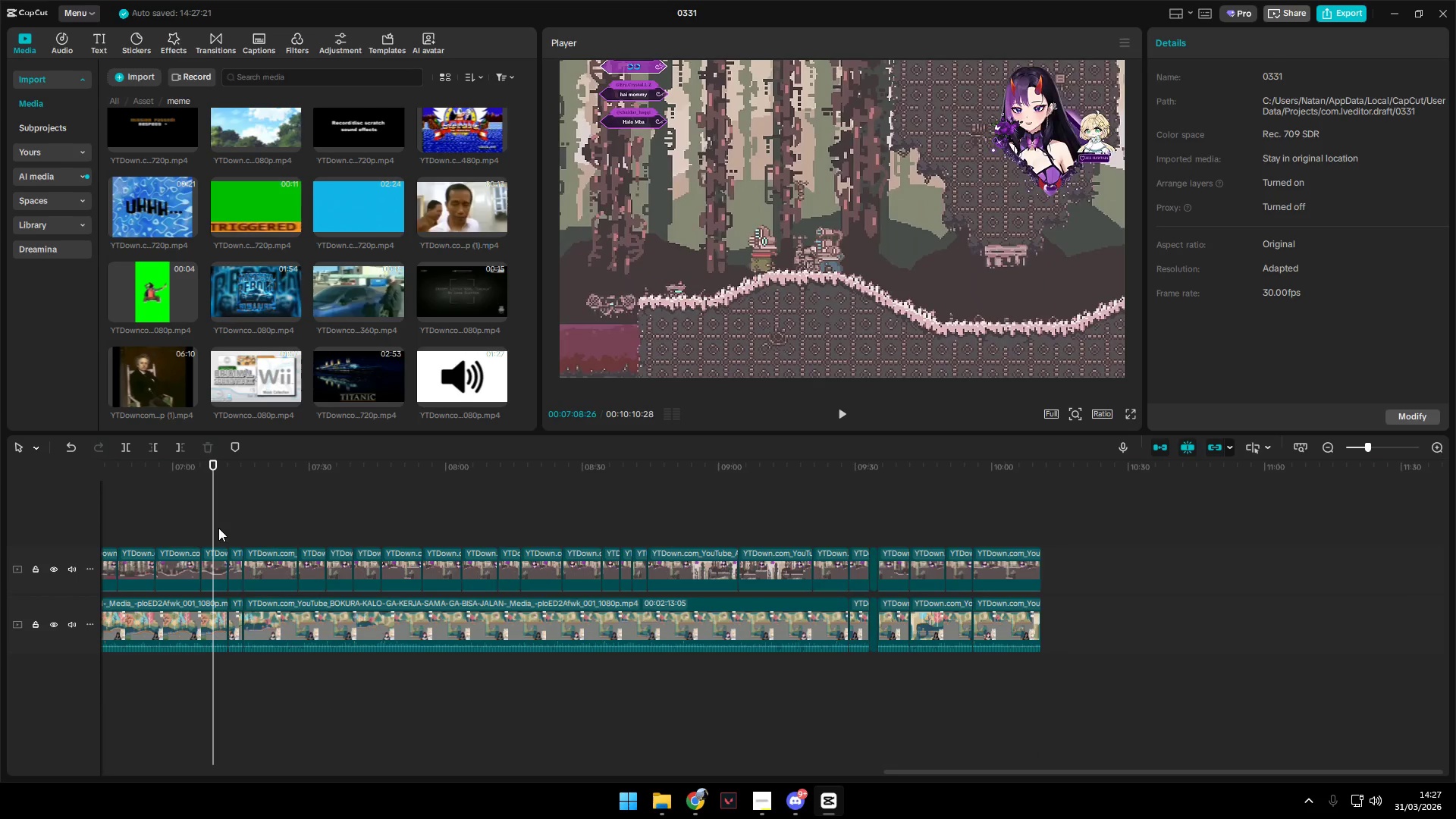 
hold_key(key=ControlLeft, duration=1.51)
 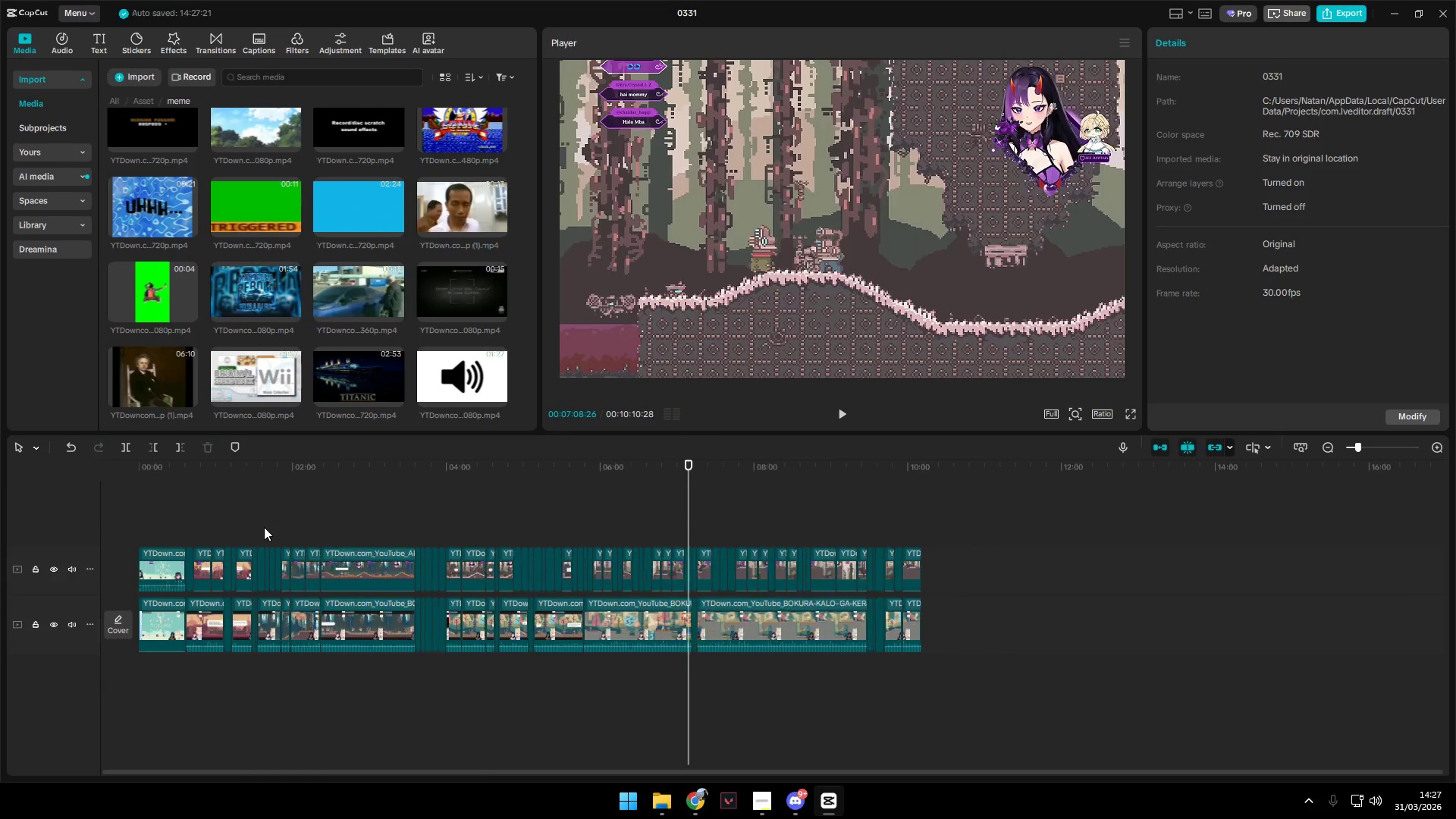 
key(Control+ControlLeft)
 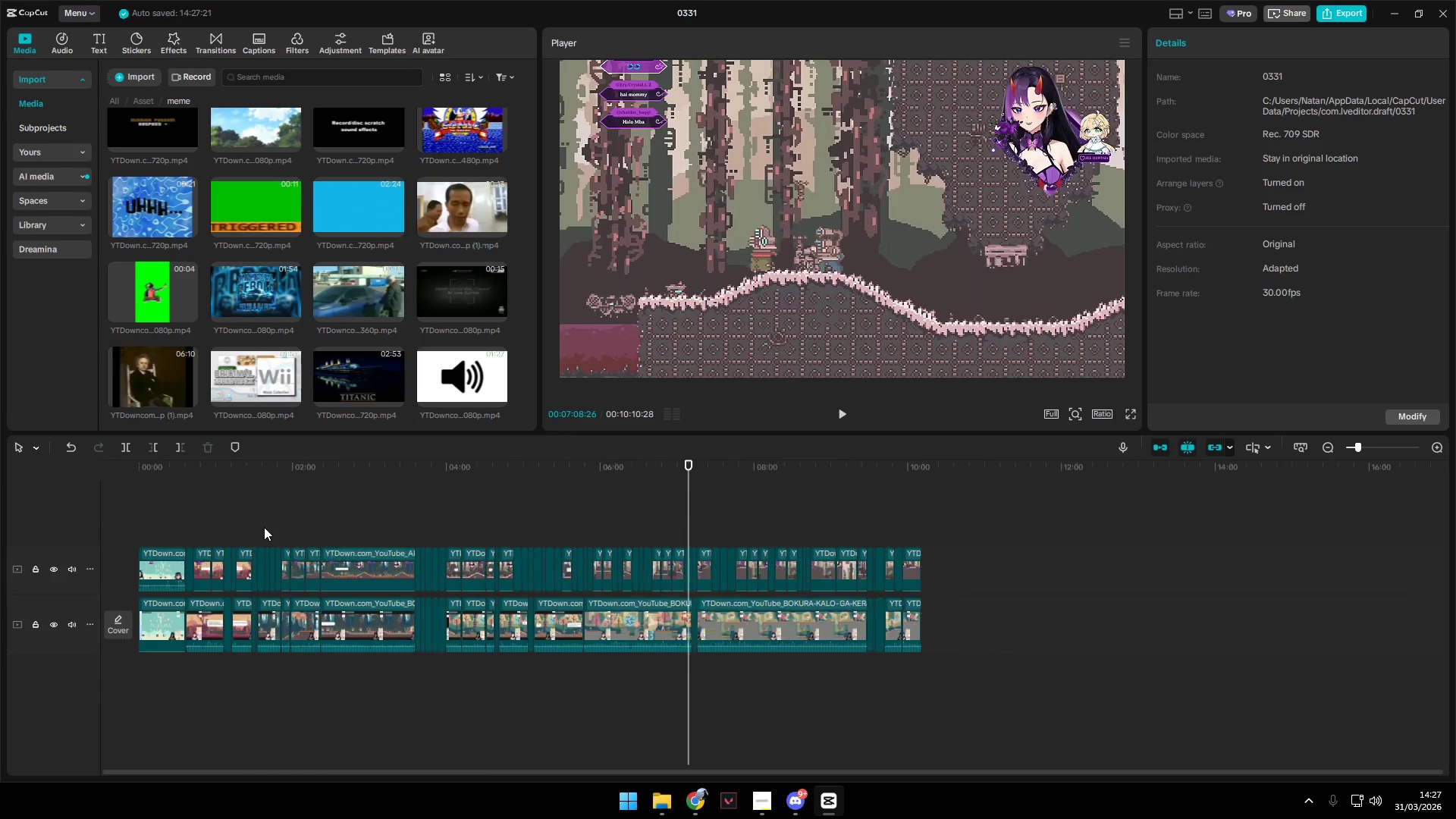 
key(Control+ControlLeft)
 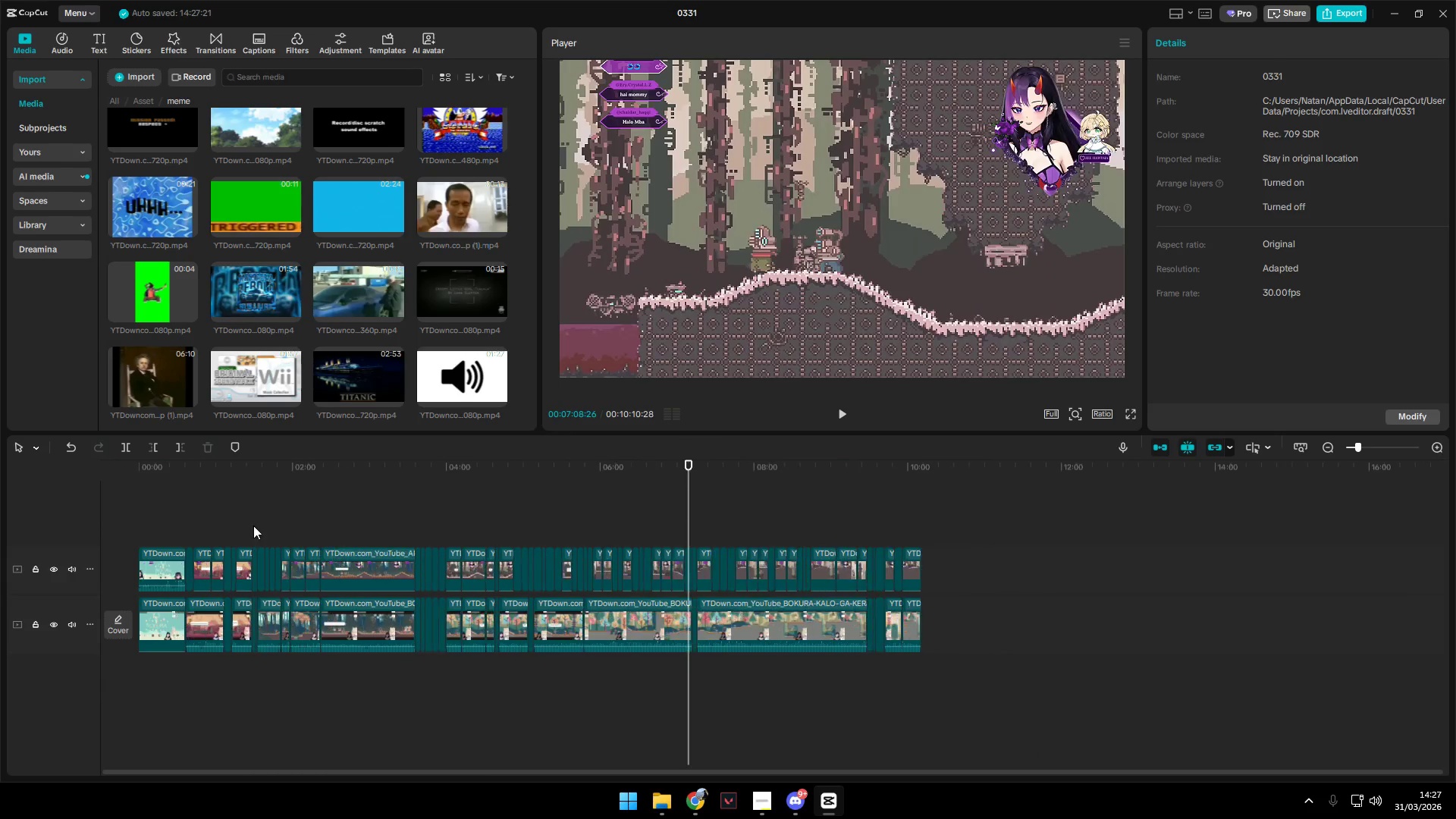 
key(Control+ControlLeft)
 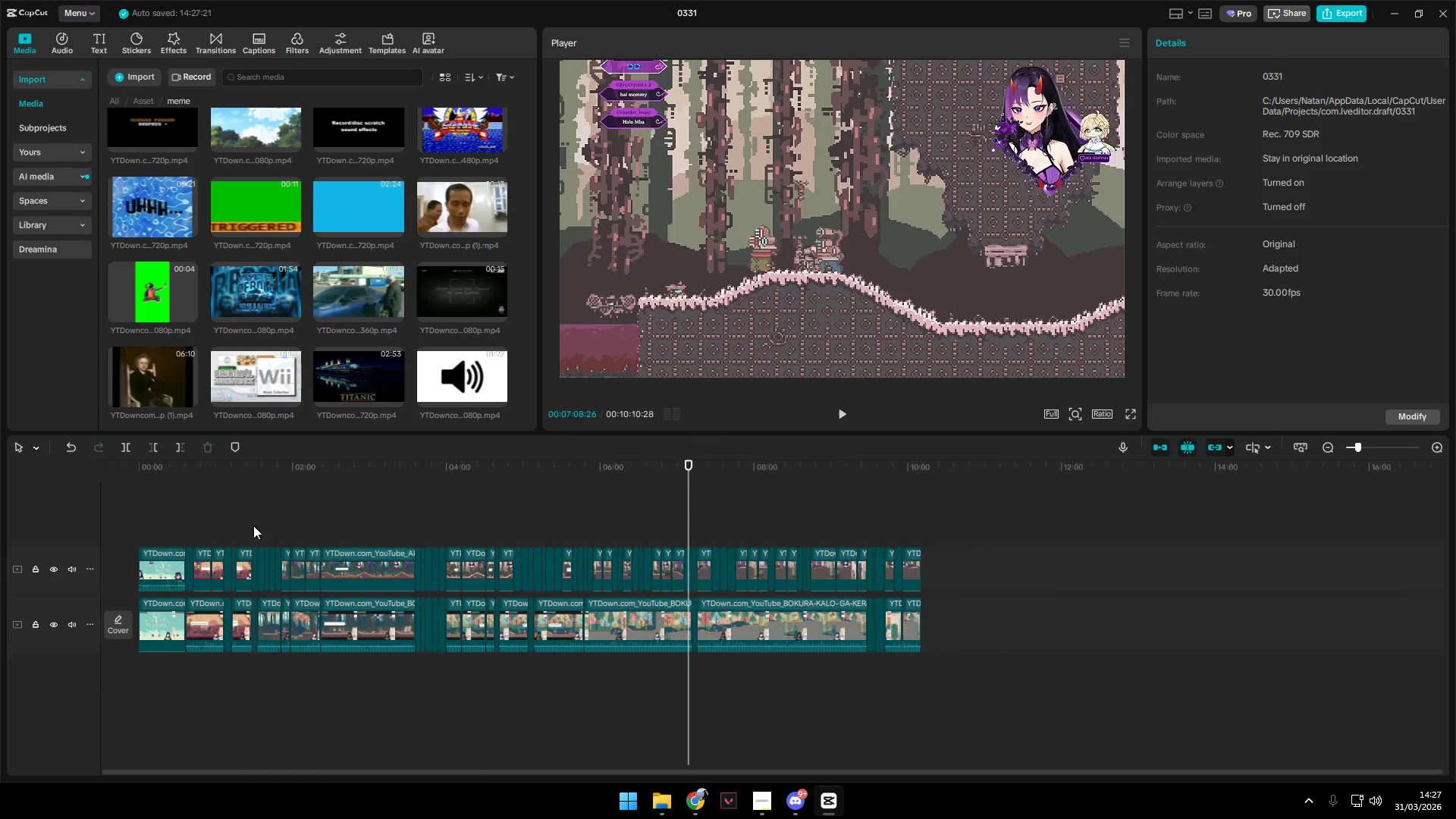 
key(Control+ControlLeft)
 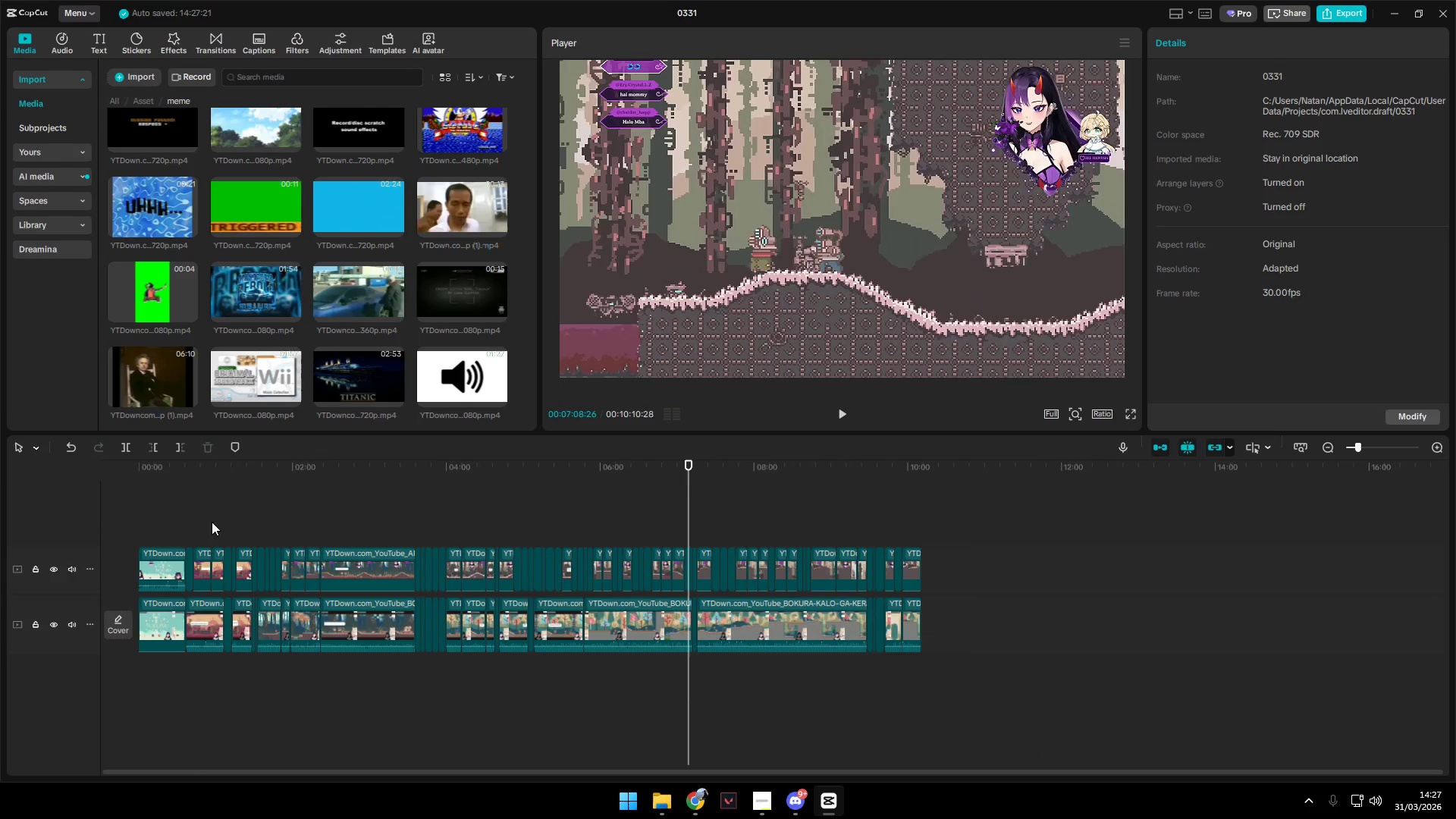 
key(Control+ControlLeft)
 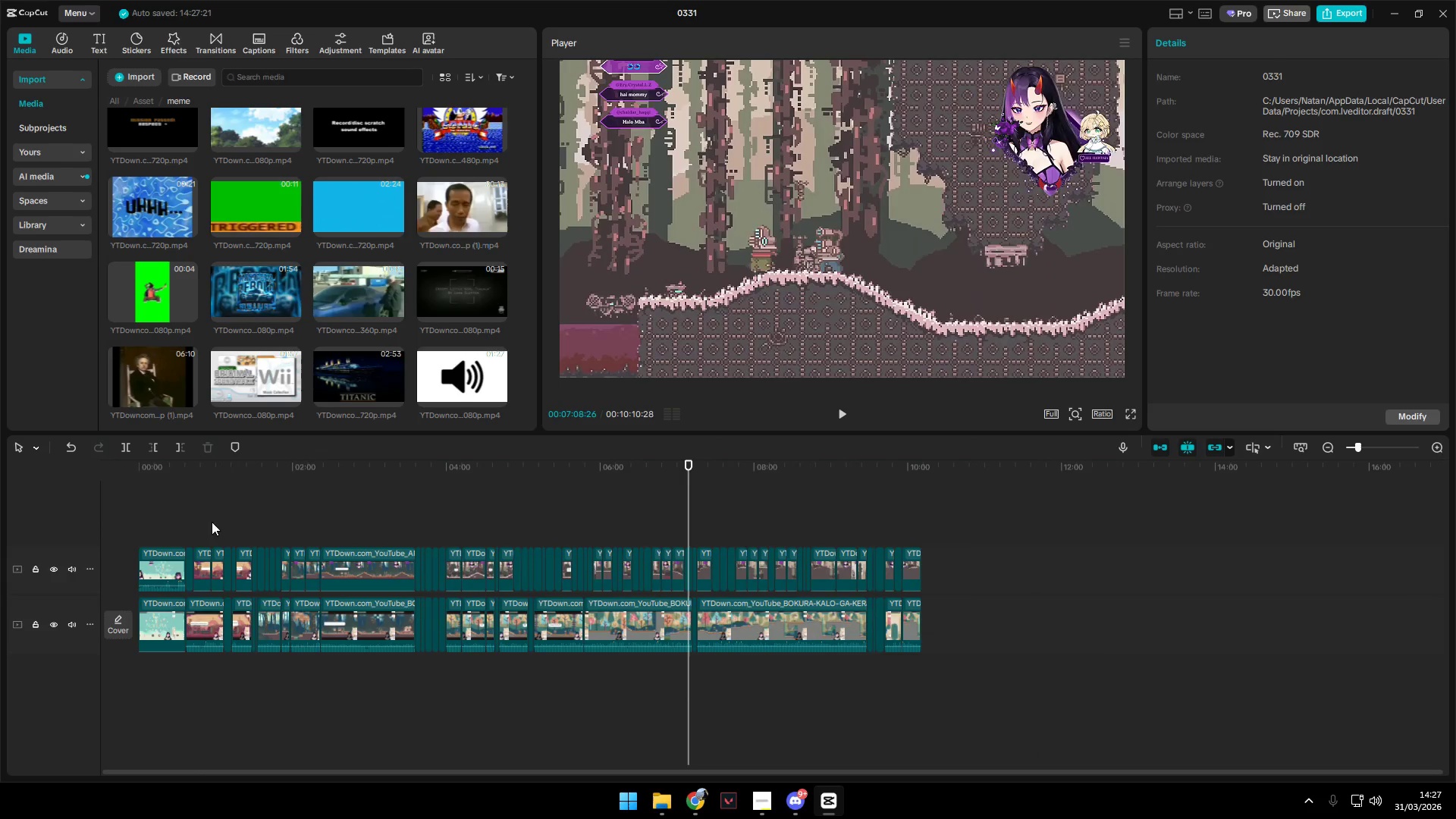 
key(Control+ControlLeft)
 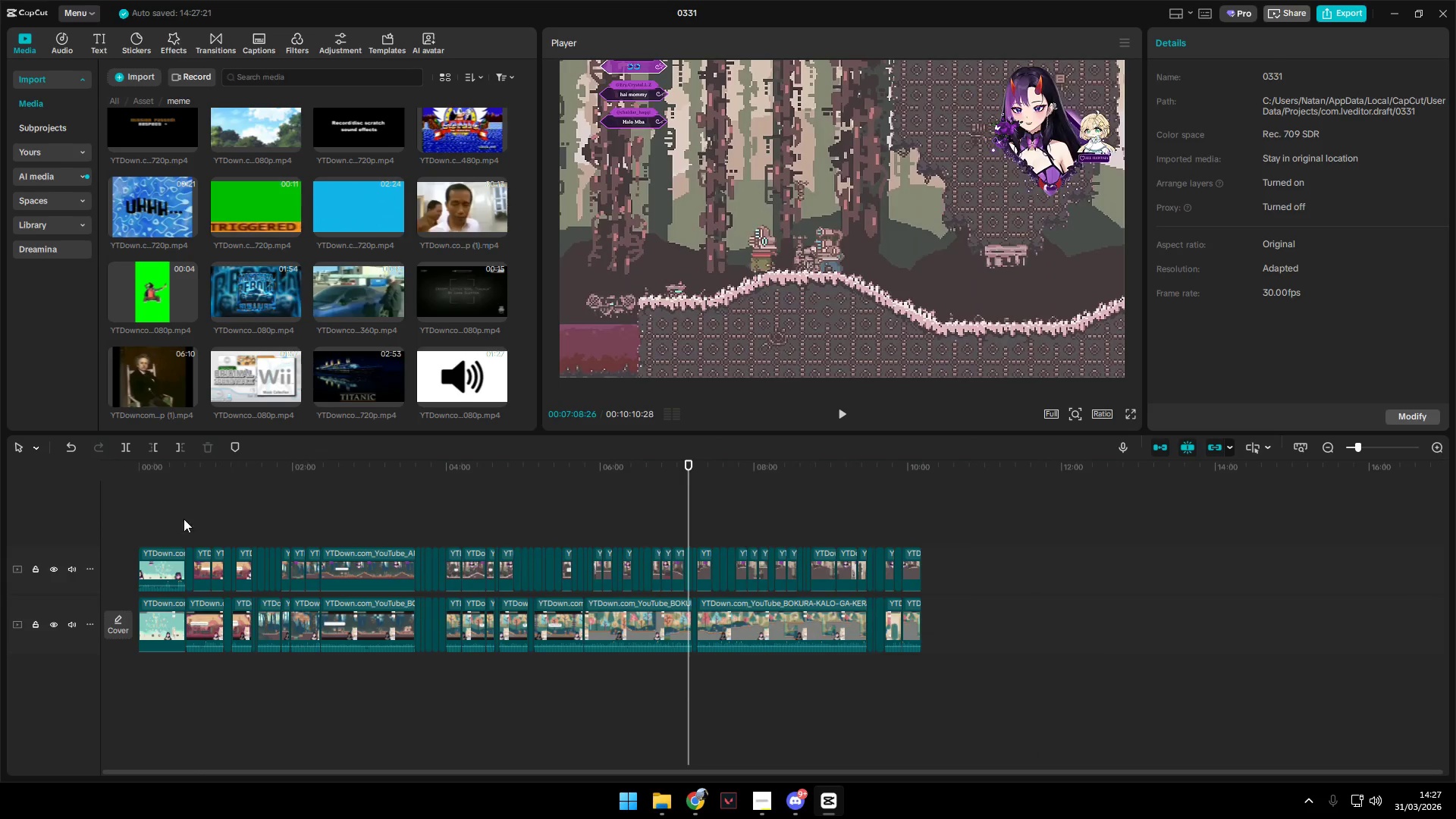 
key(Control+ControlLeft)
 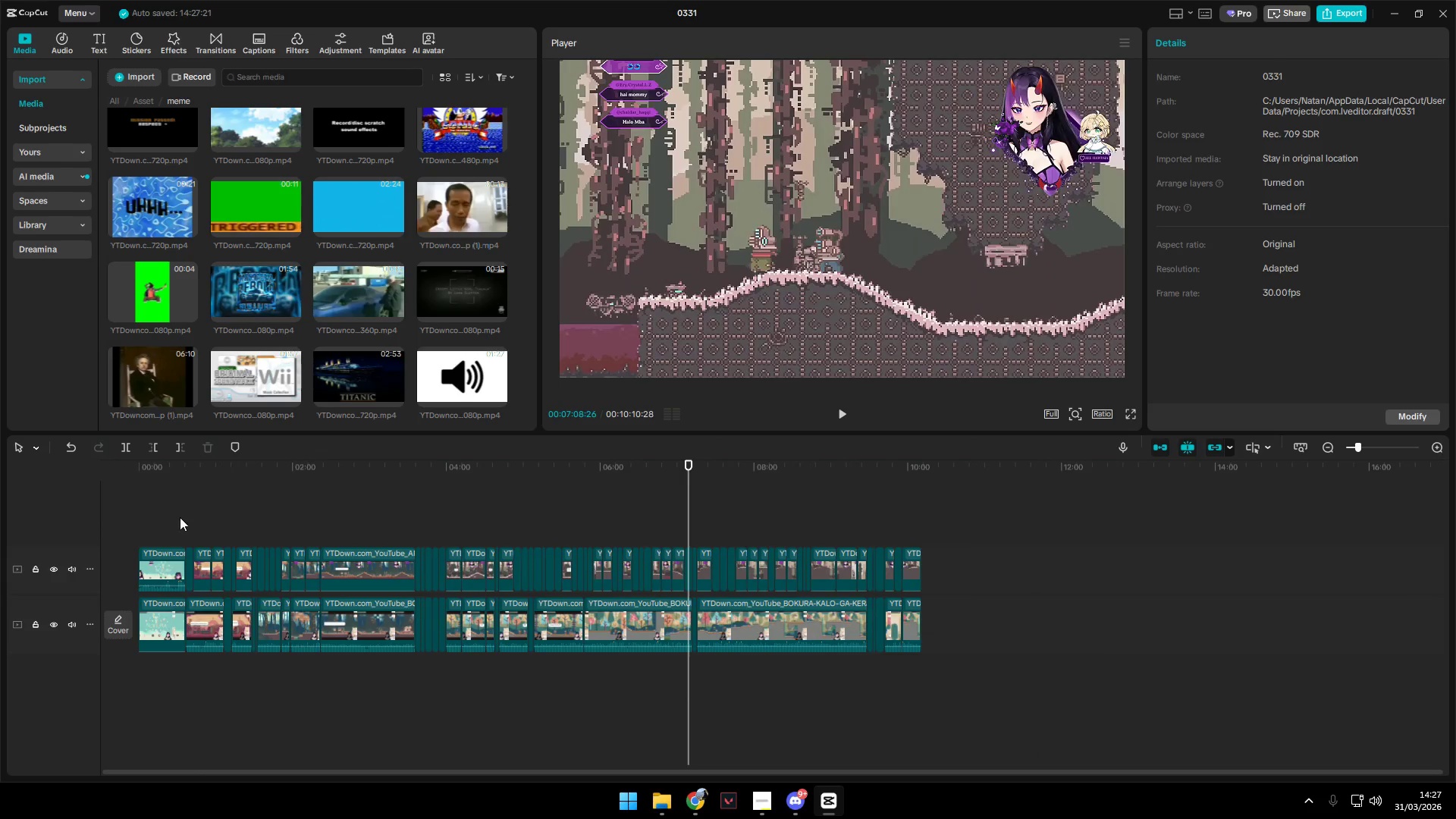 
left_click([180, 517])
 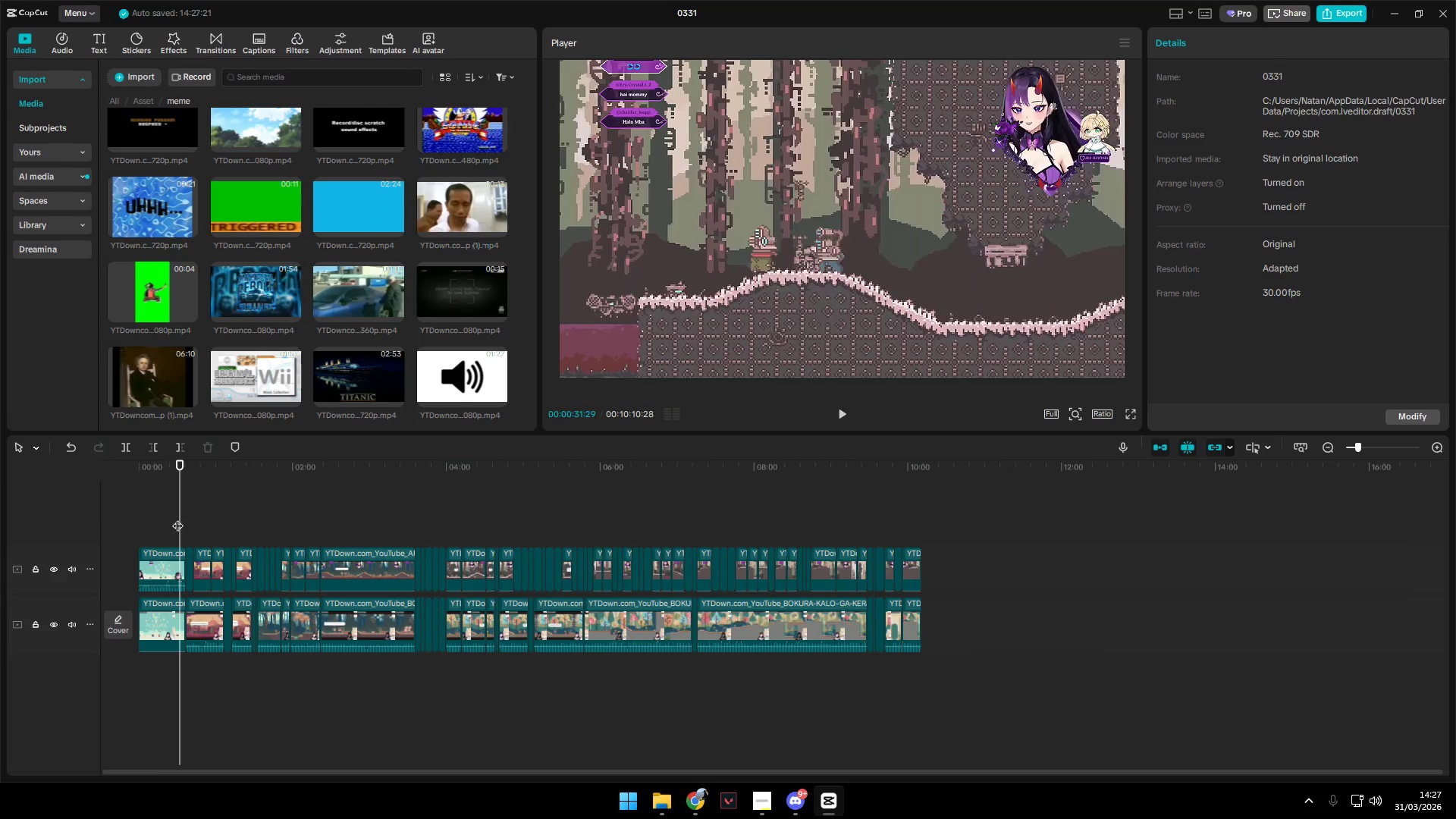 
scroll: coordinate [264, 527], scroll_direction: down, amount: 19.0
 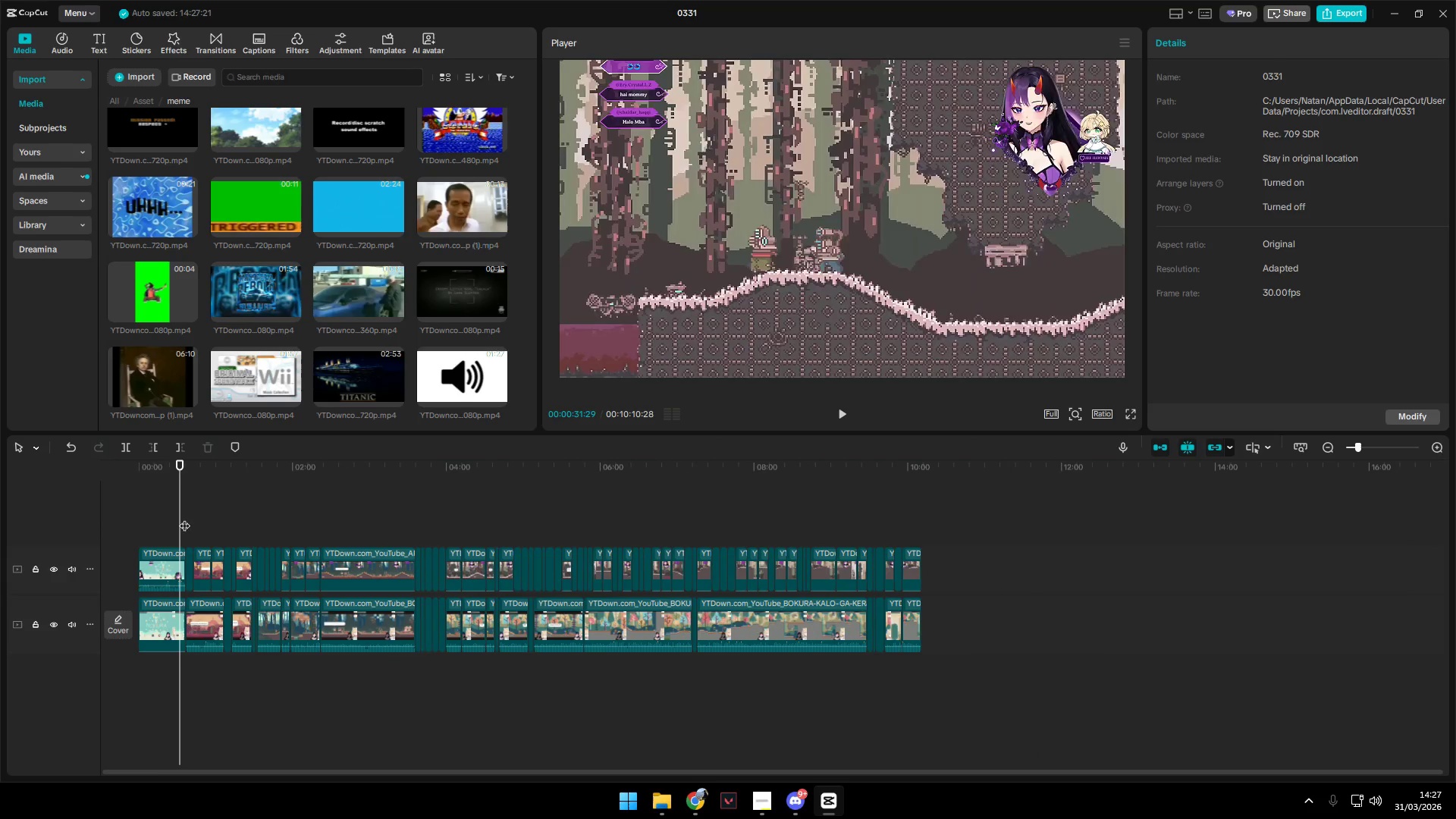 
left_click_drag(start_coordinate=[184, 518], to_coordinate=[27, 510])
 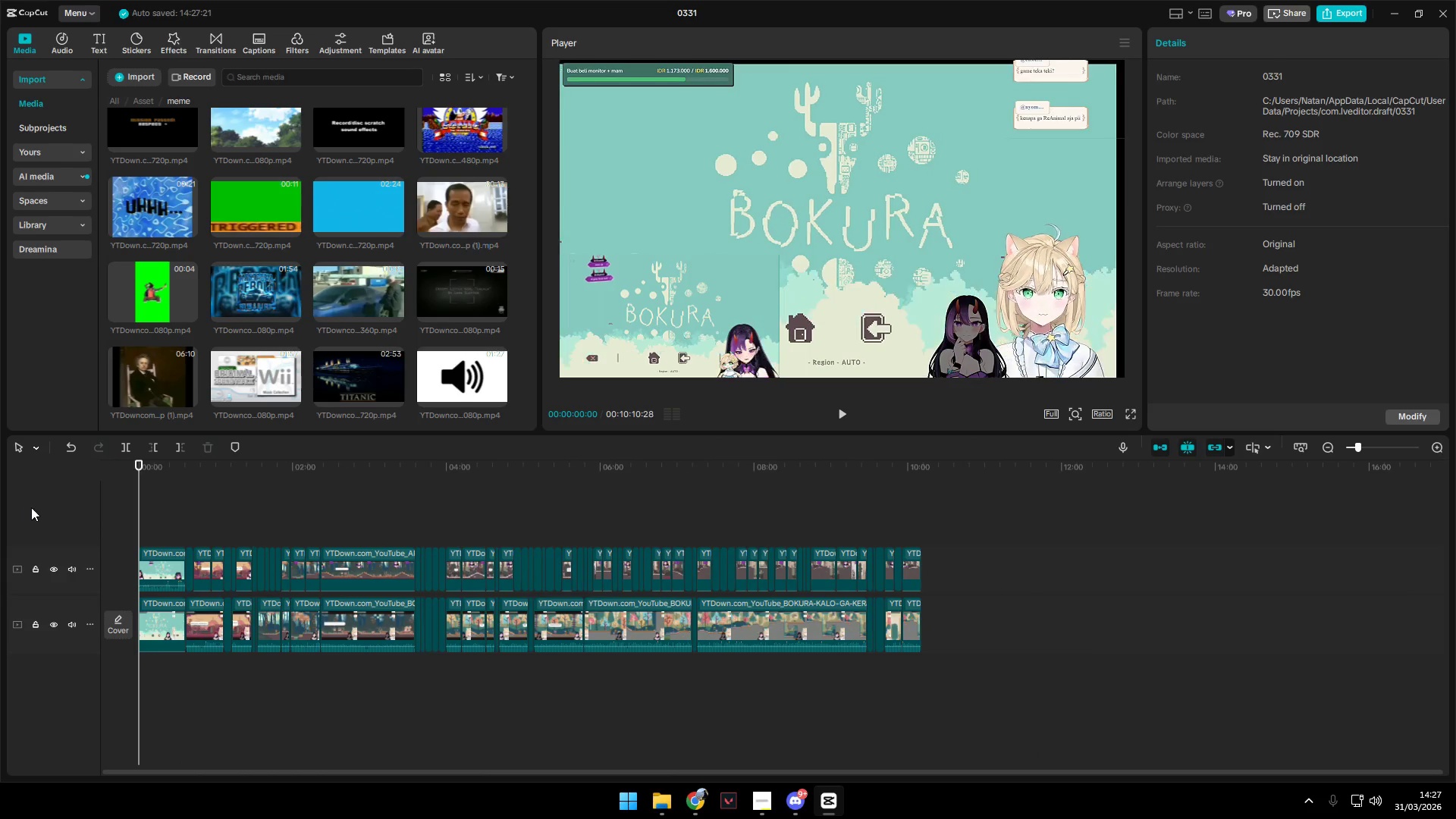 
key(Space)
 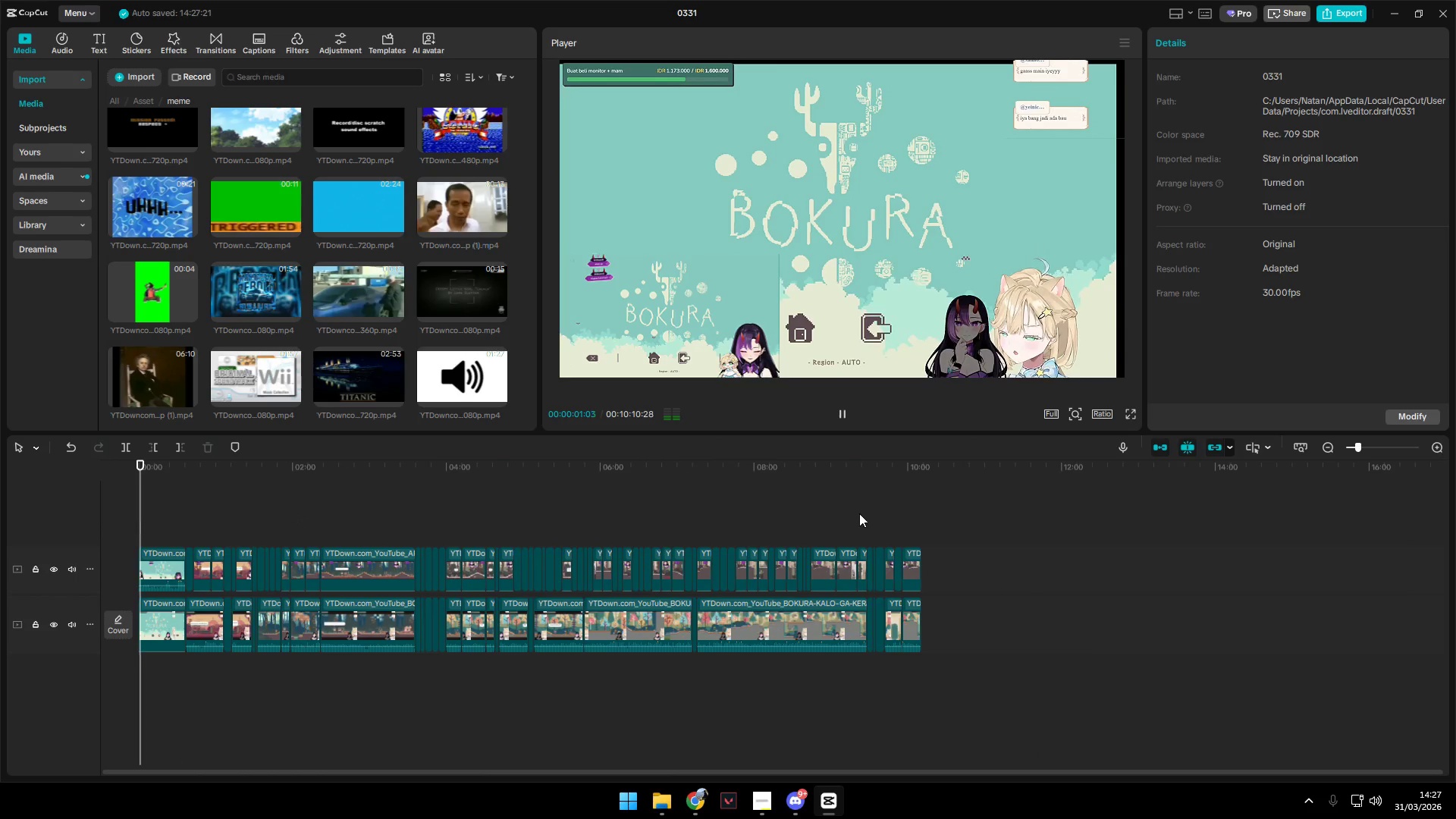 
left_click([883, 507])
 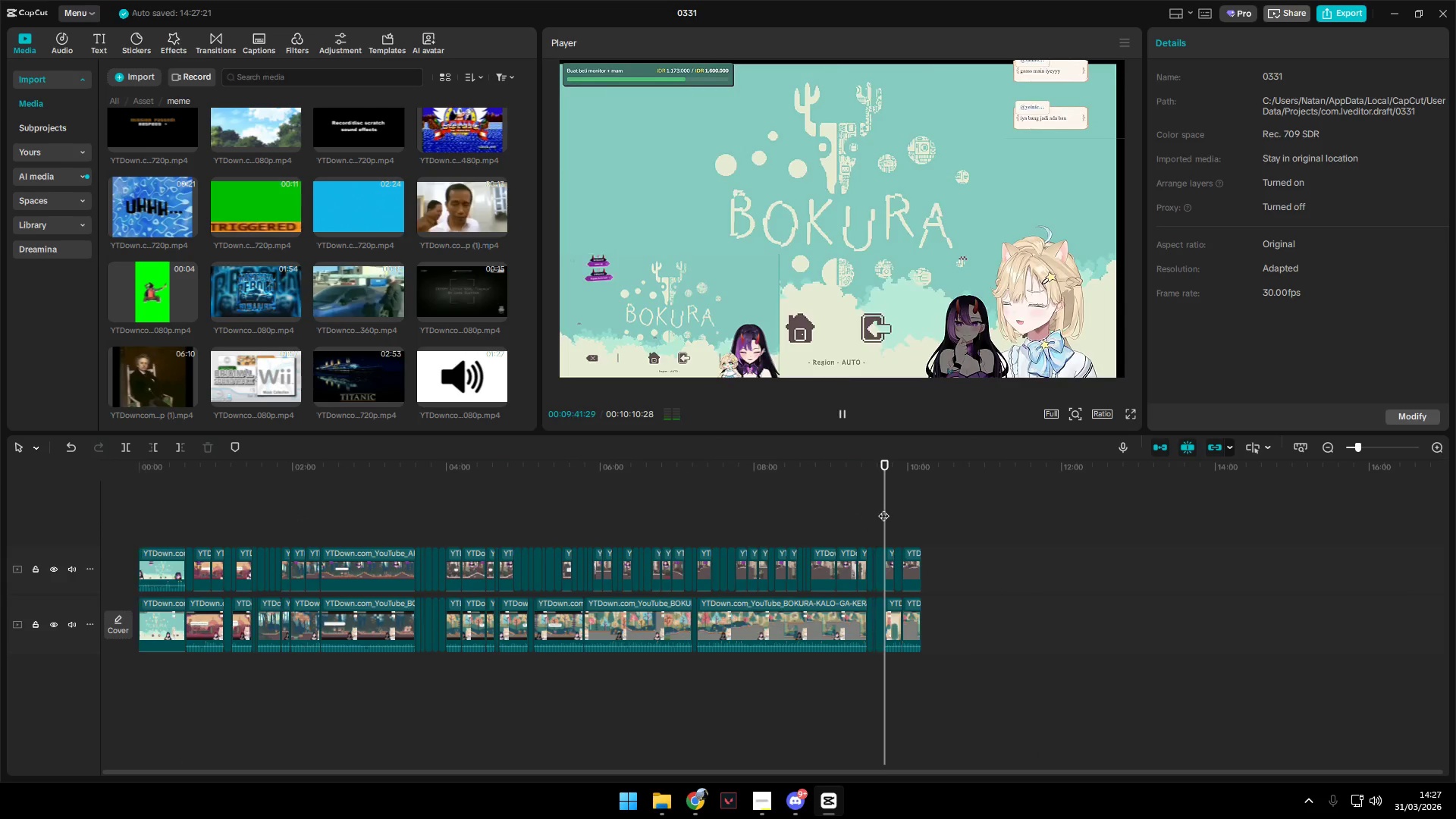 
key(Space)
 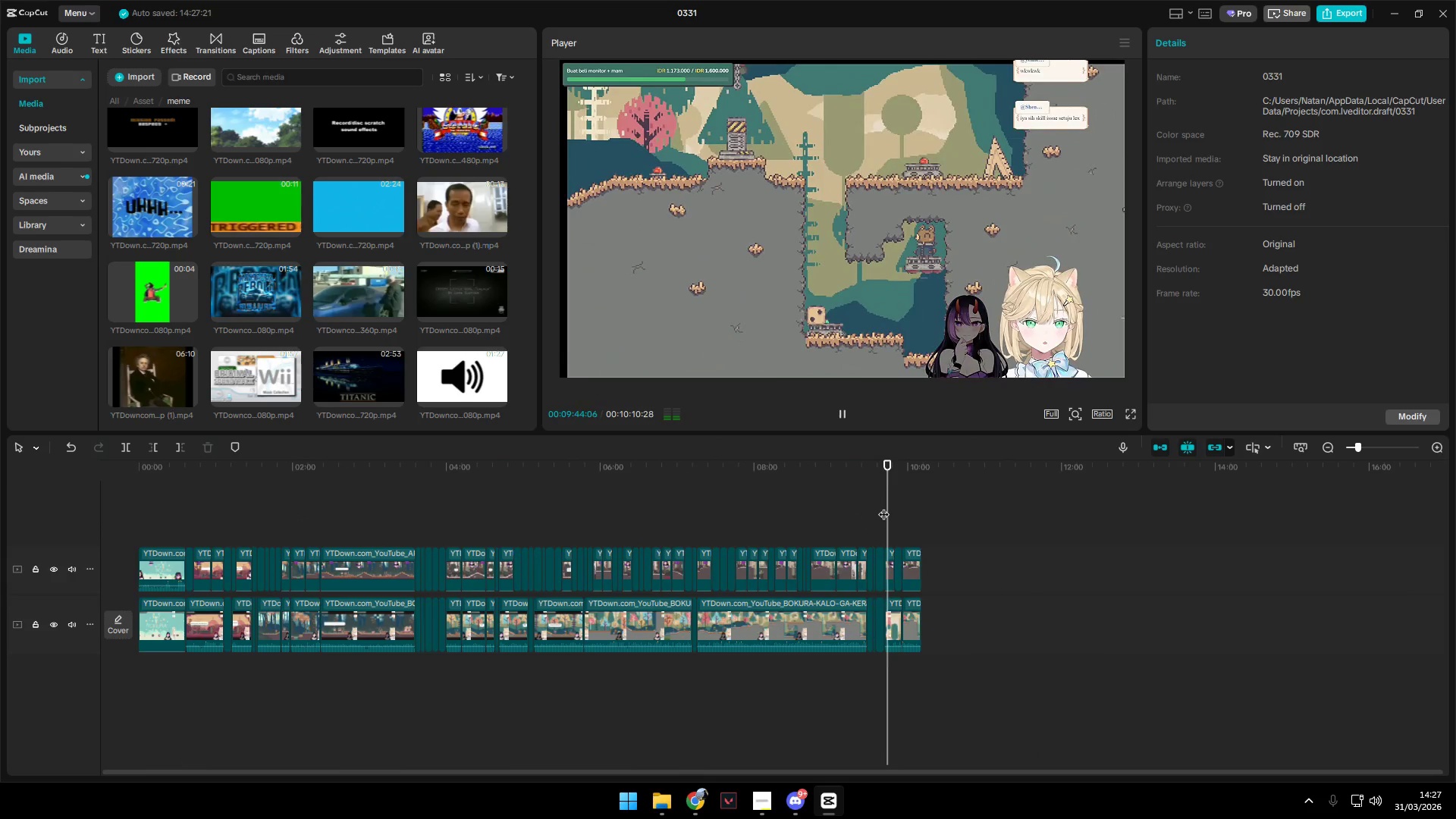 
hold_key(key=ControlLeft, duration=1.53)
scroll: coordinate [931, 528], scroll_direction: up, amount: 4.0
 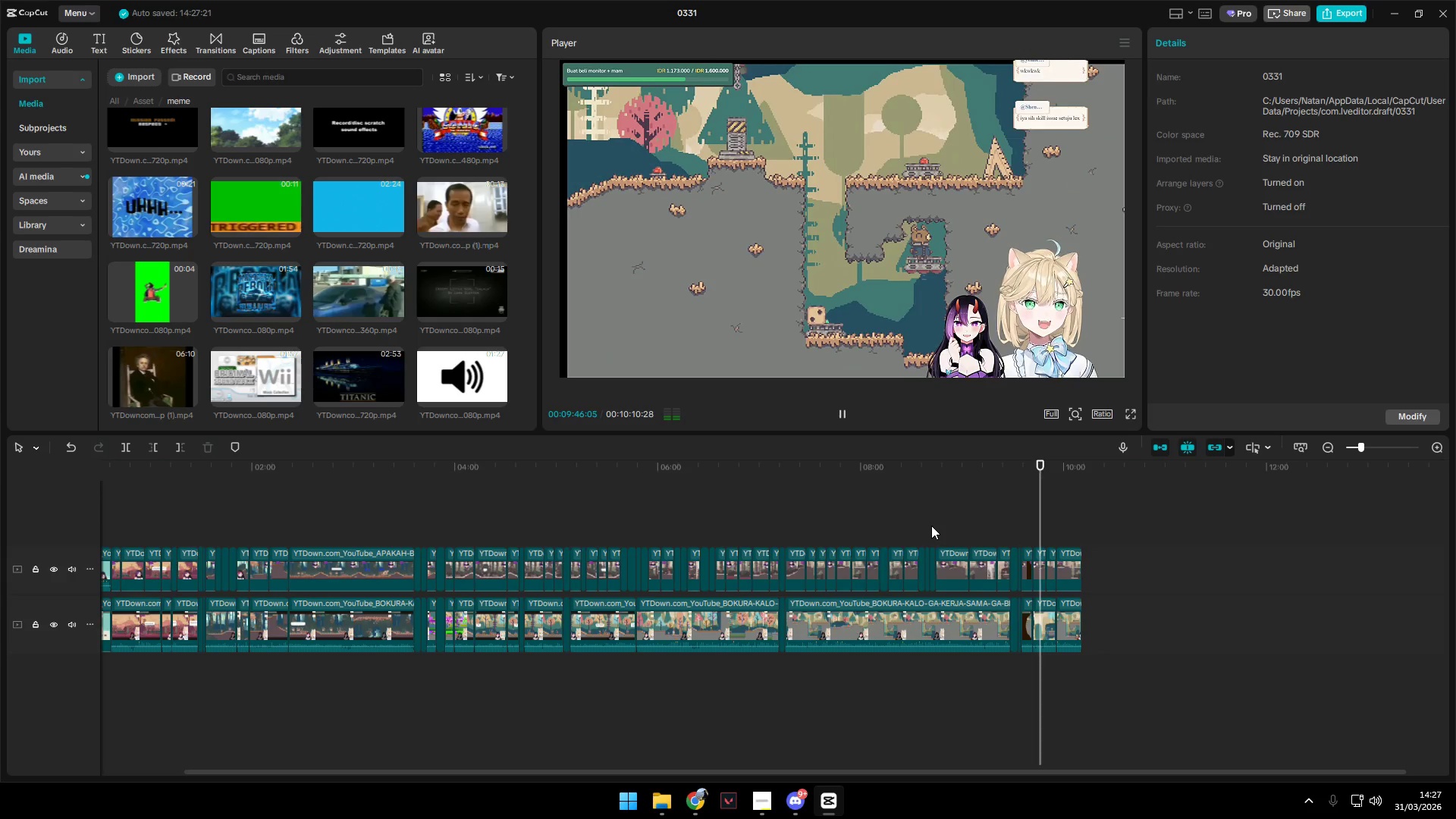 
key(Control+ControlLeft)
 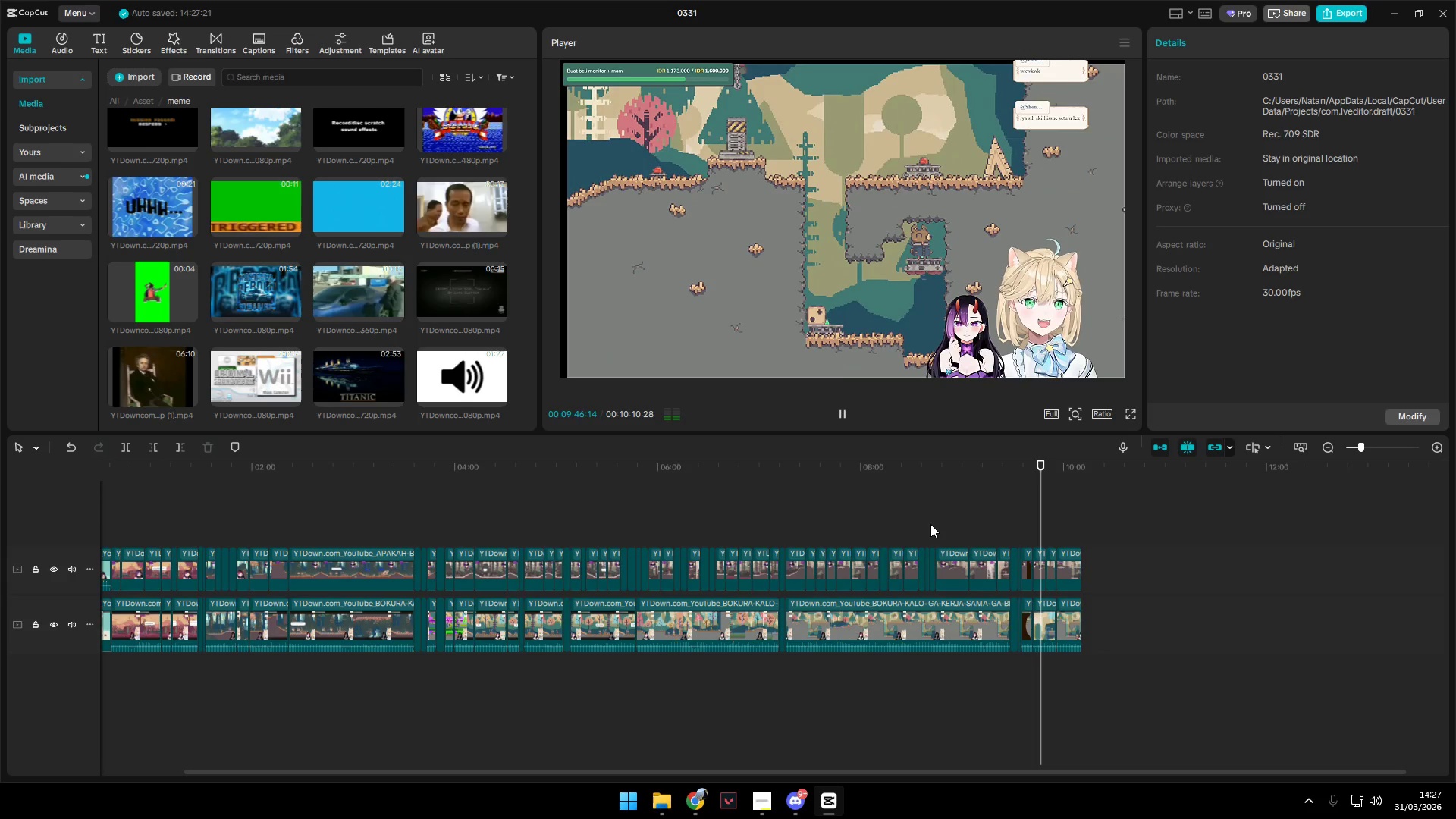 
key(Control+ControlLeft)
 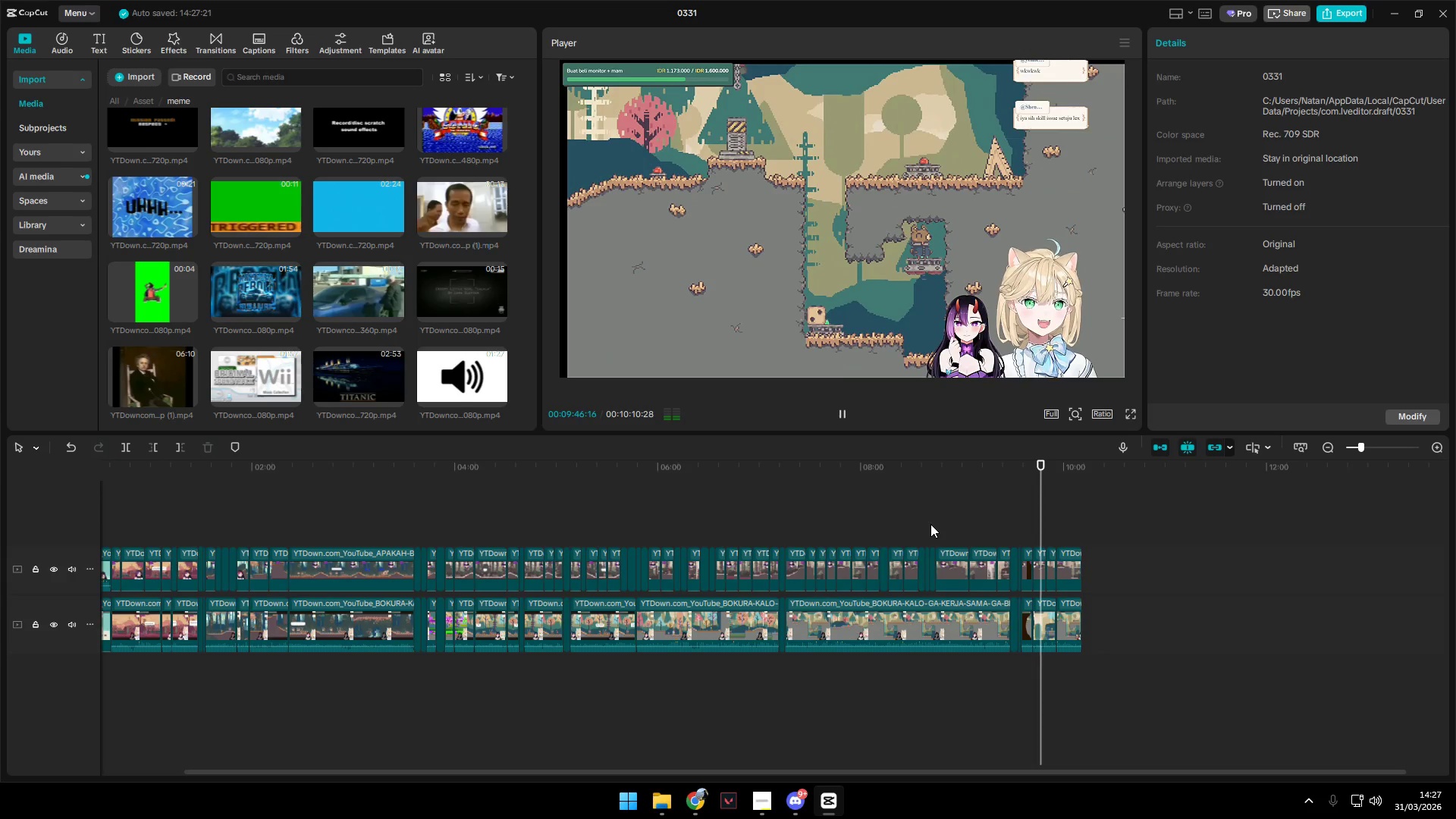 
key(Control+ControlLeft)
 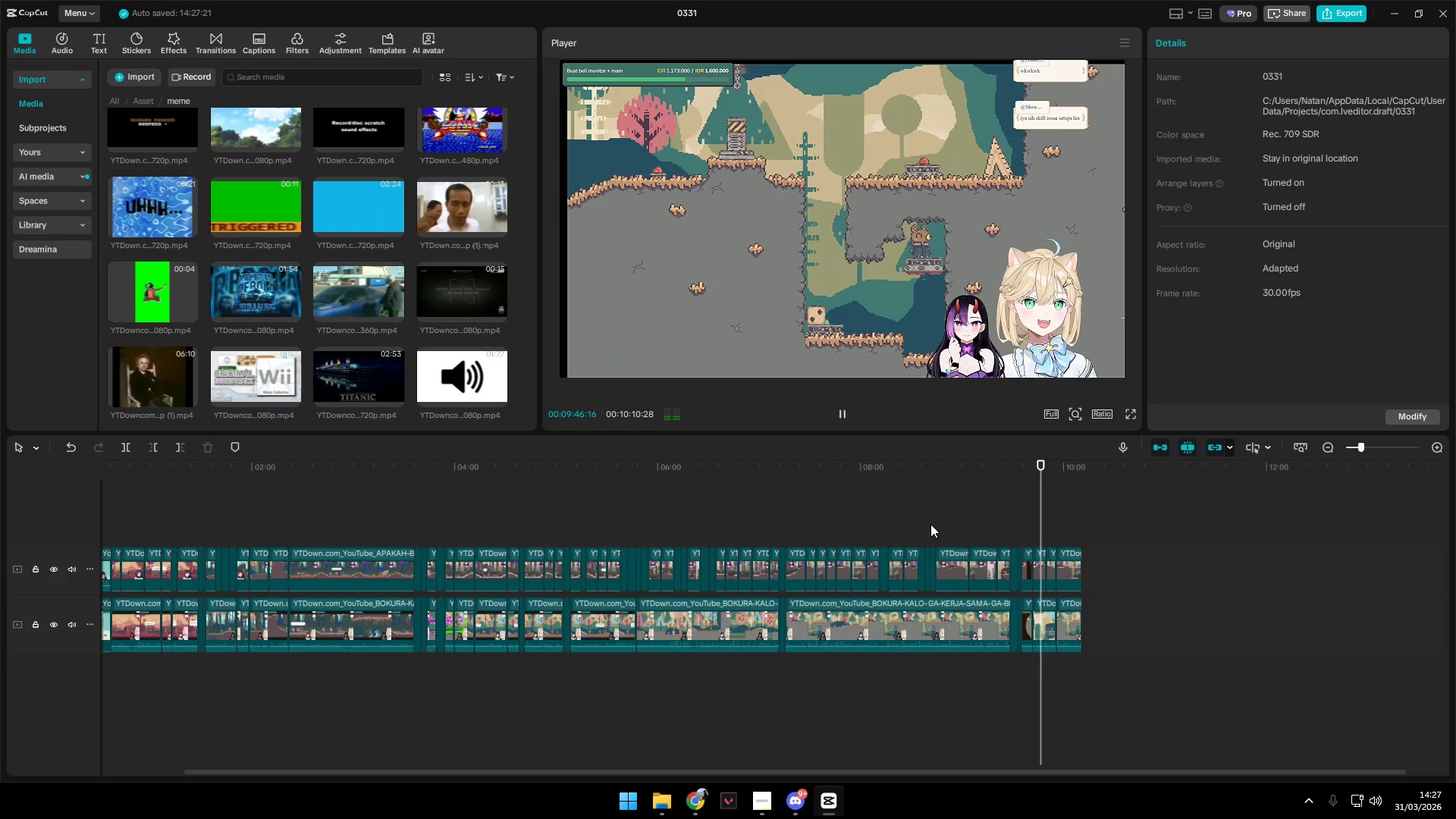 
key(Control+ControlLeft)
 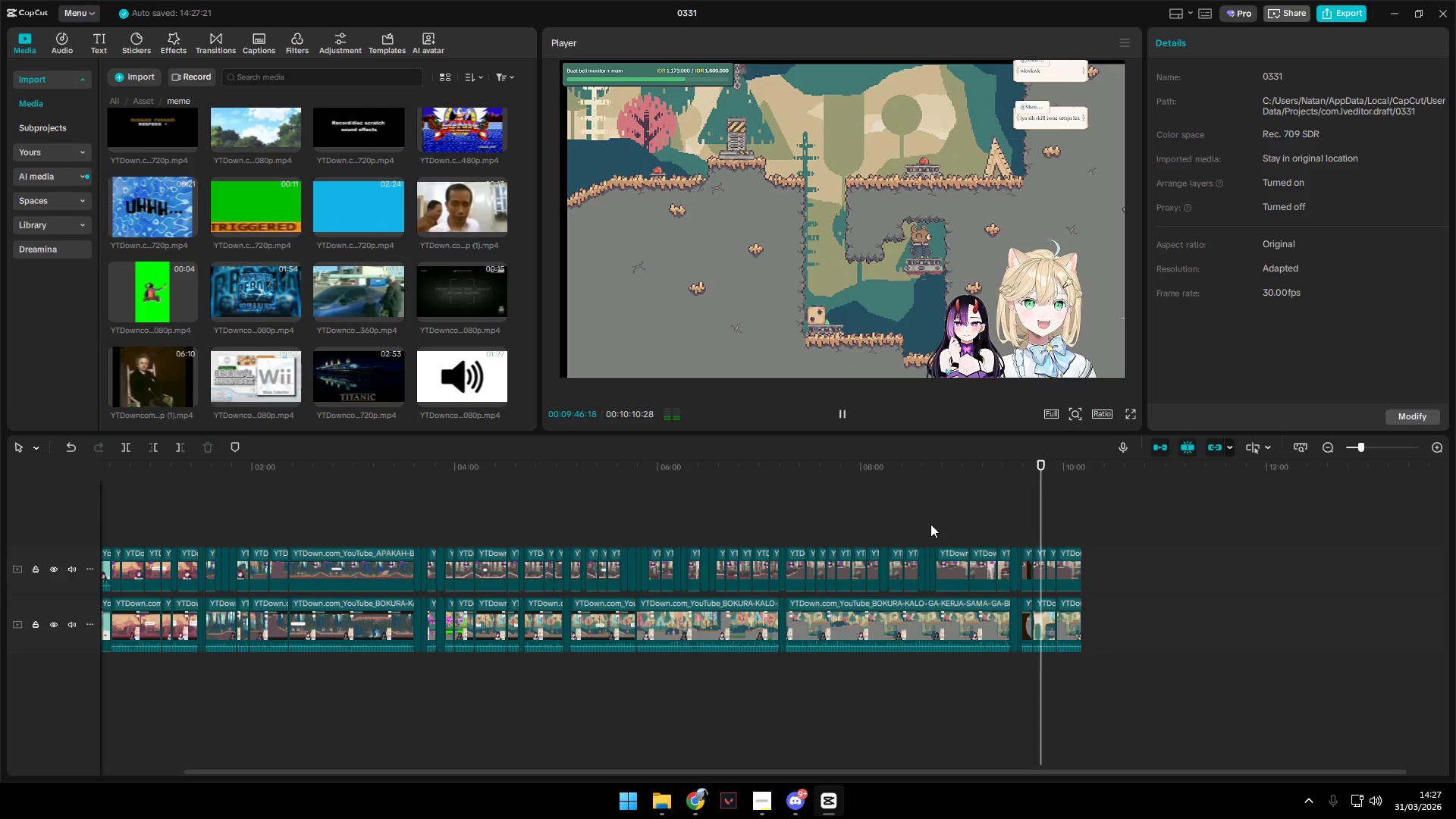 
key(Control+ControlLeft)
 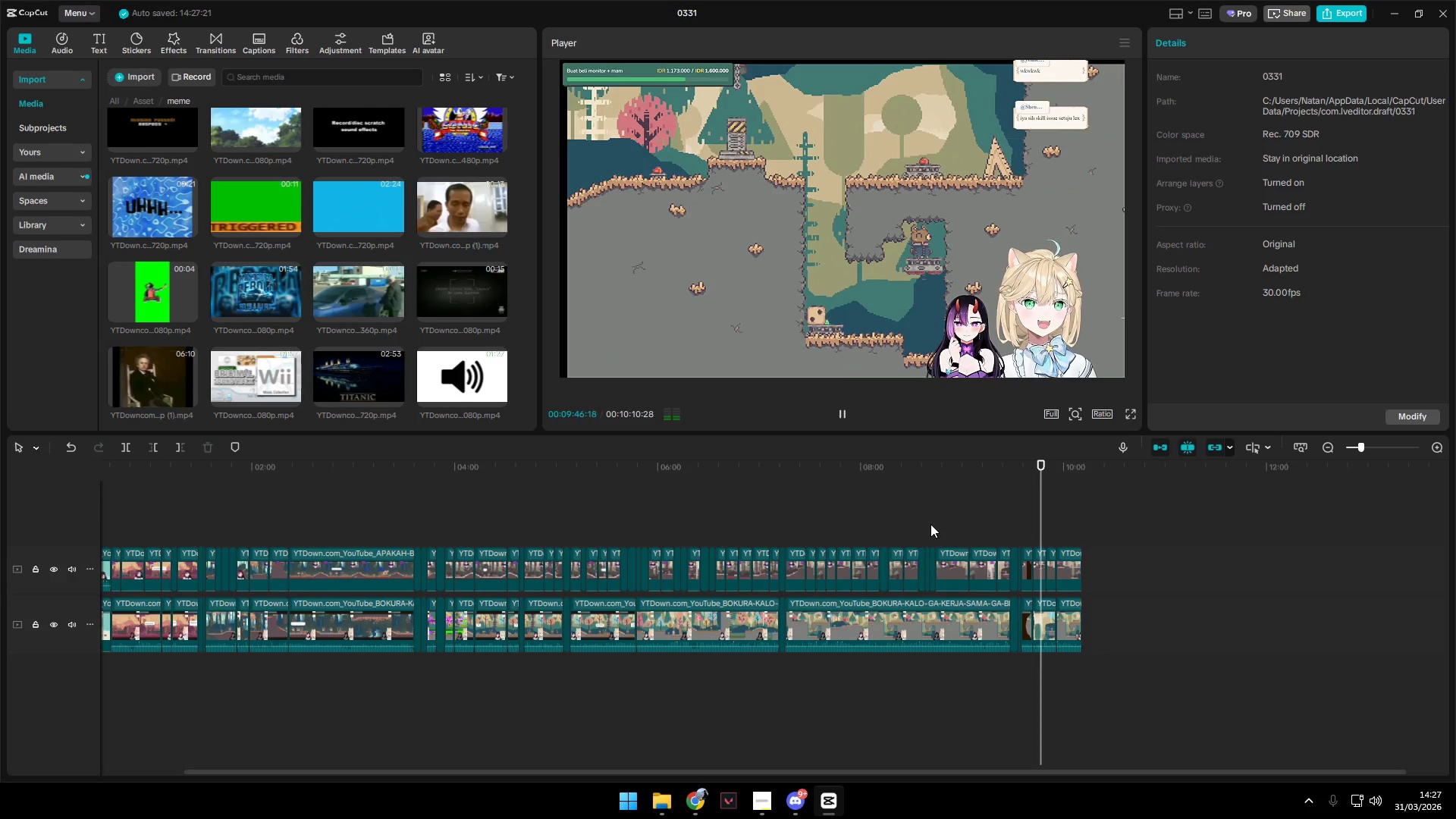 
key(Control+ControlLeft)
 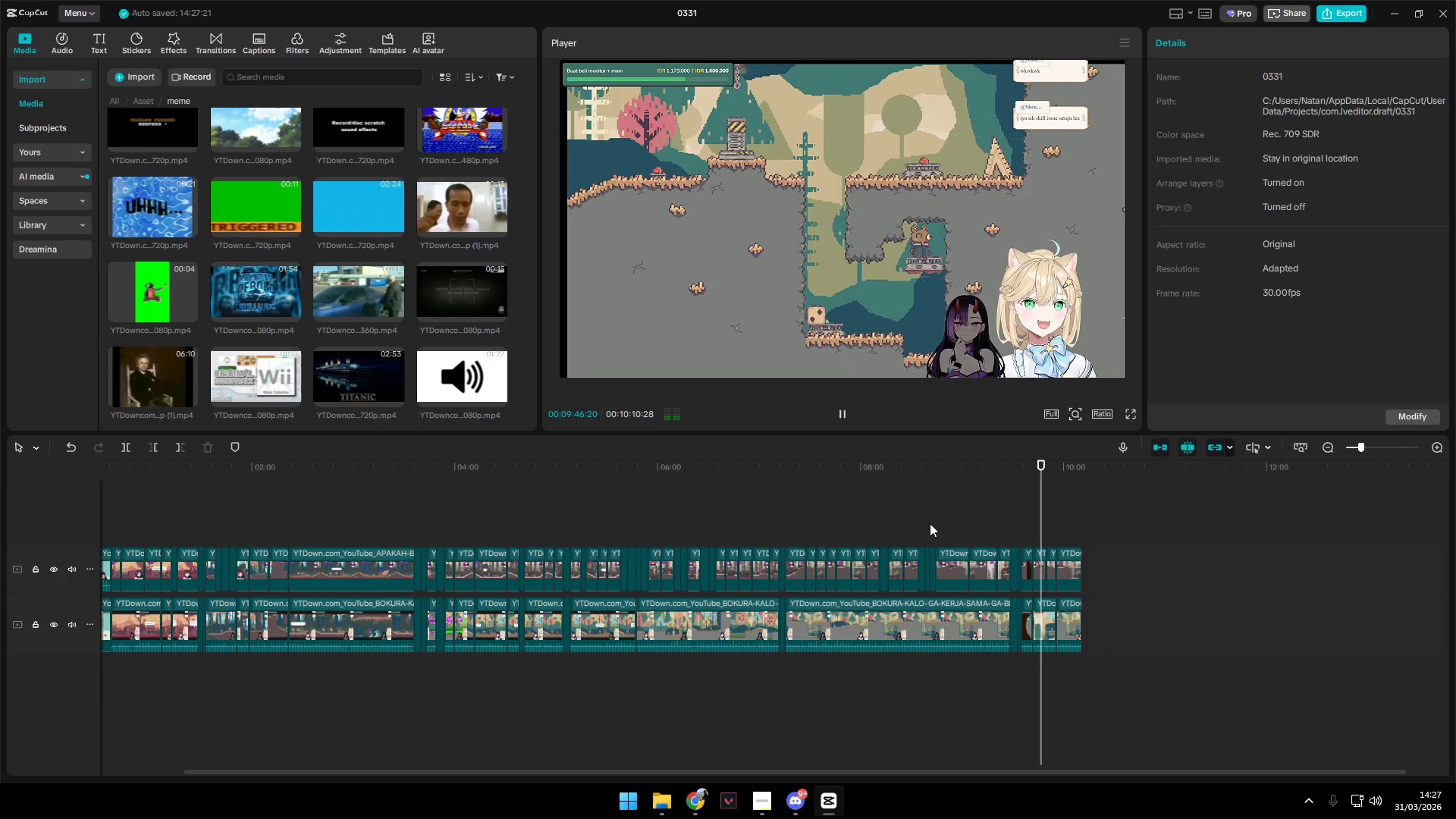 
key(Control+ControlLeft)
 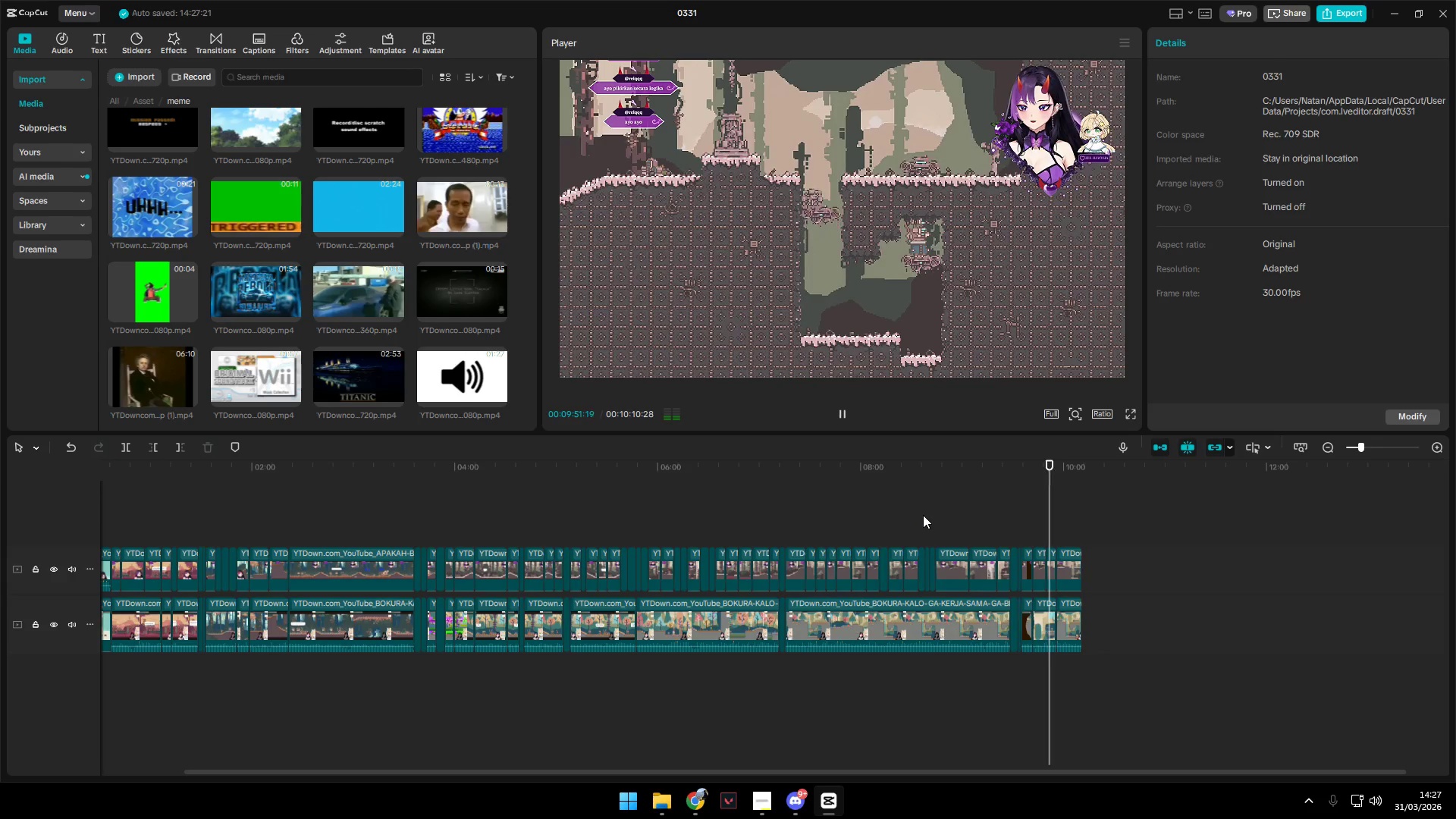 
wait(6.58)
 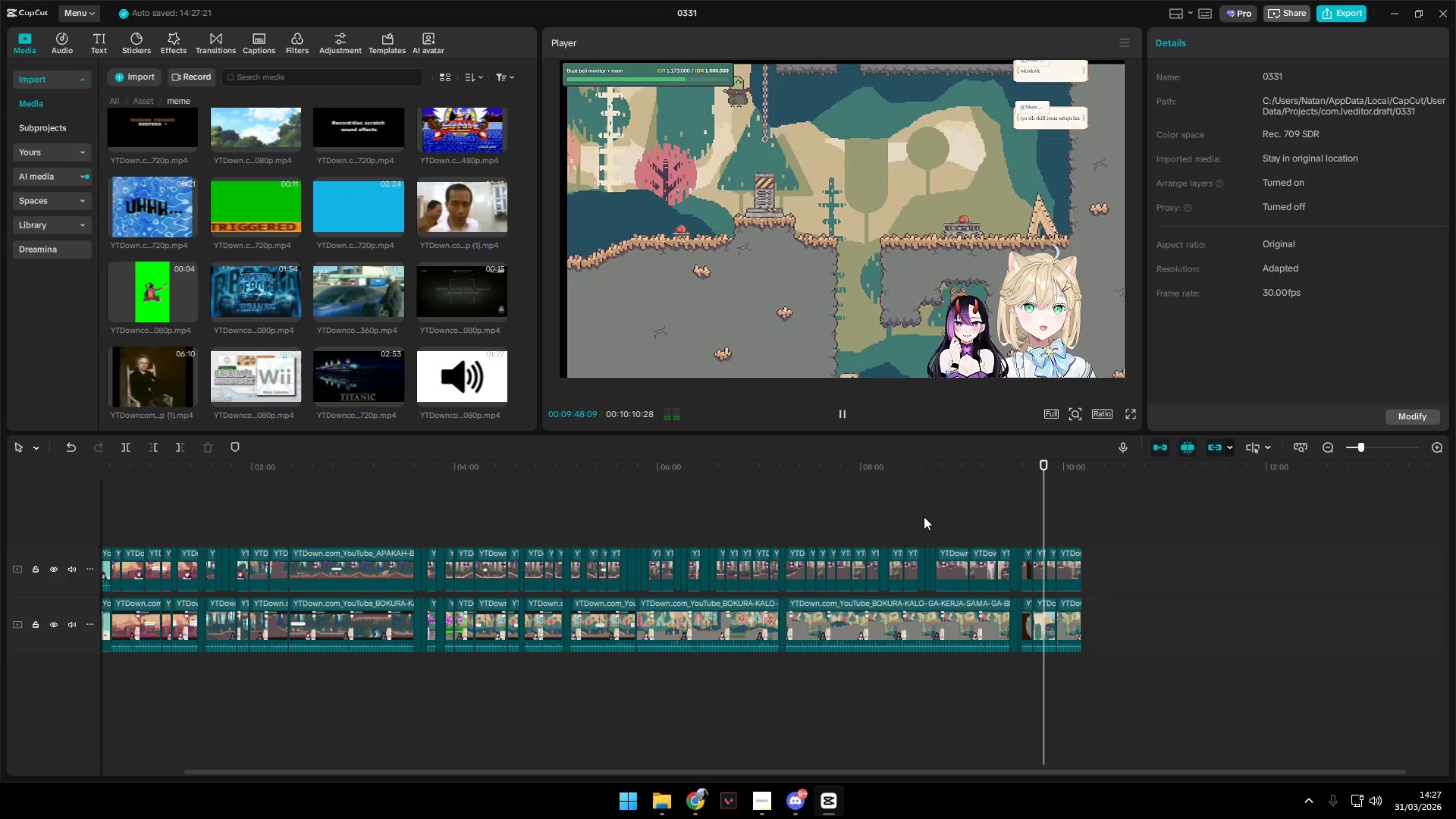 
left_click([152, 220])
 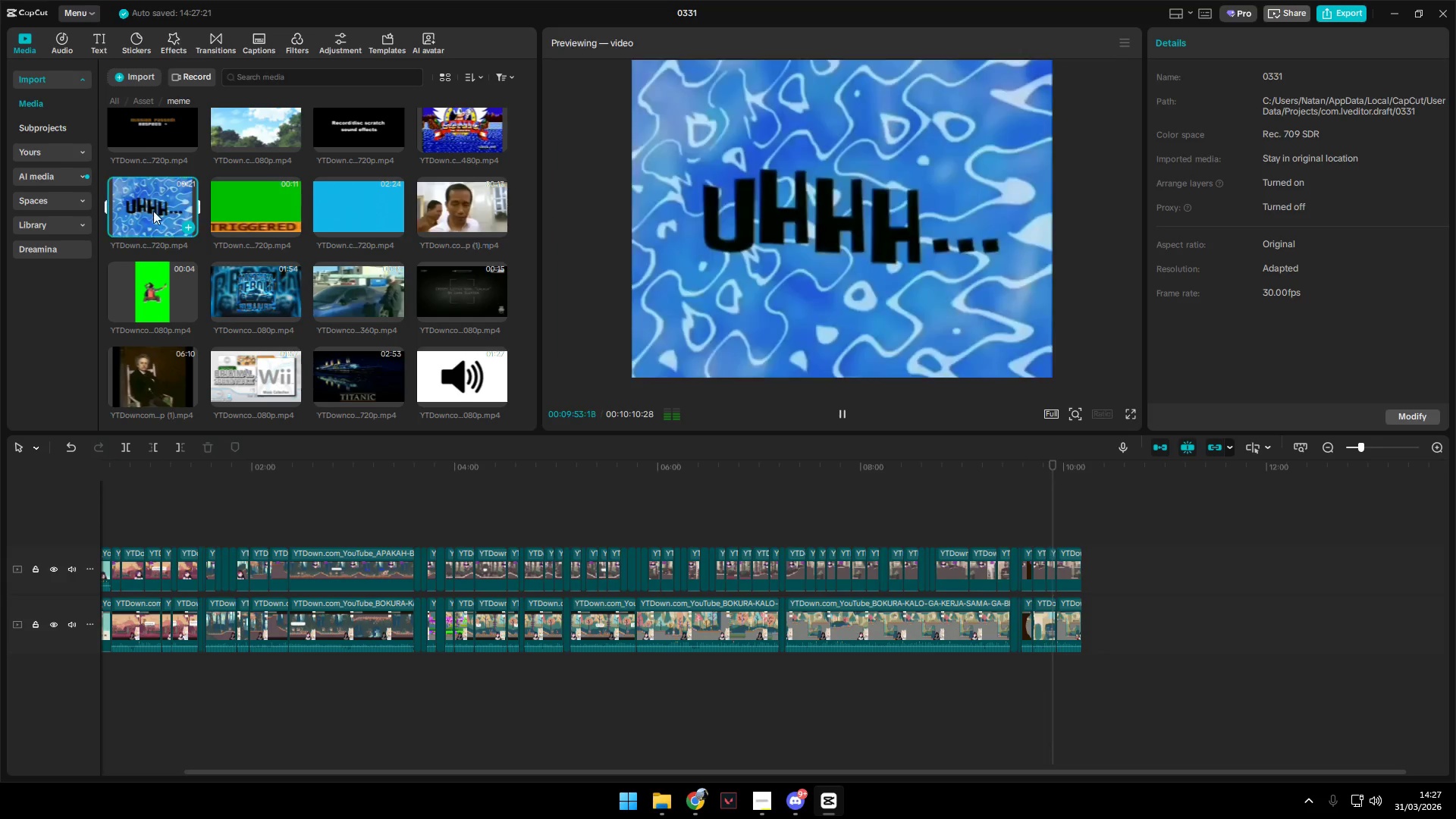 
left_click_drag(start_coordinate=[158, 212], to_coordinate=[1103, 563])
 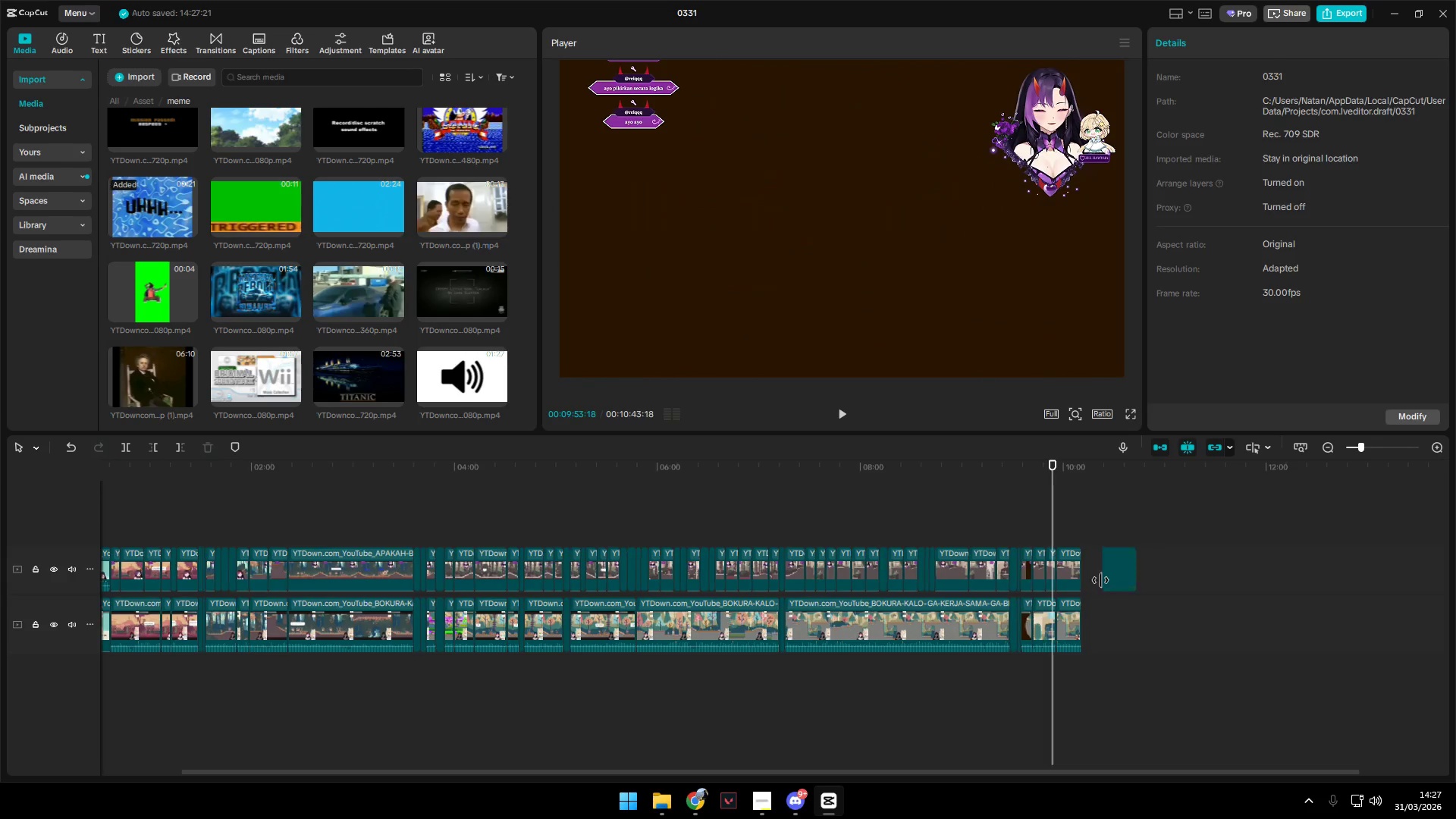 
hold_key(key=ControlLeft, duration=0.36)
 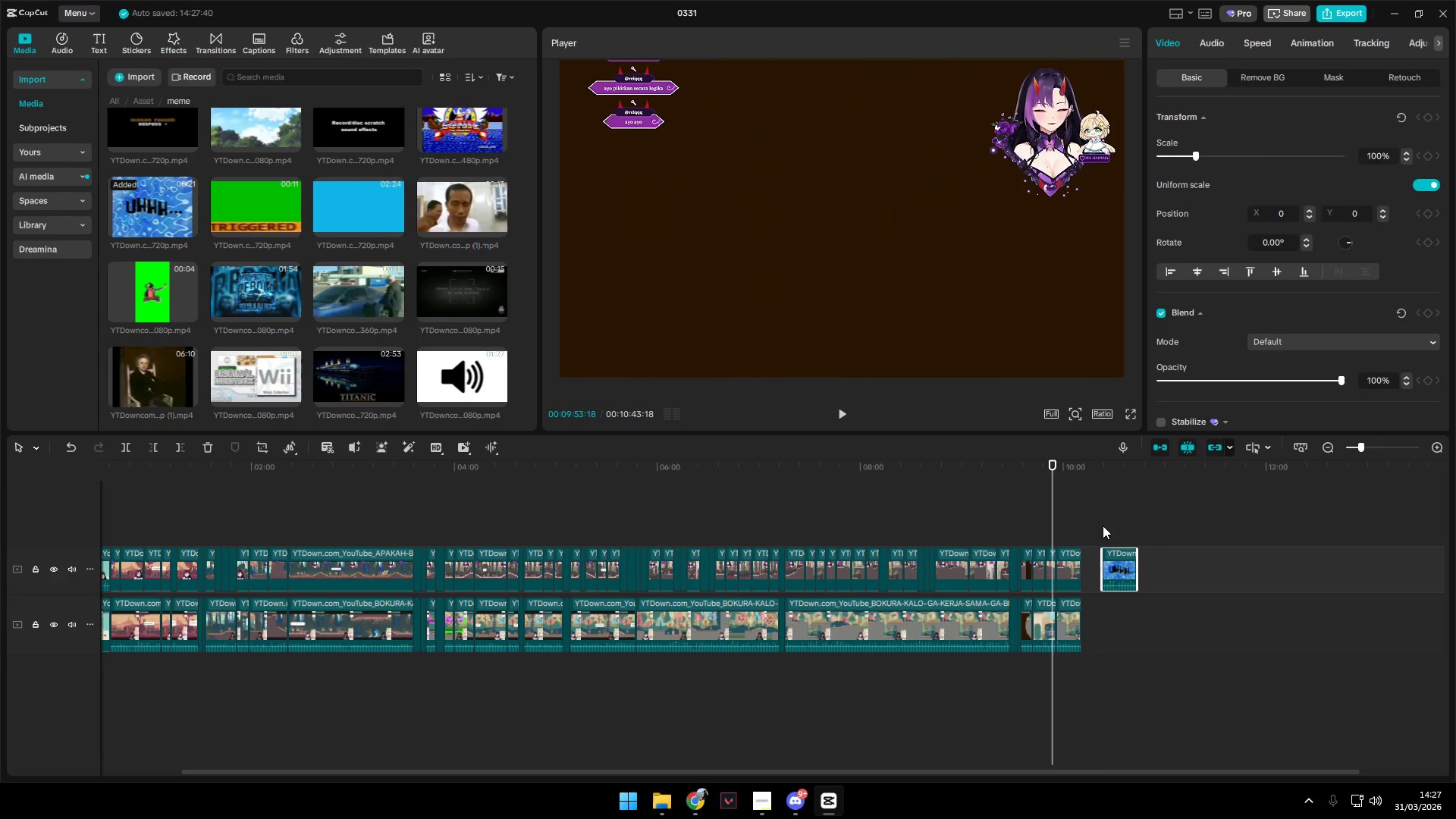 
left_click([1098, 524])
 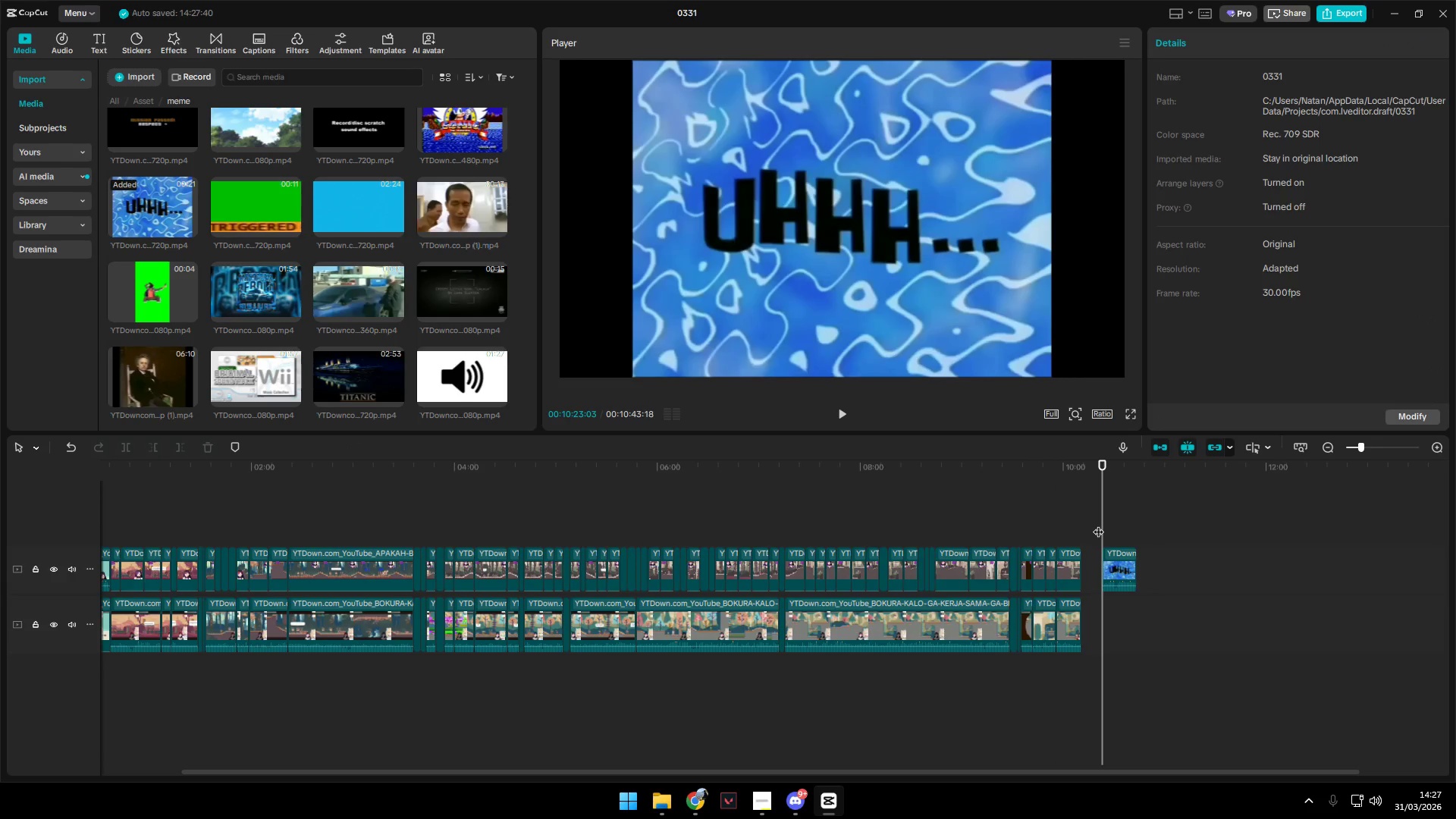 
key(Space)
 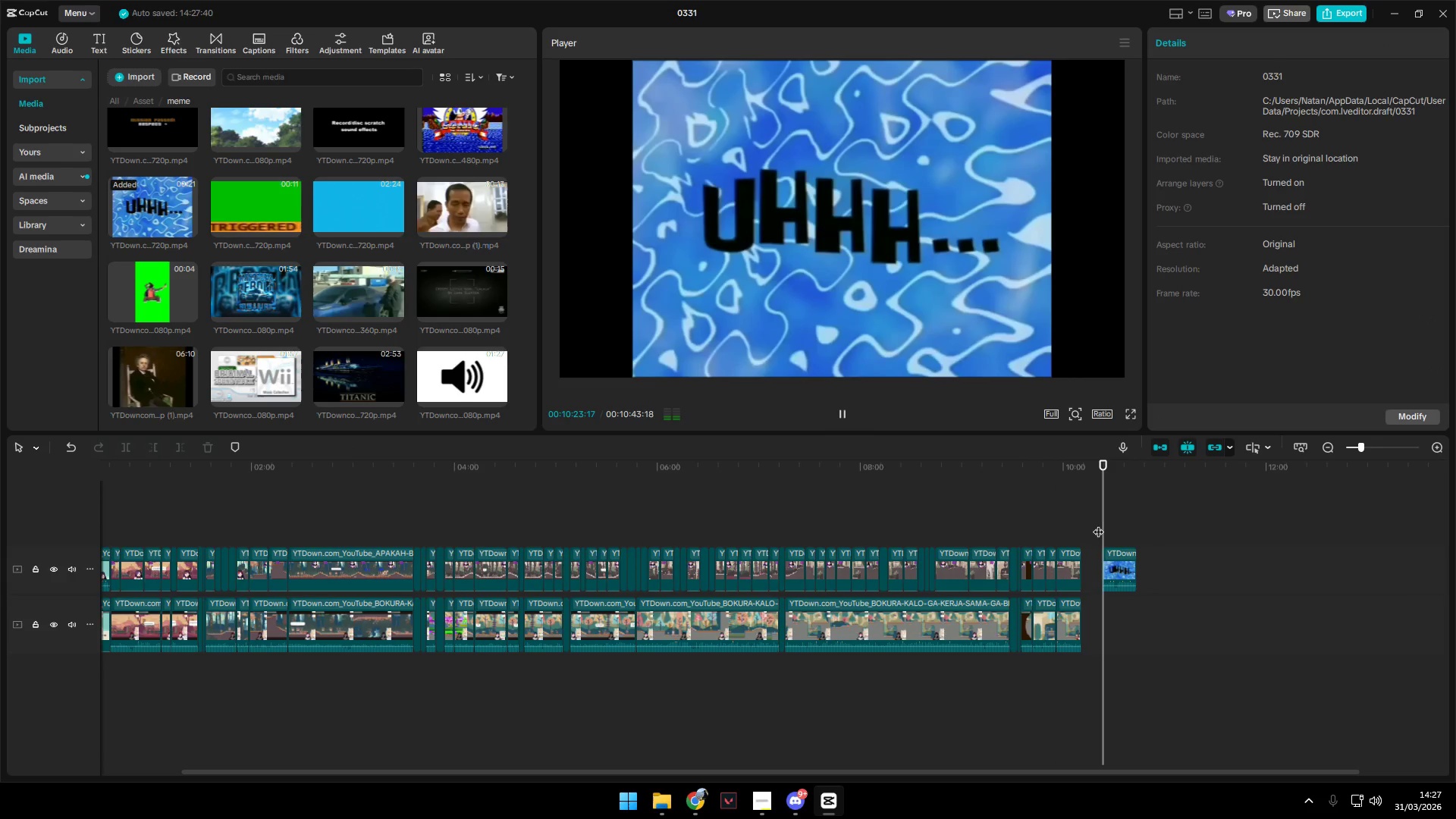 
key(Space)
 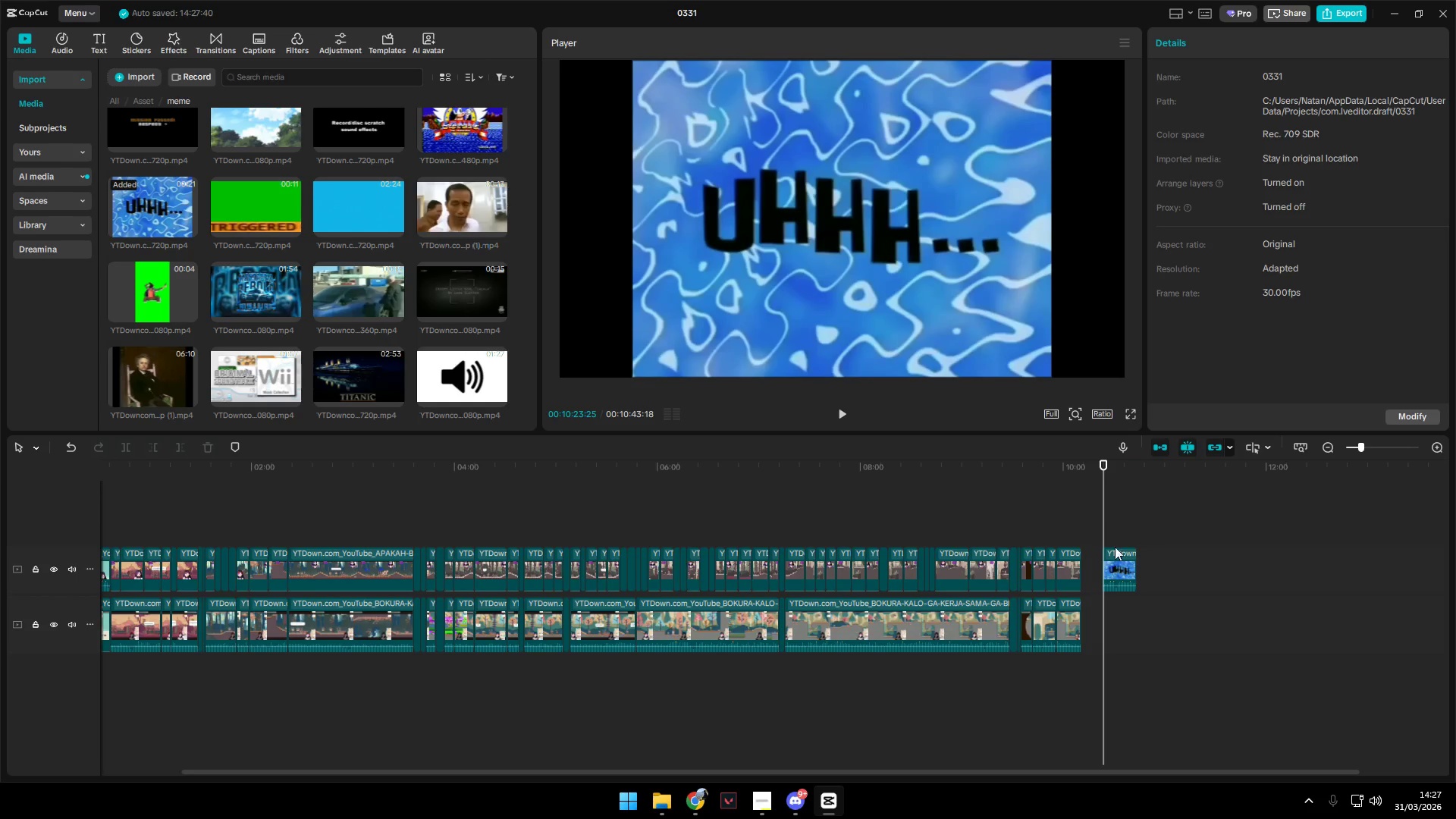 
hold_key(key=ControlLeft, duration=1.41)
scroll: coordinate [1138, 581], scroll_direction: up, amount: 23.0
 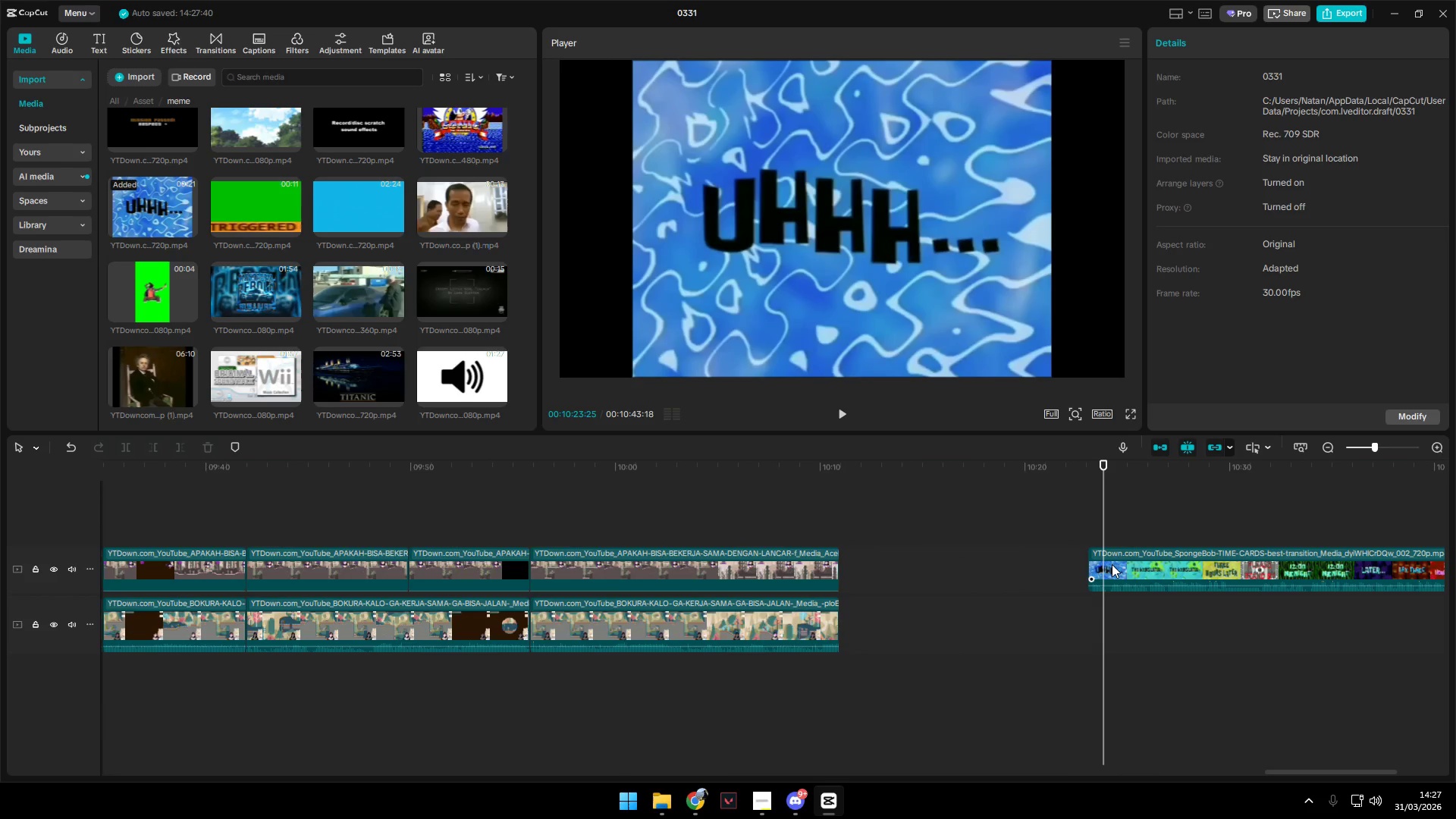 
key(Space)
 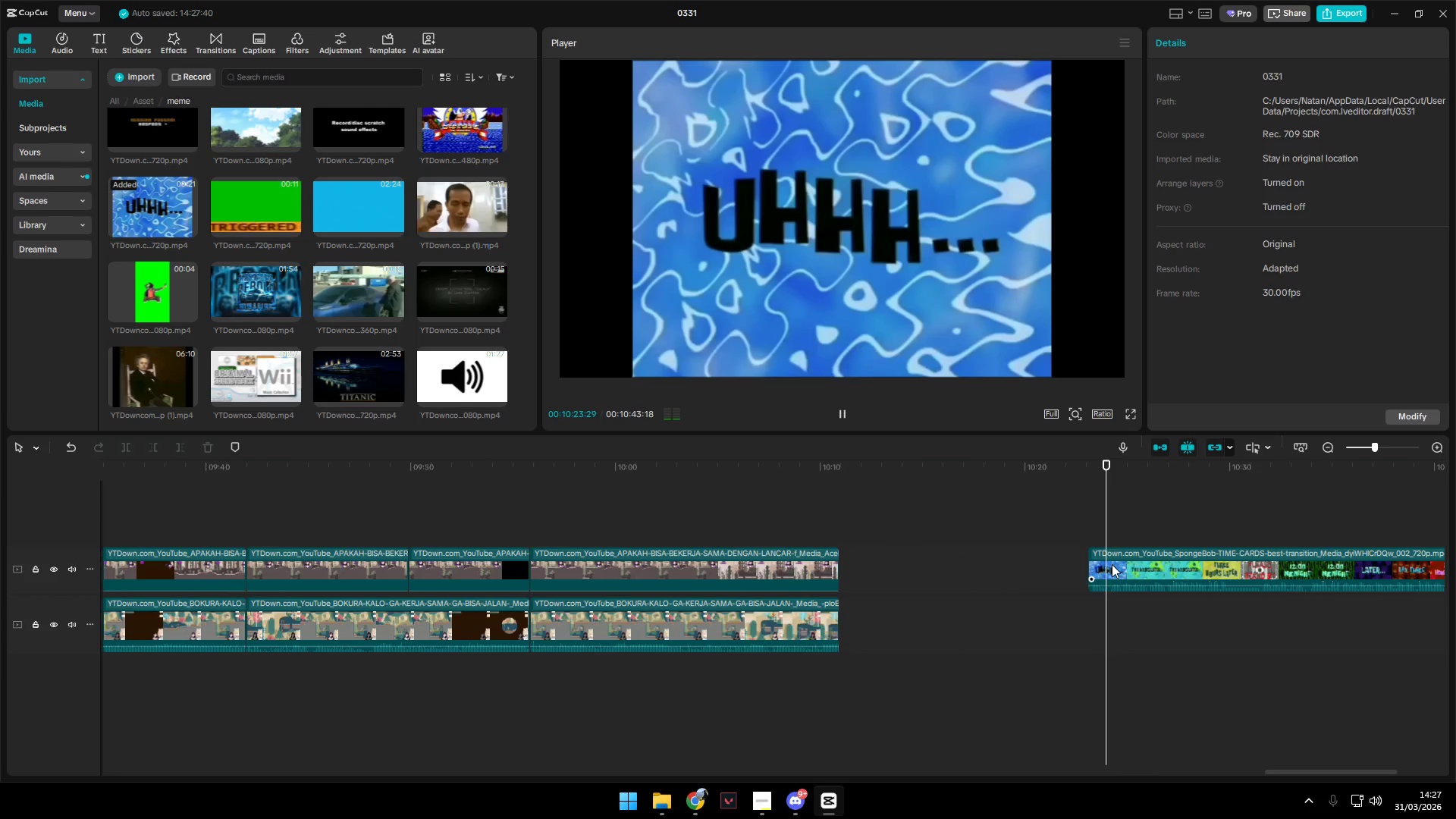 
key(Space)
 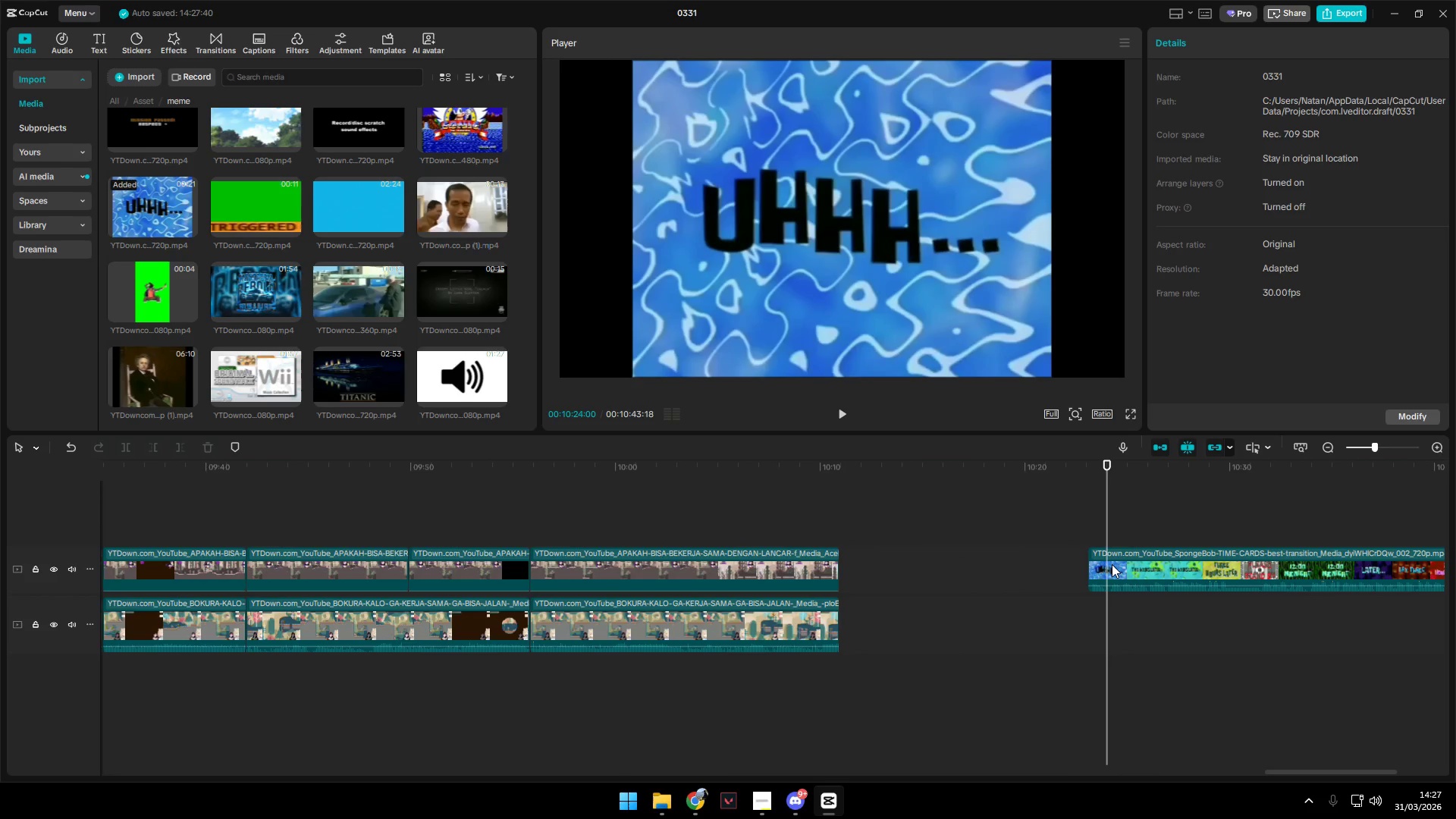 
left_click([1112, 564])
 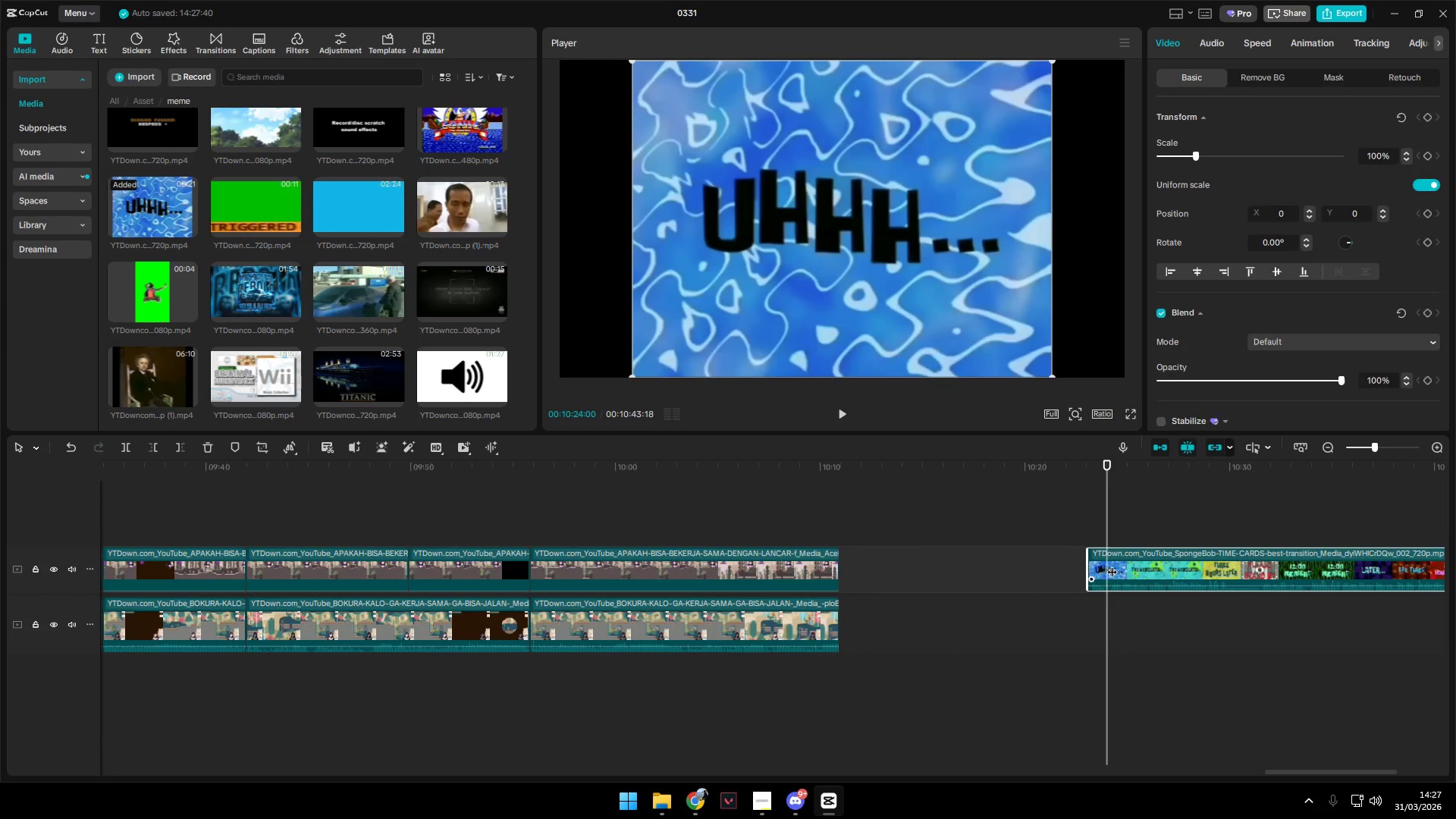 
key(W)
 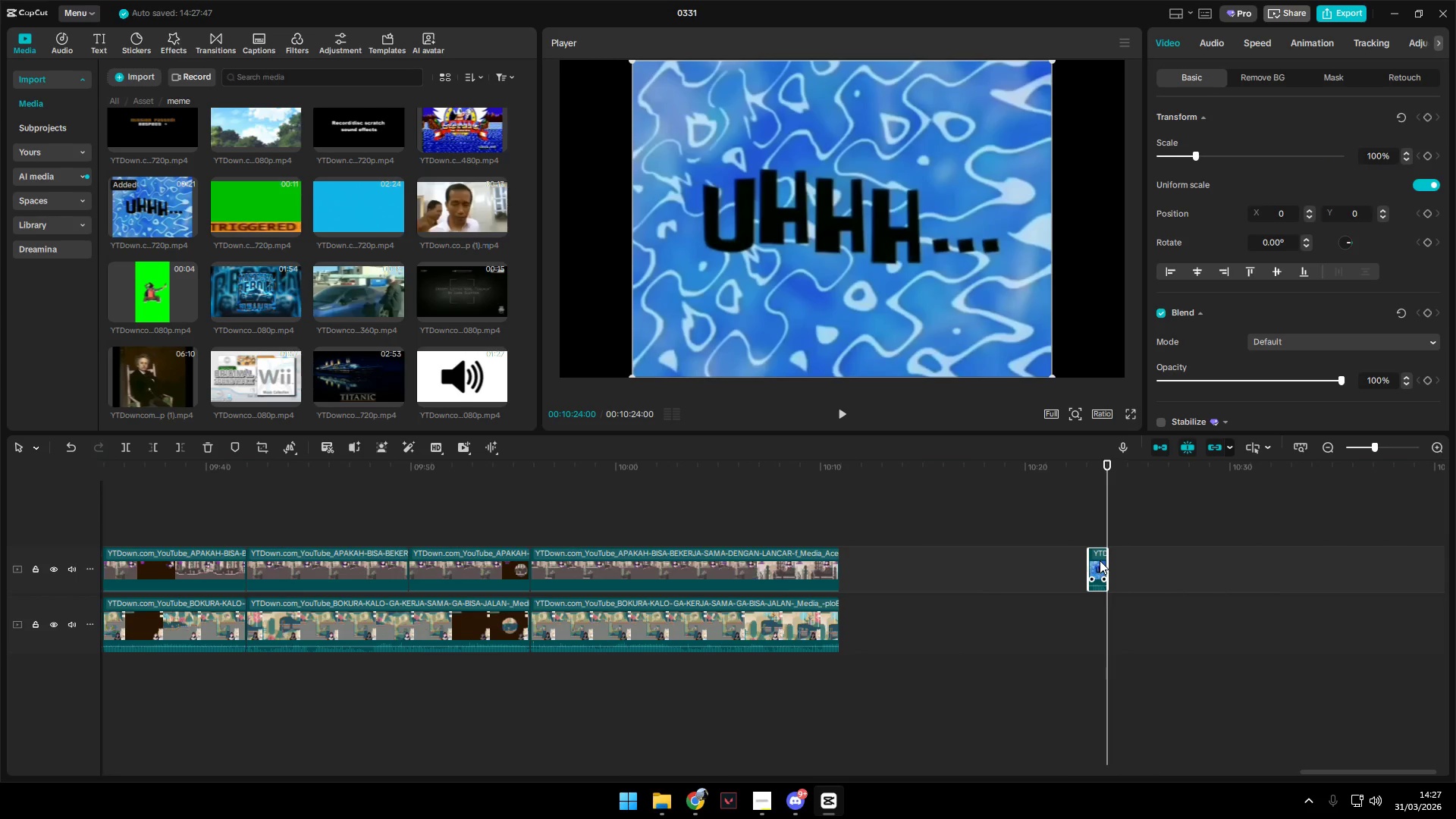 
left_click_drag(start_coordinate=[1100, 560], to_coordinate=[253, 504])
 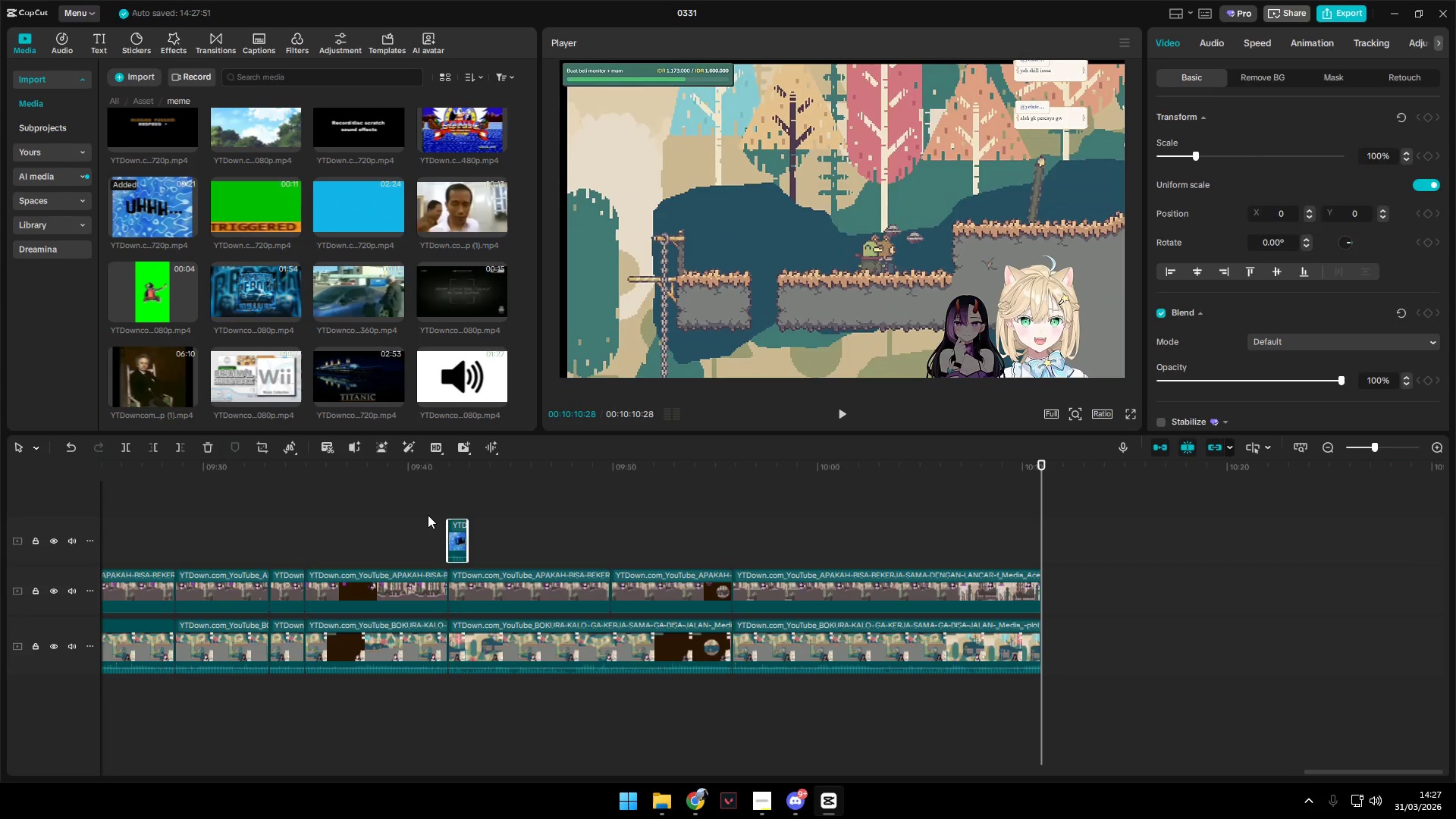 
key(Space)
 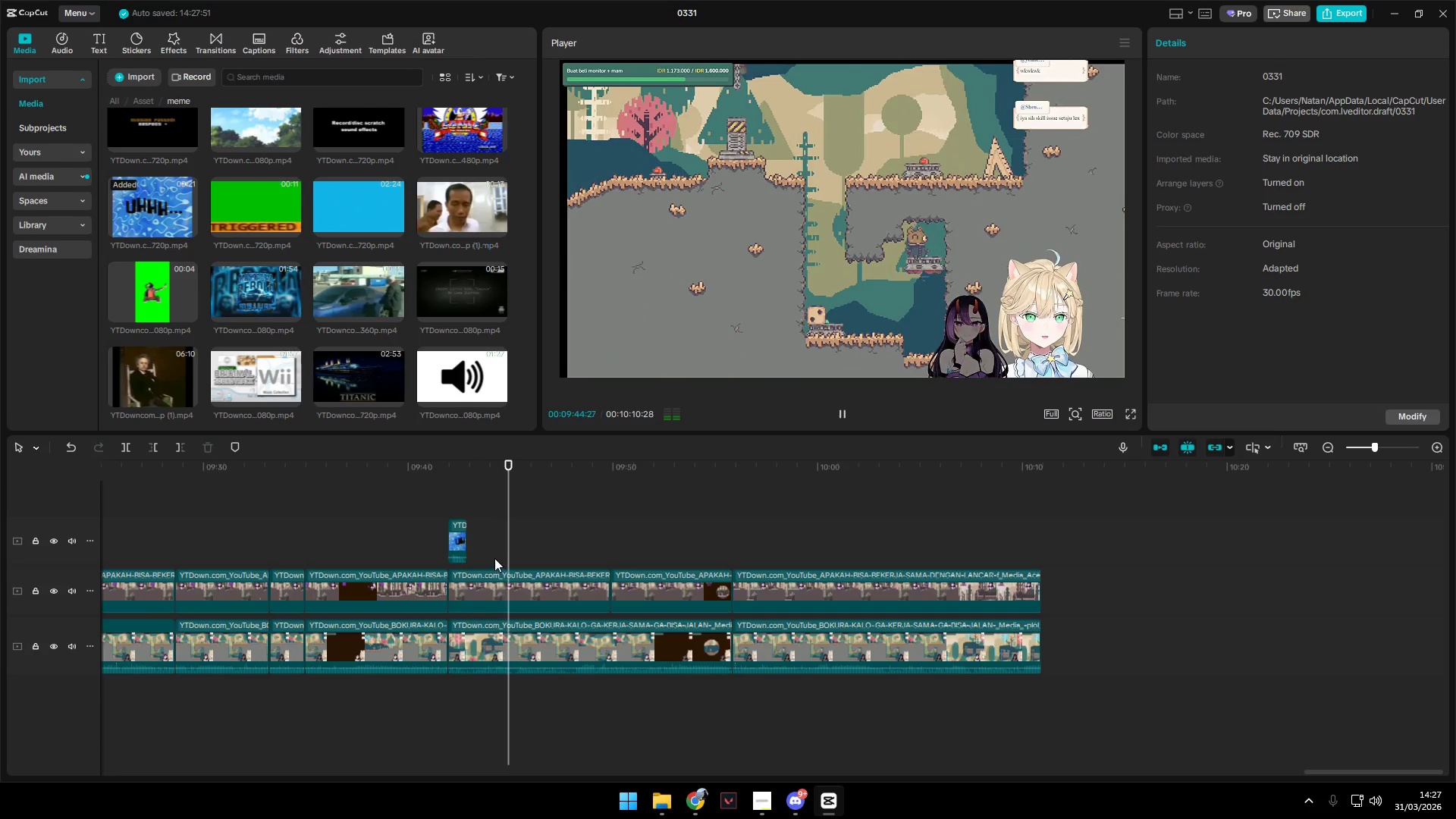 
wait(5.59)
 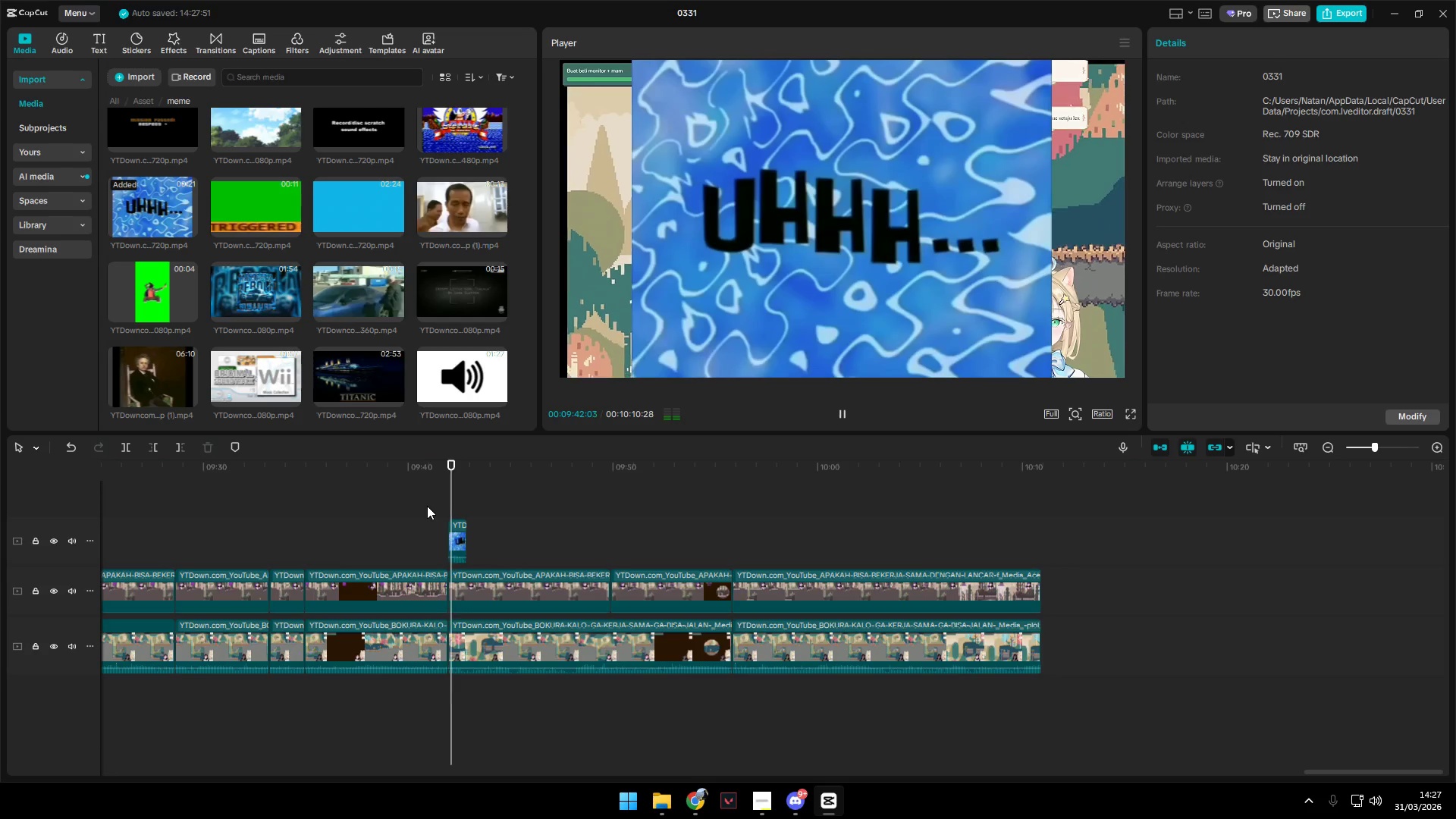 
left_click([234, 535])
 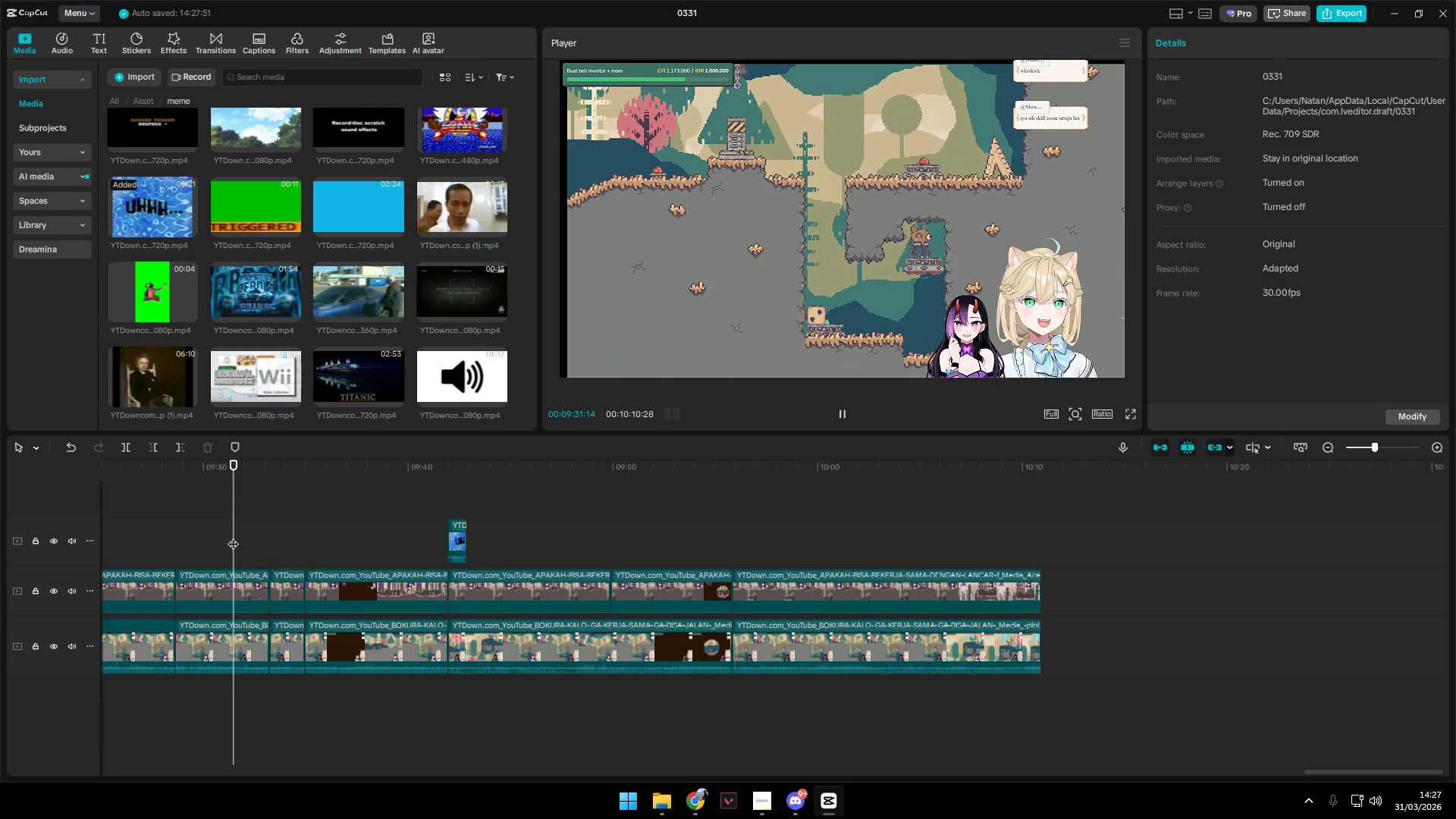 
key(Space)
 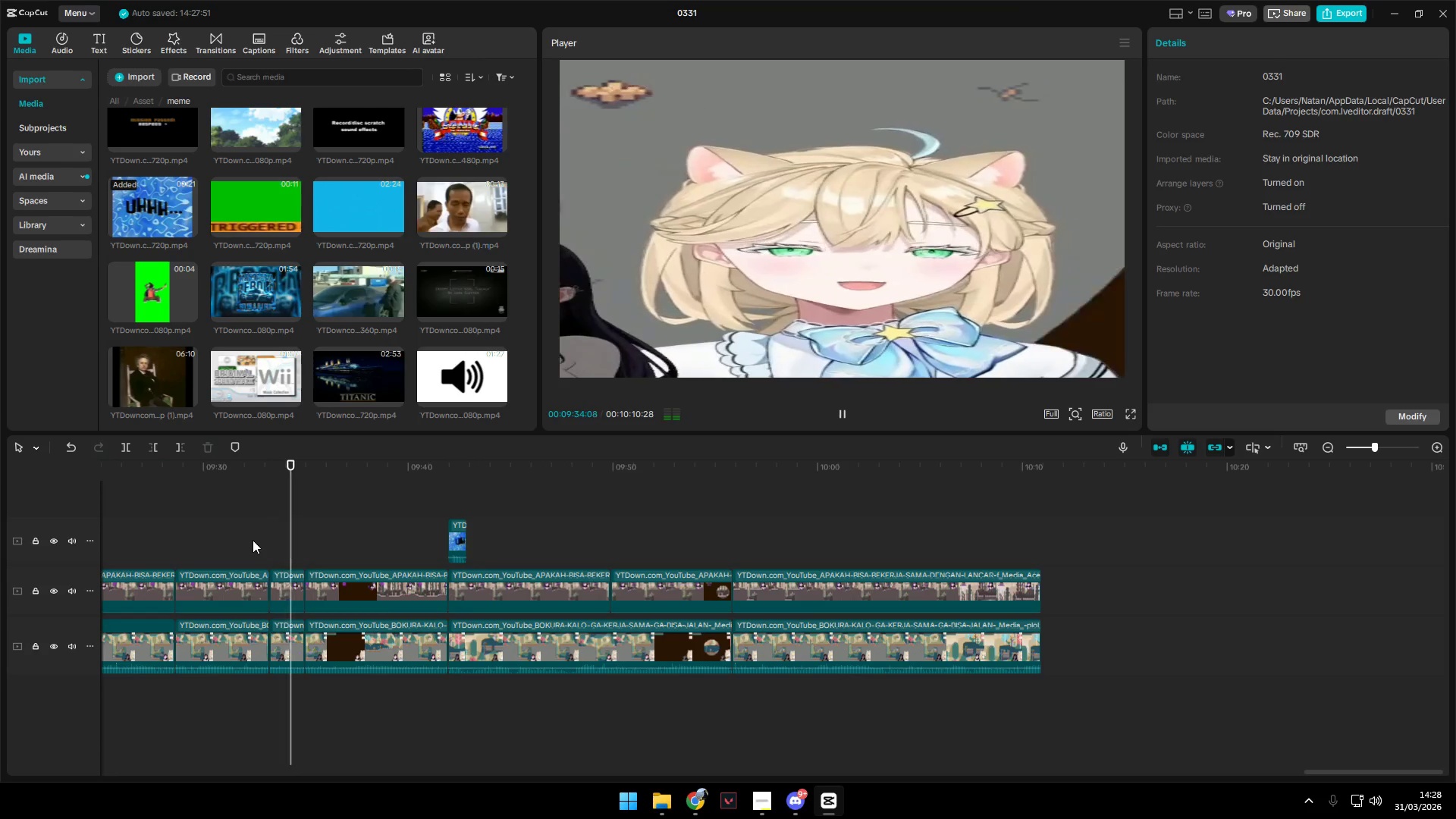 
key(Space)
 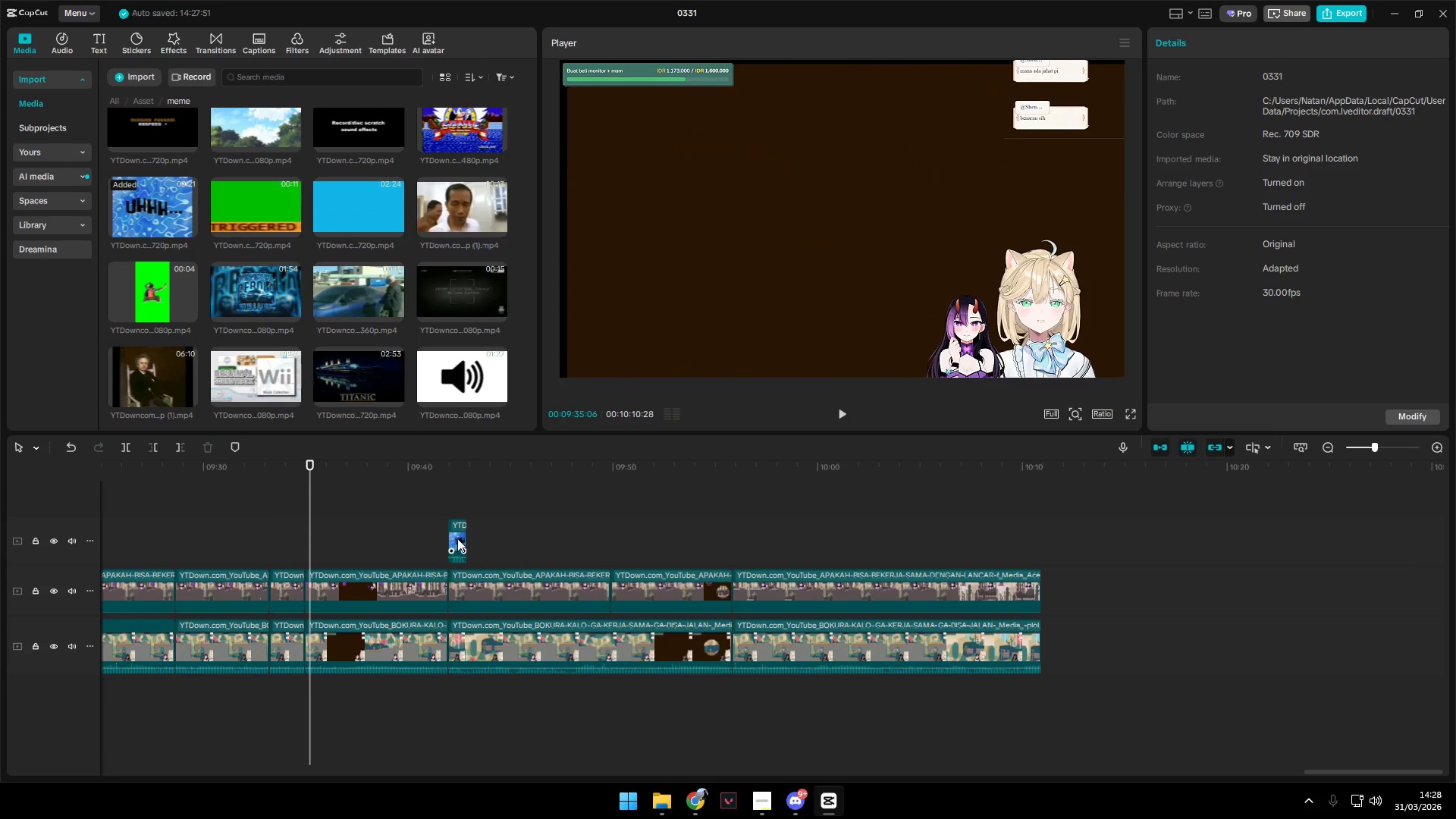 
left_click_drag(start_coordinate=[454, 534], to_coordinate=[309, 638])
 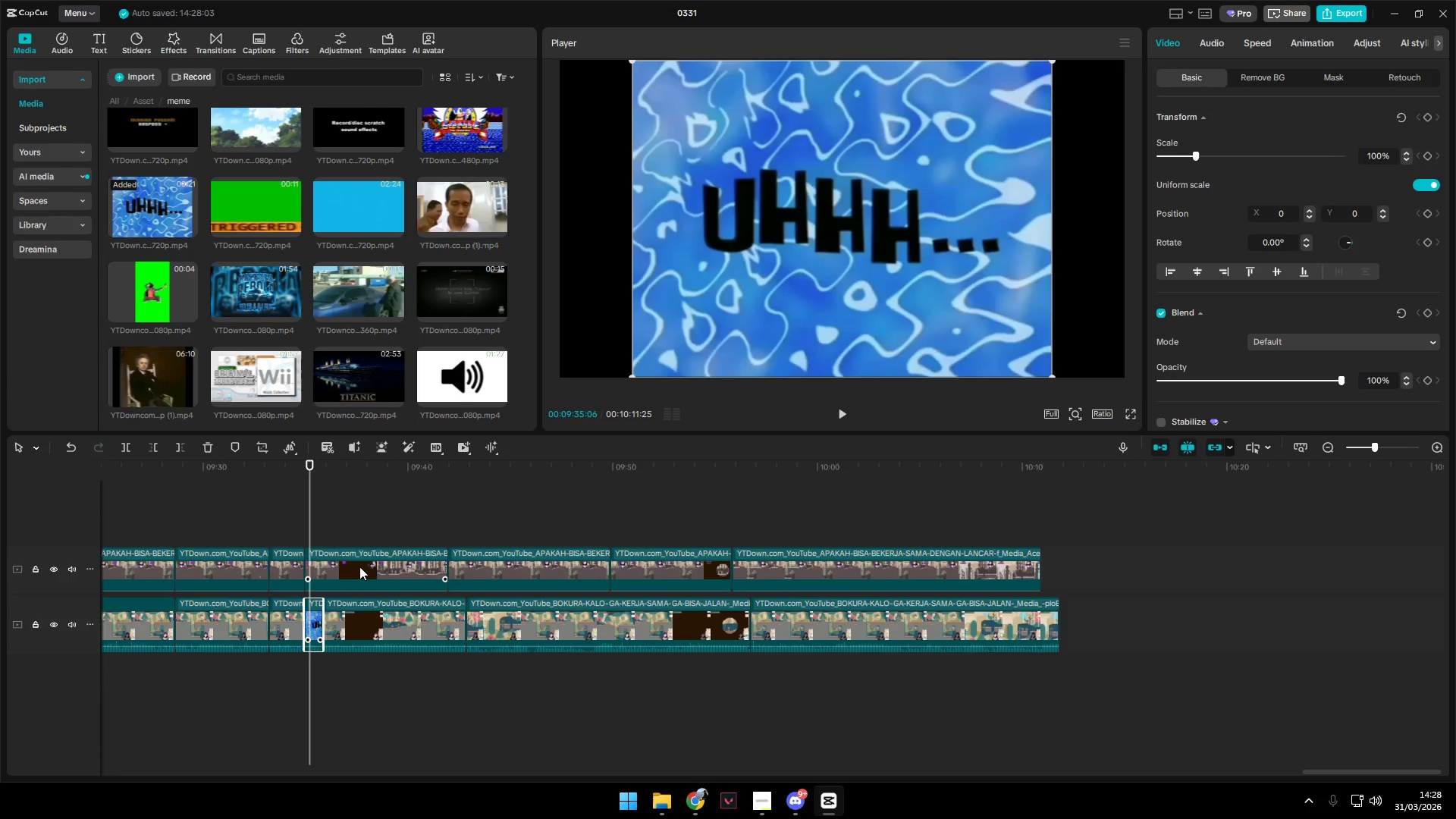 
left_click_drag(start_coordinate=[367, 510], to_coordinate=[868, 568])
 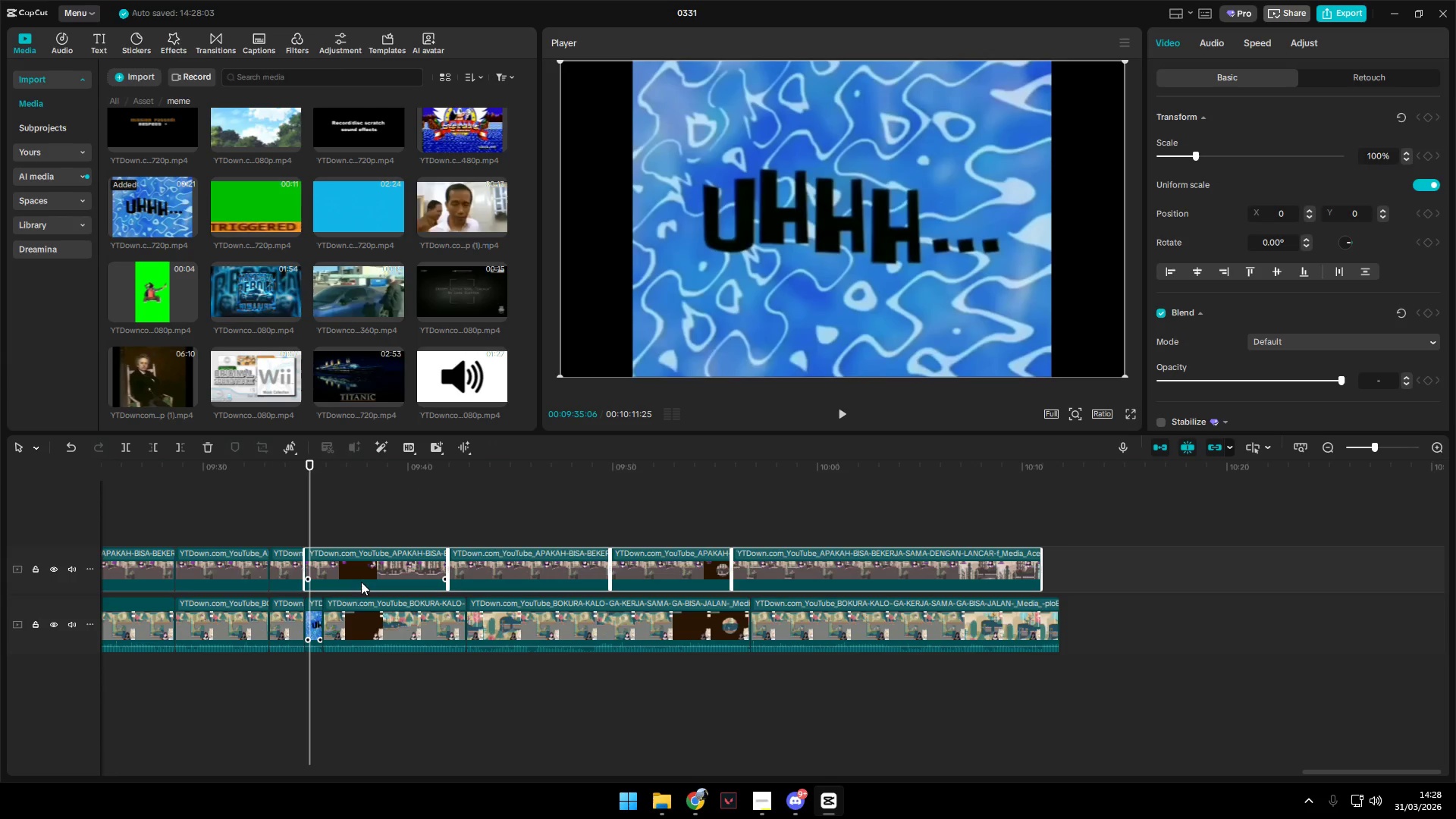 
left_click_drag(start_coordinate=[369, 569], to_coordinate=[387, 570])
 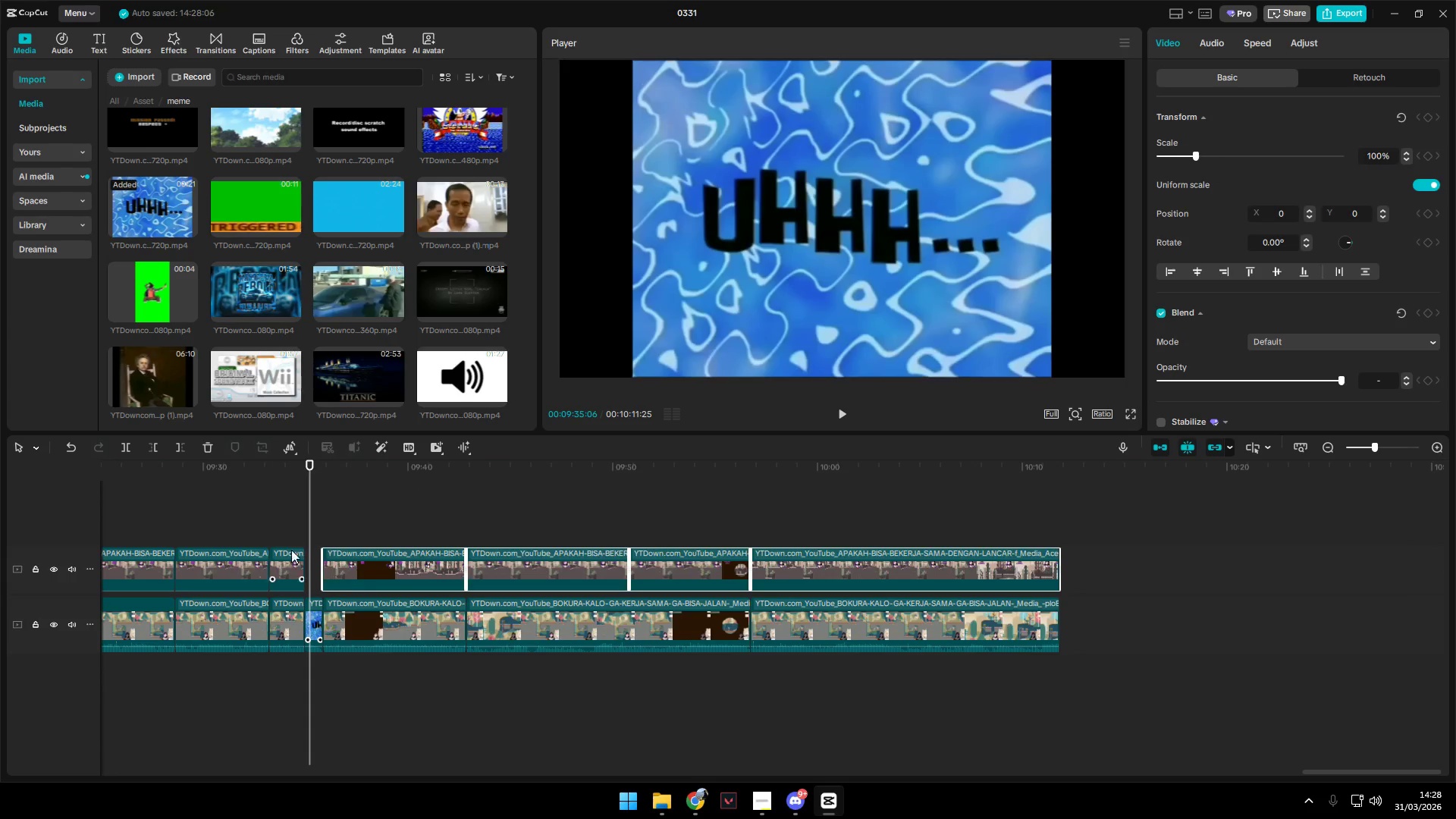 
left_click([287, 538])
 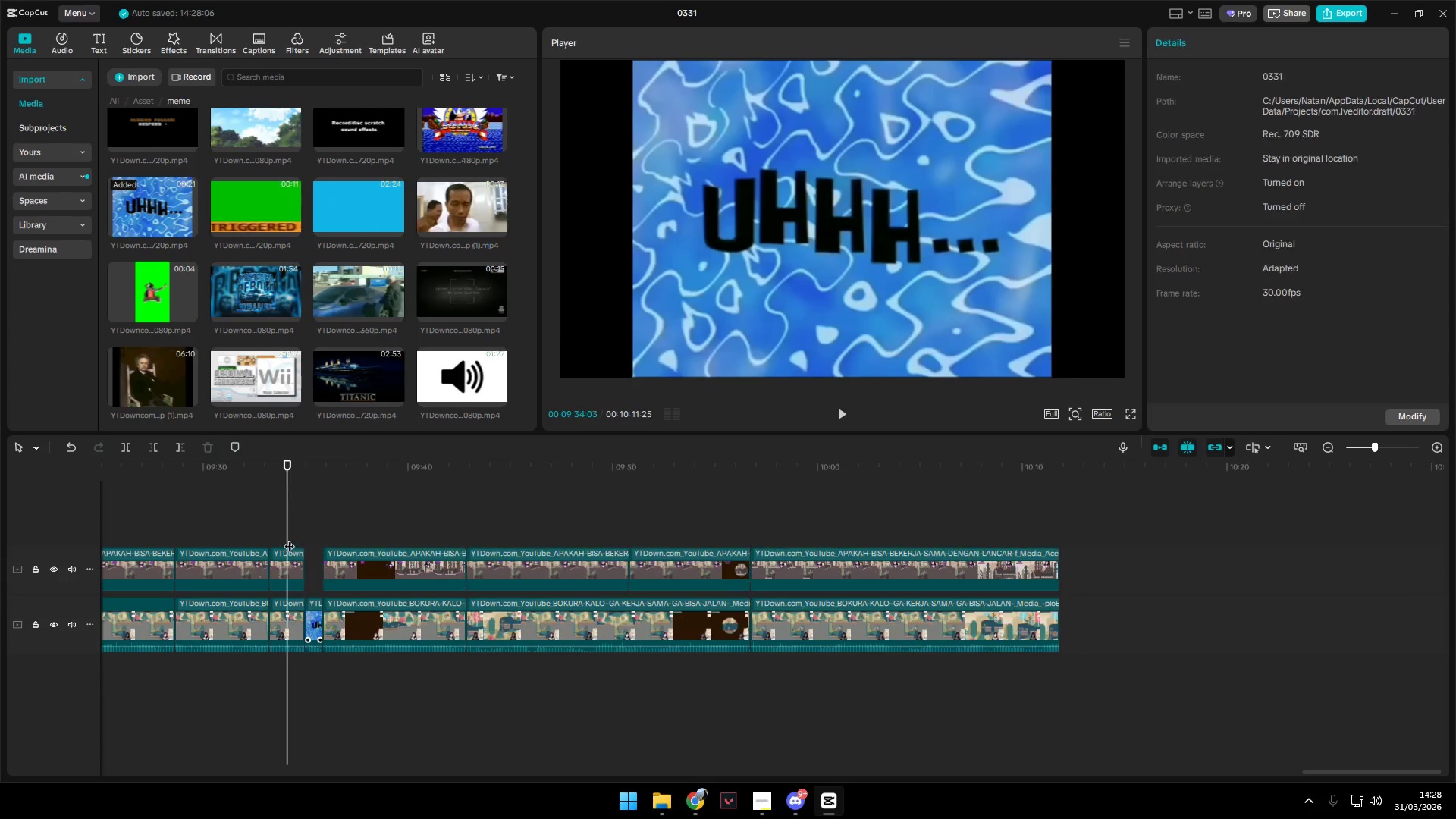 
key(Space)
 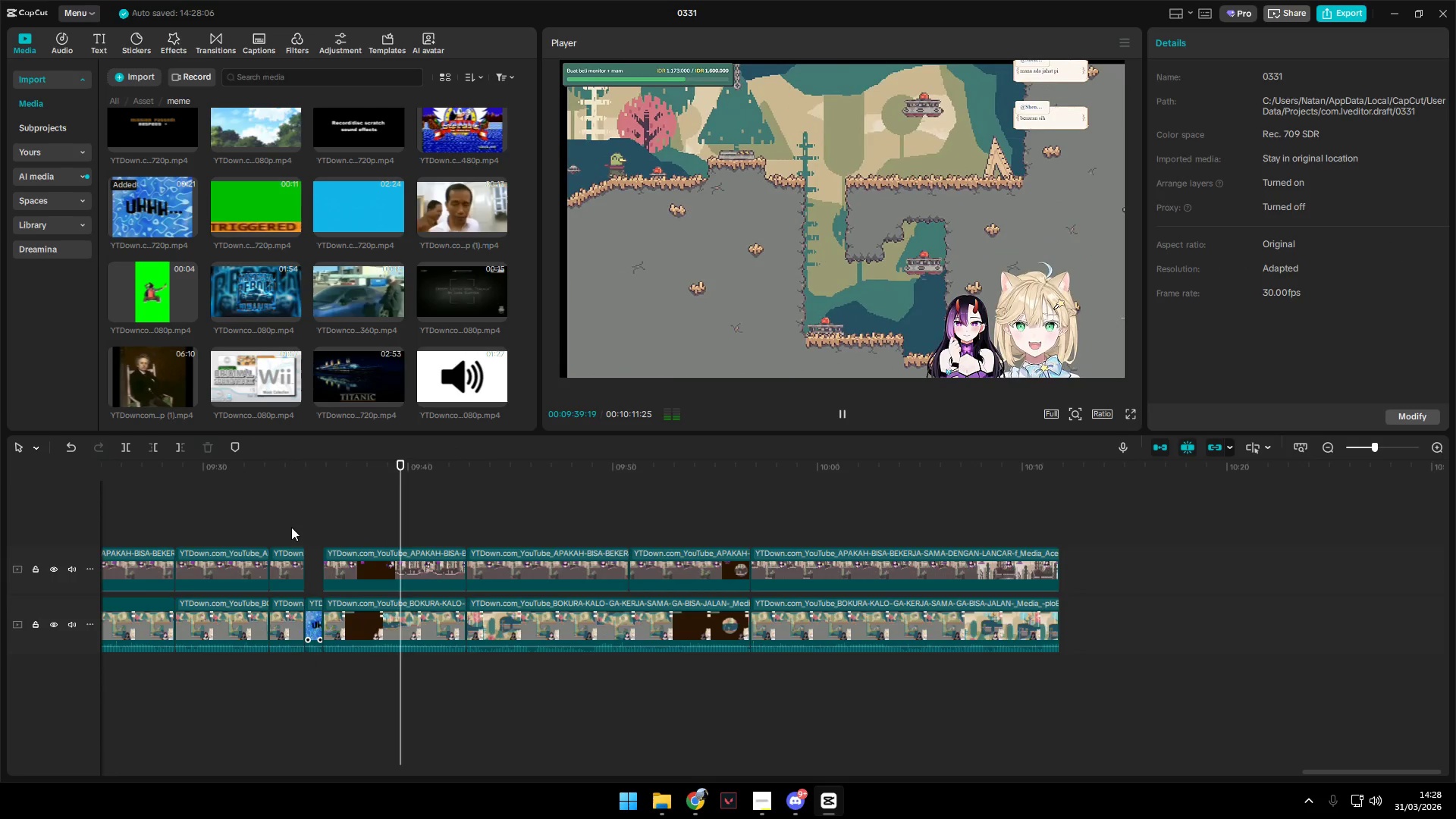 
wait(7.45)
 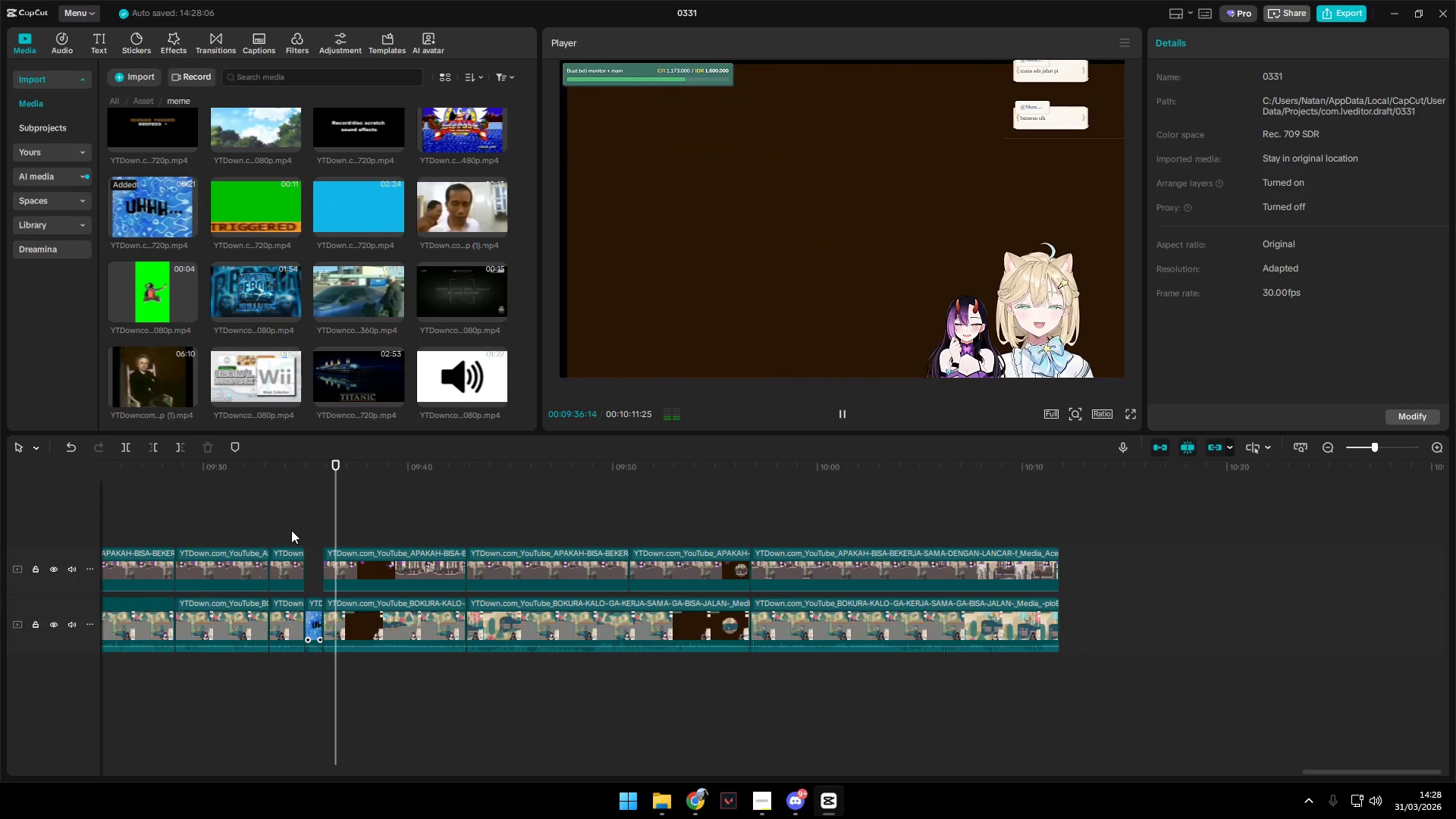 
key(Space)
 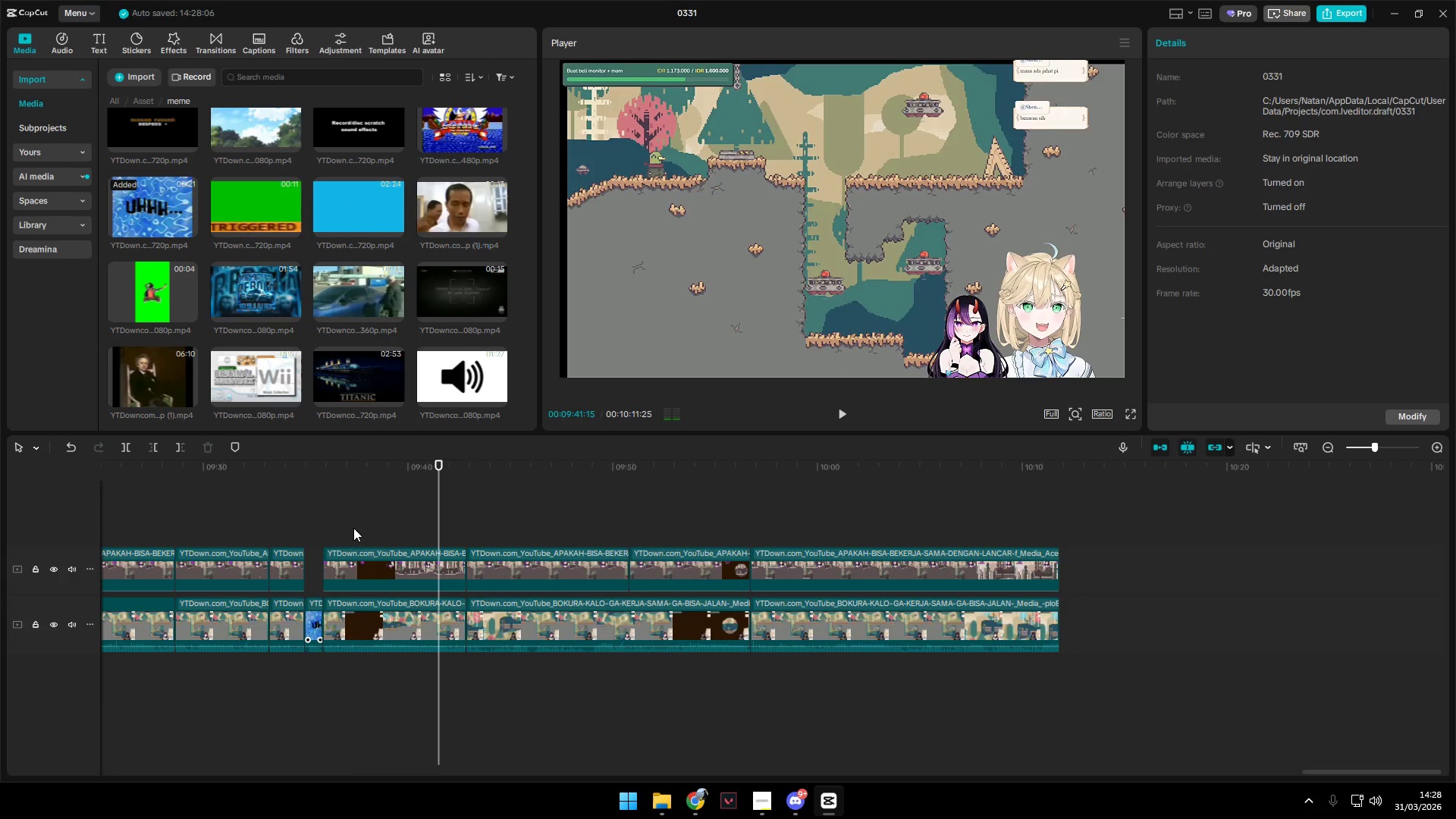 
left_click([351, 526])
 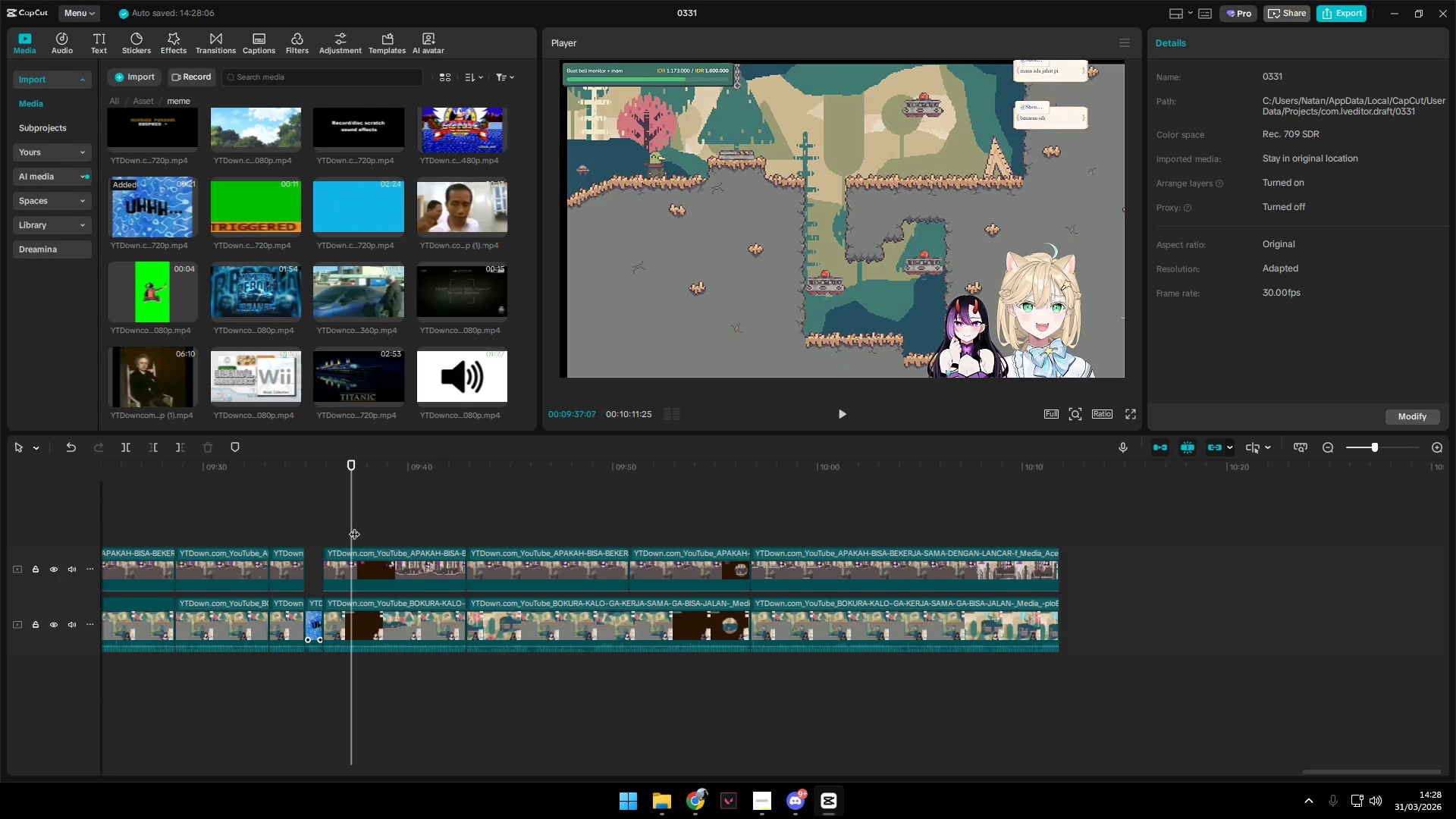 
key(Space)
 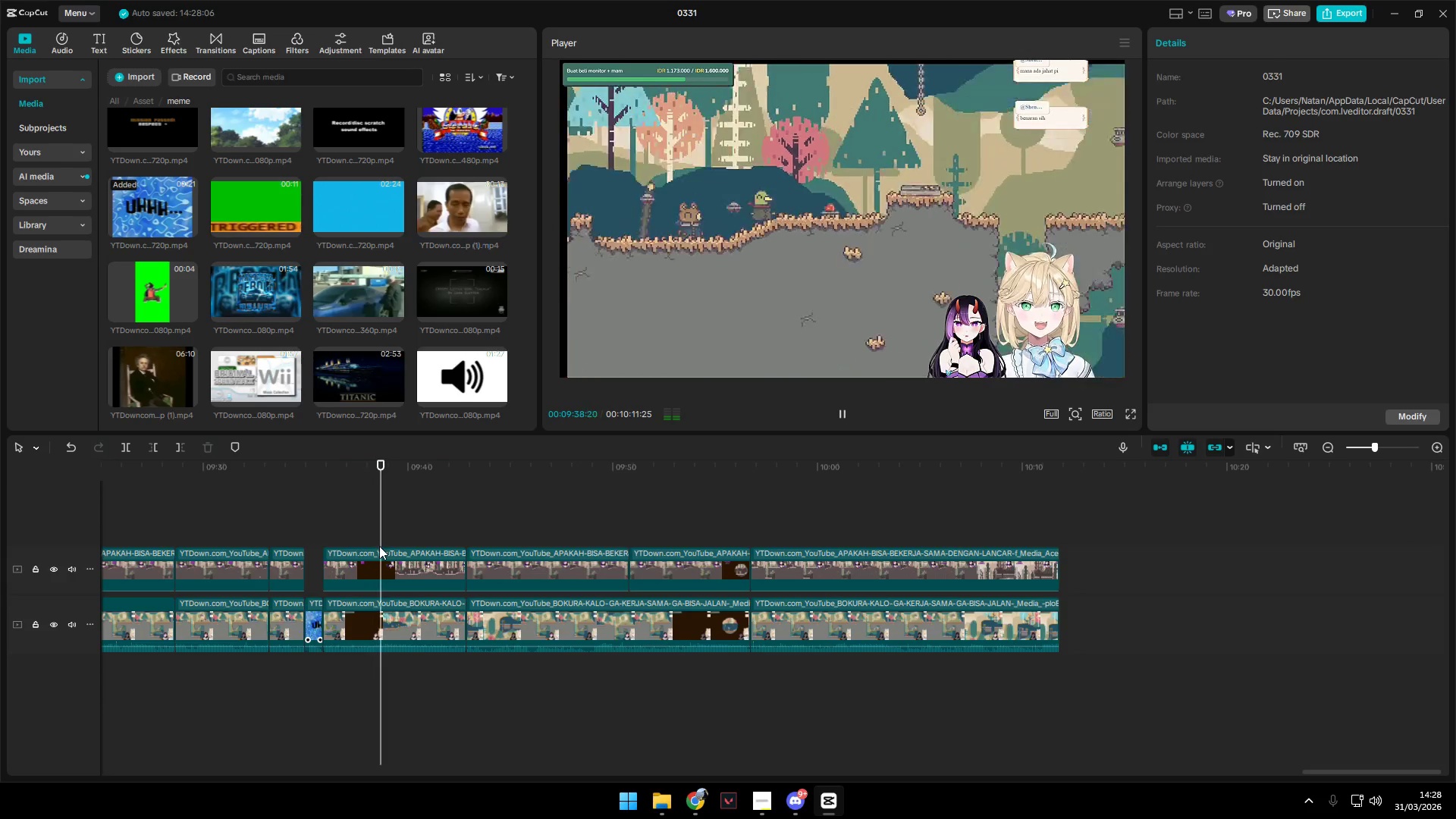 
key(Space)
 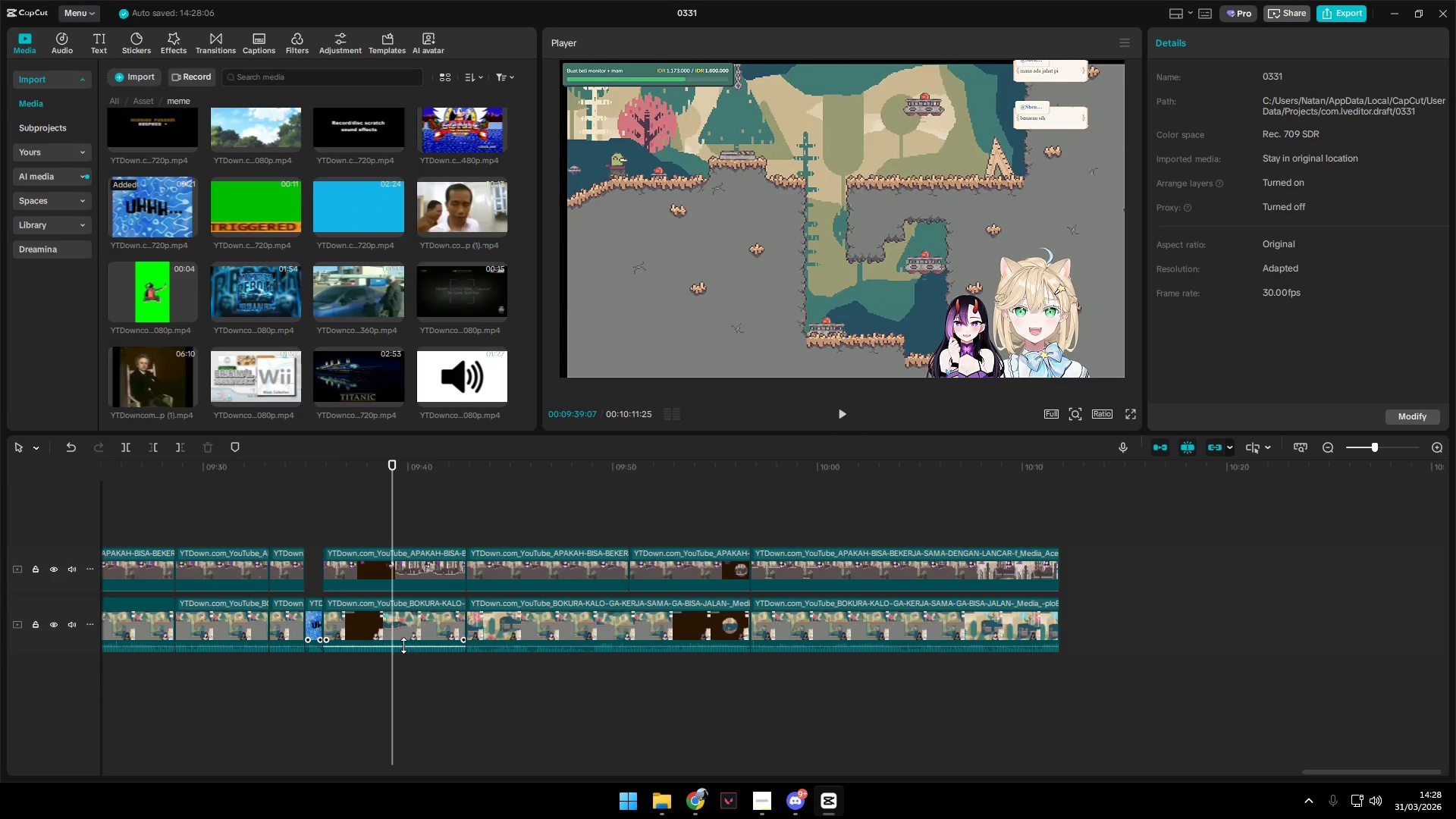 
left_click_drag(start_coordinate=[403, 645], to_coordinate=[406, 620])
 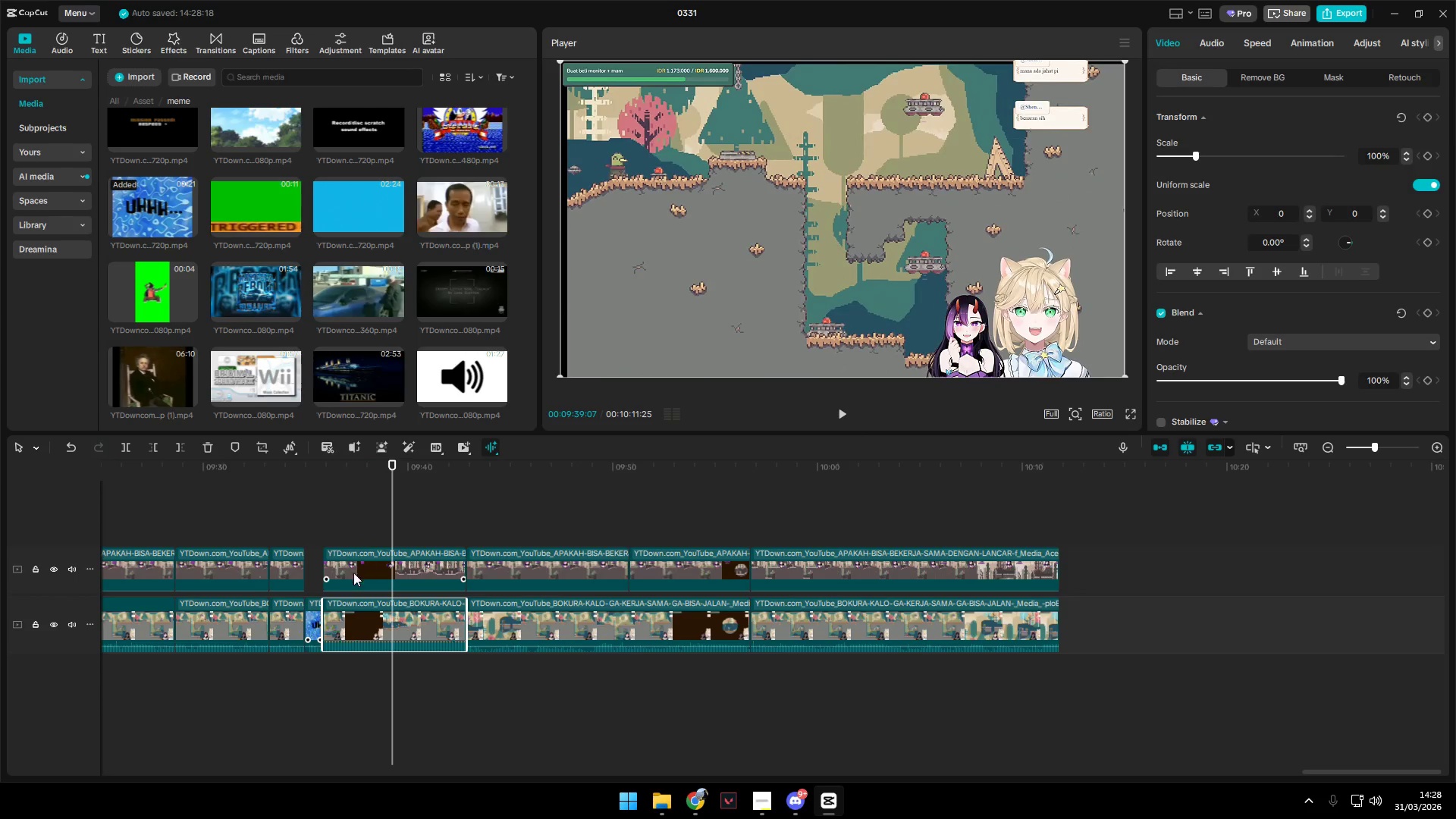 
left_click([360, 513])
 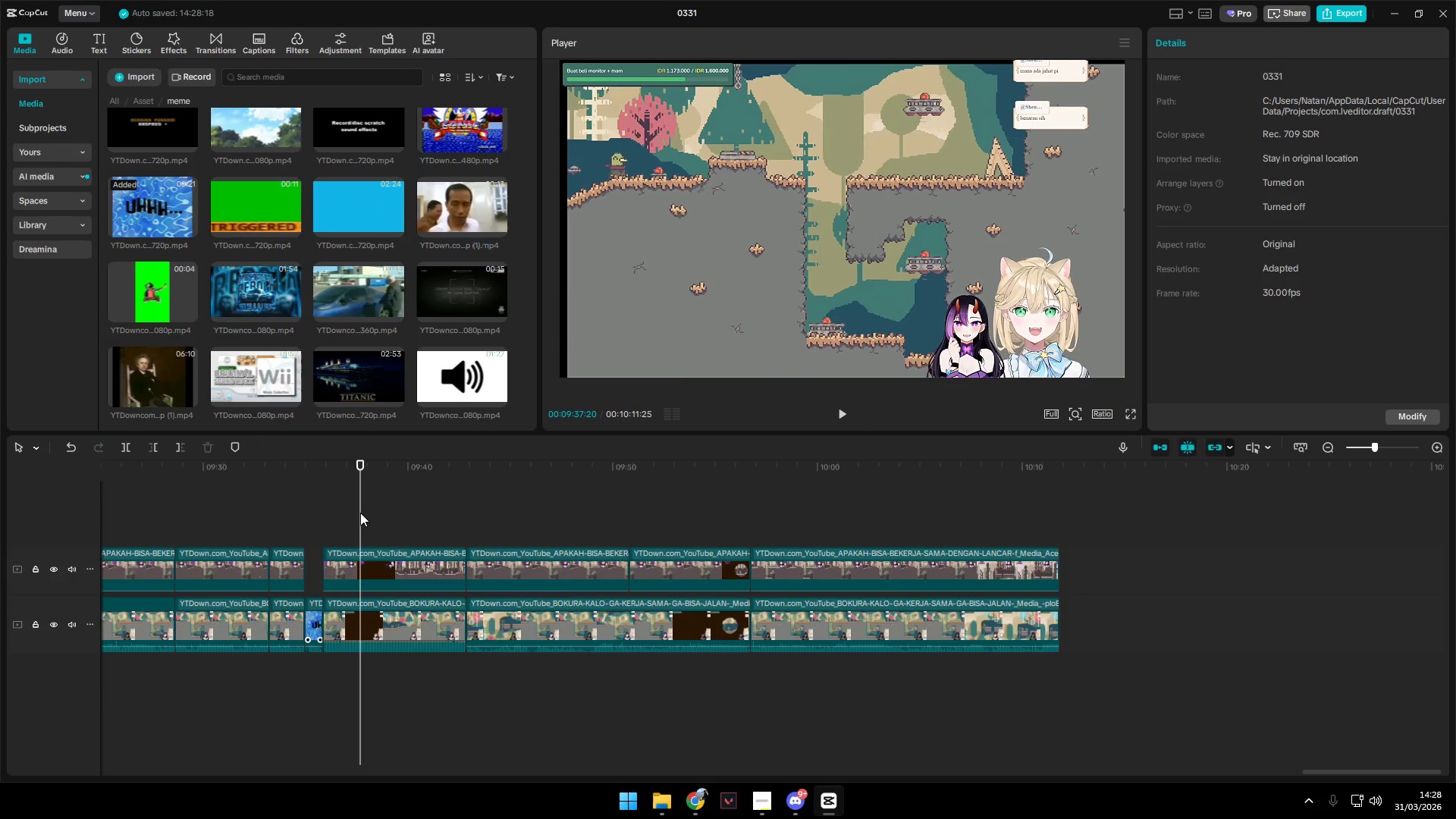 
key(Space)
 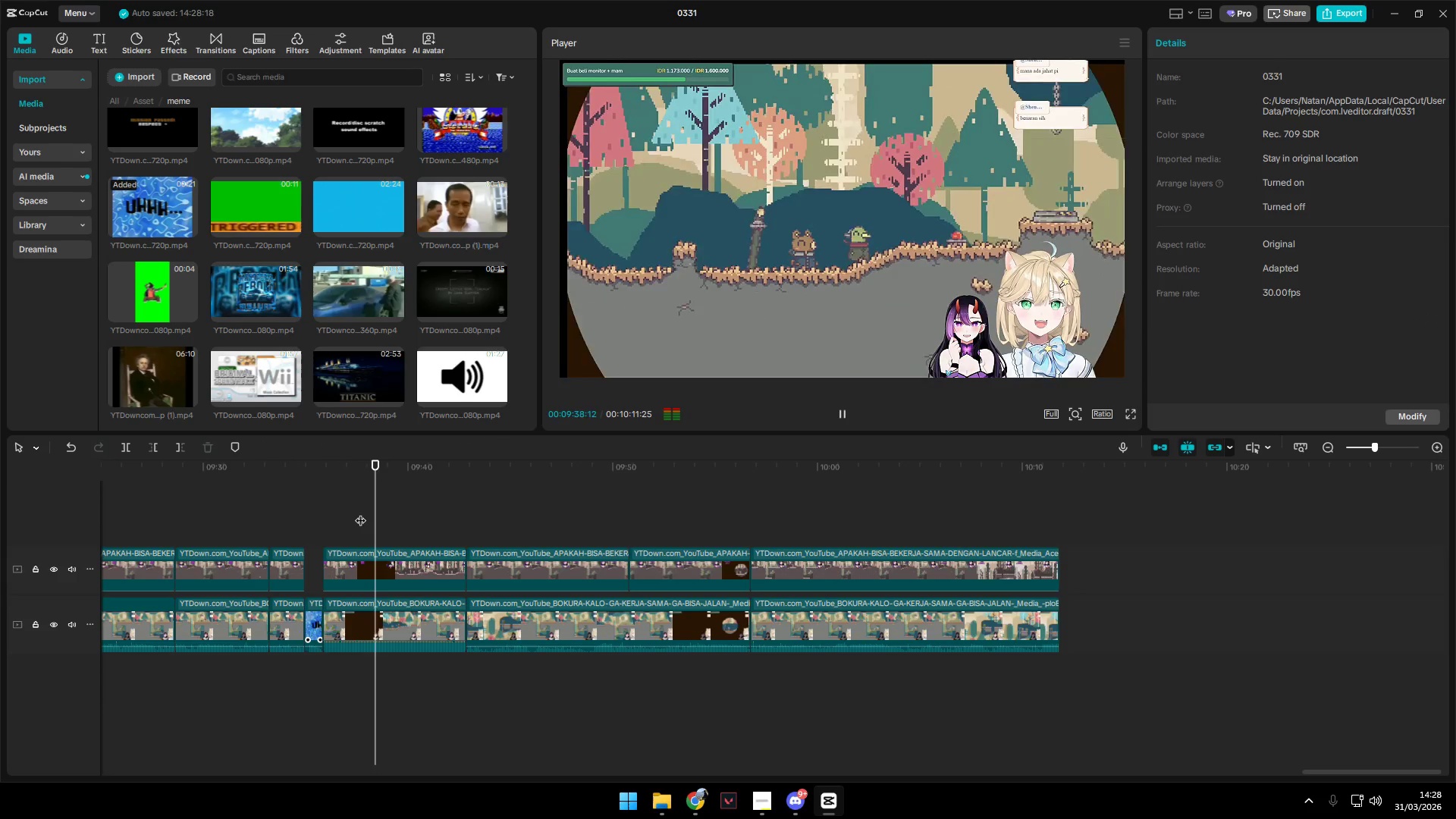 
left_click([350, 510])
 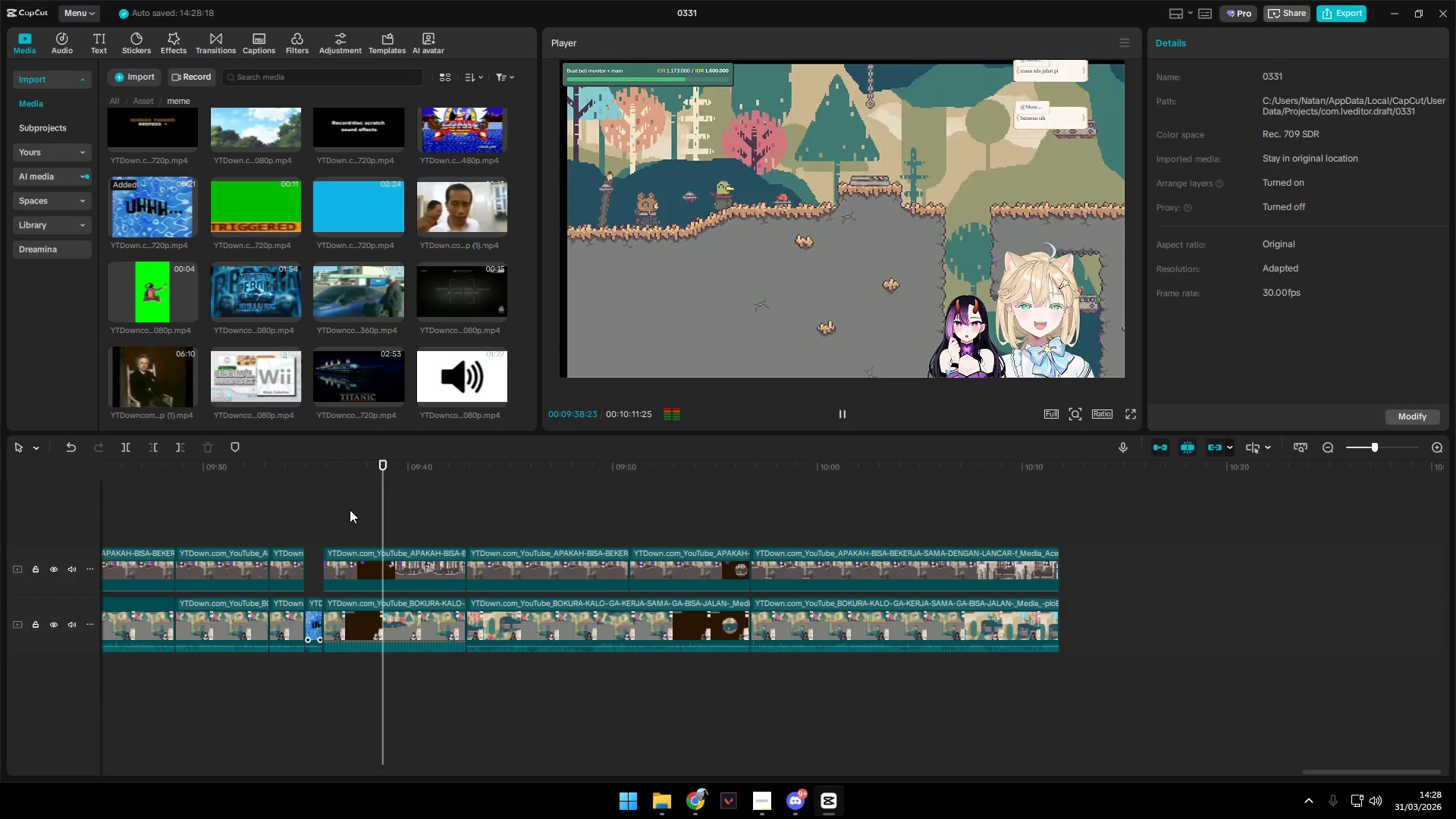 
key(Space)
 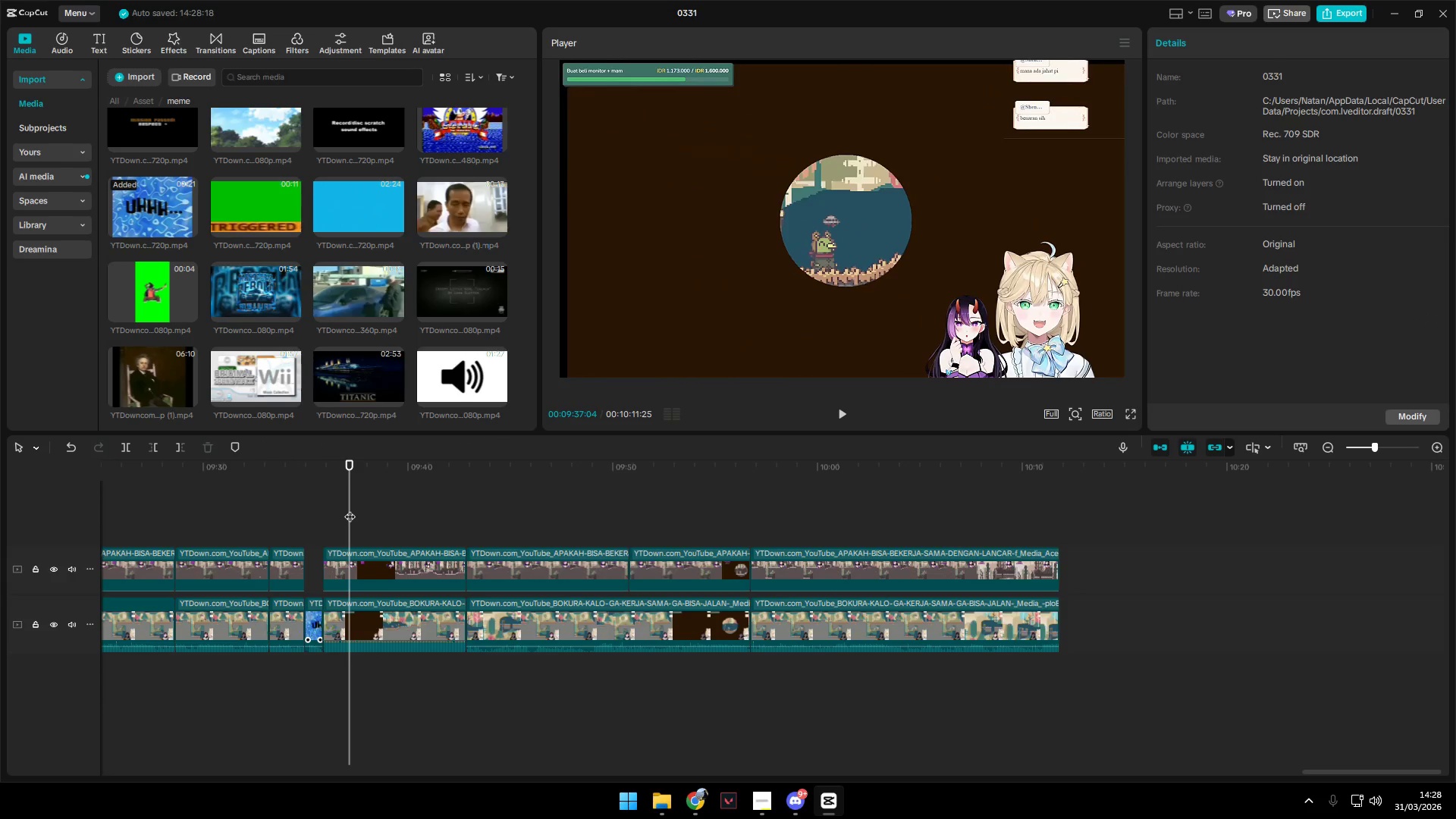 
left_click([346, 506])
 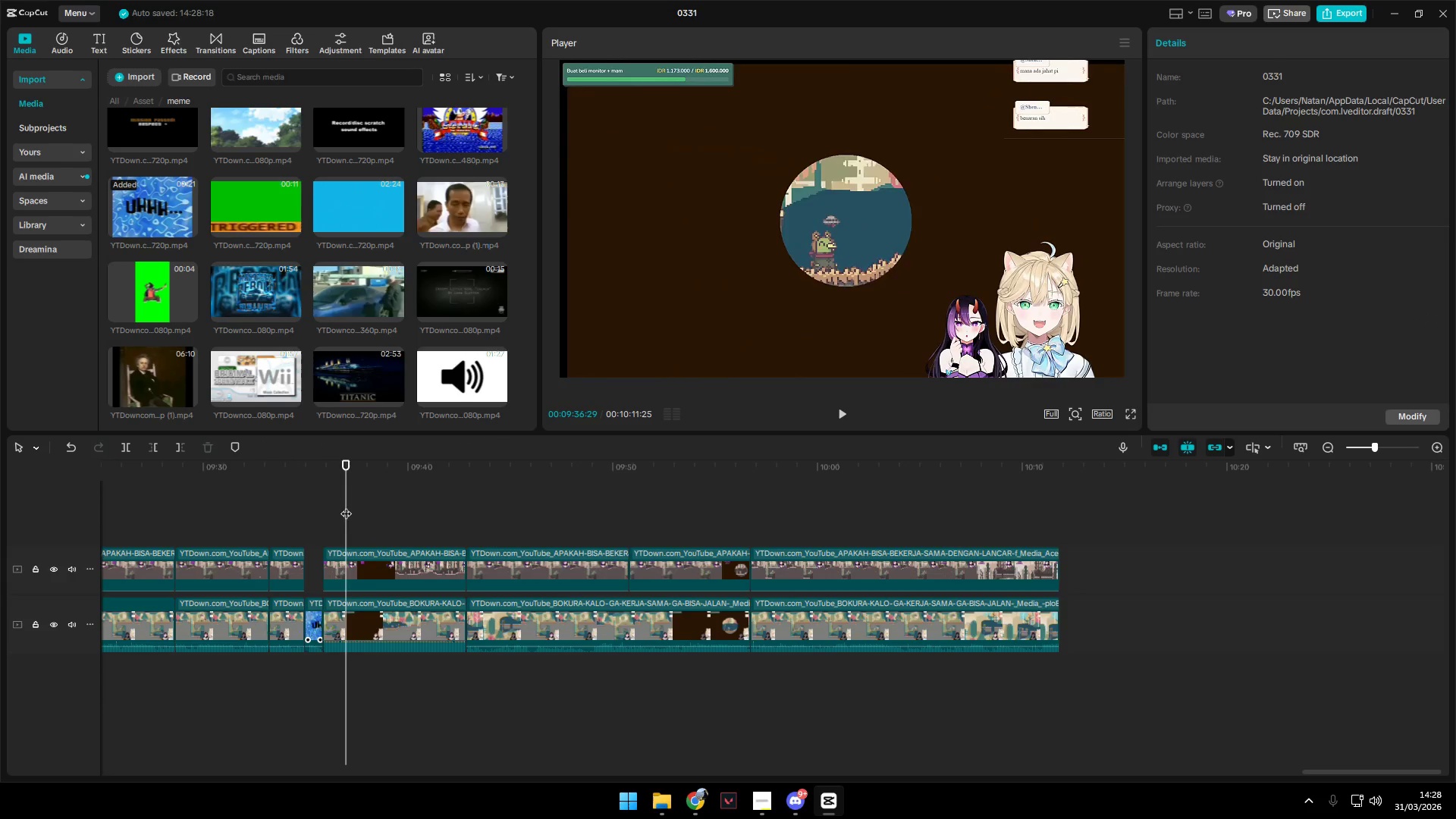 
key(Space)
 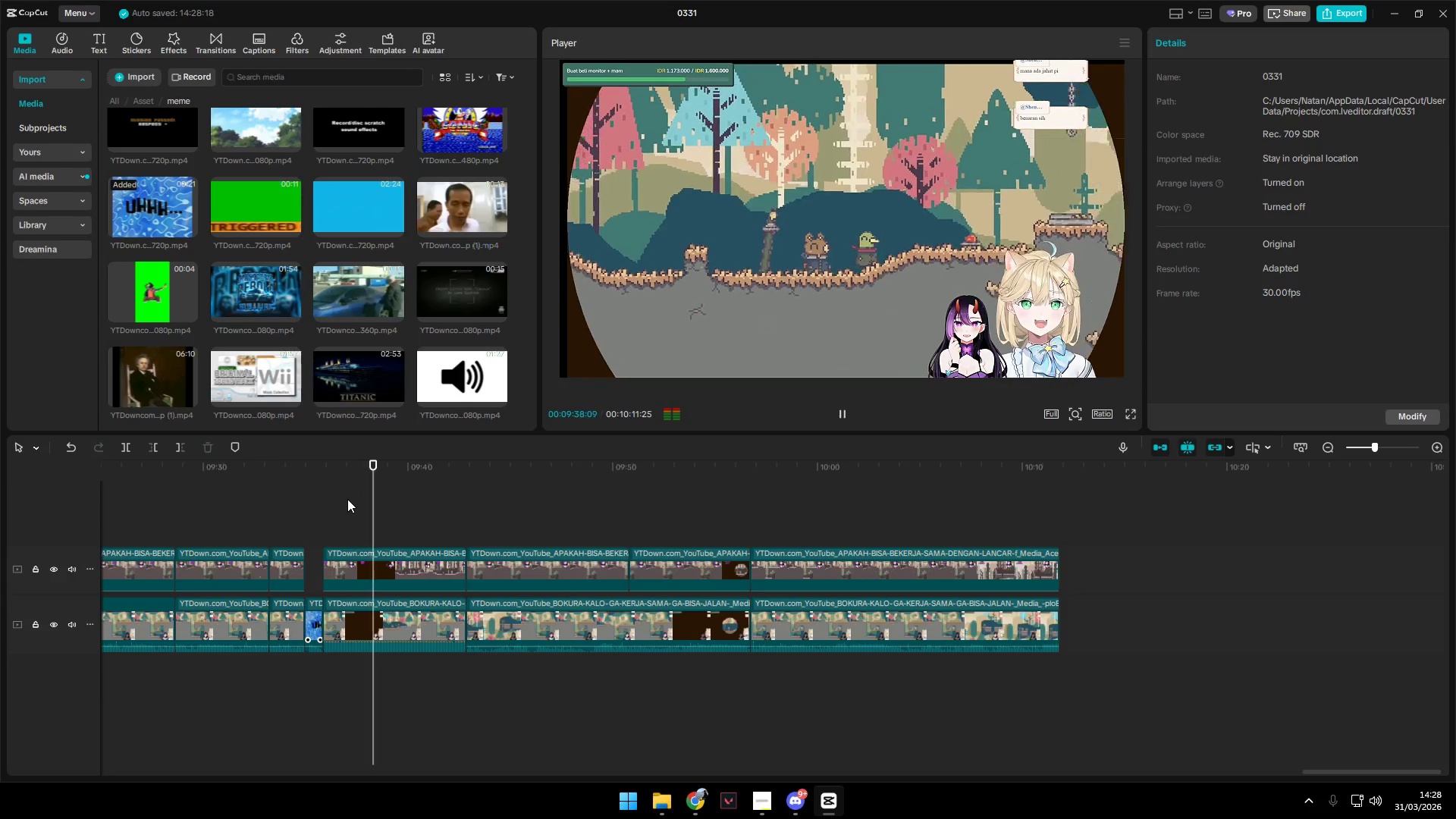 
key(Space)
 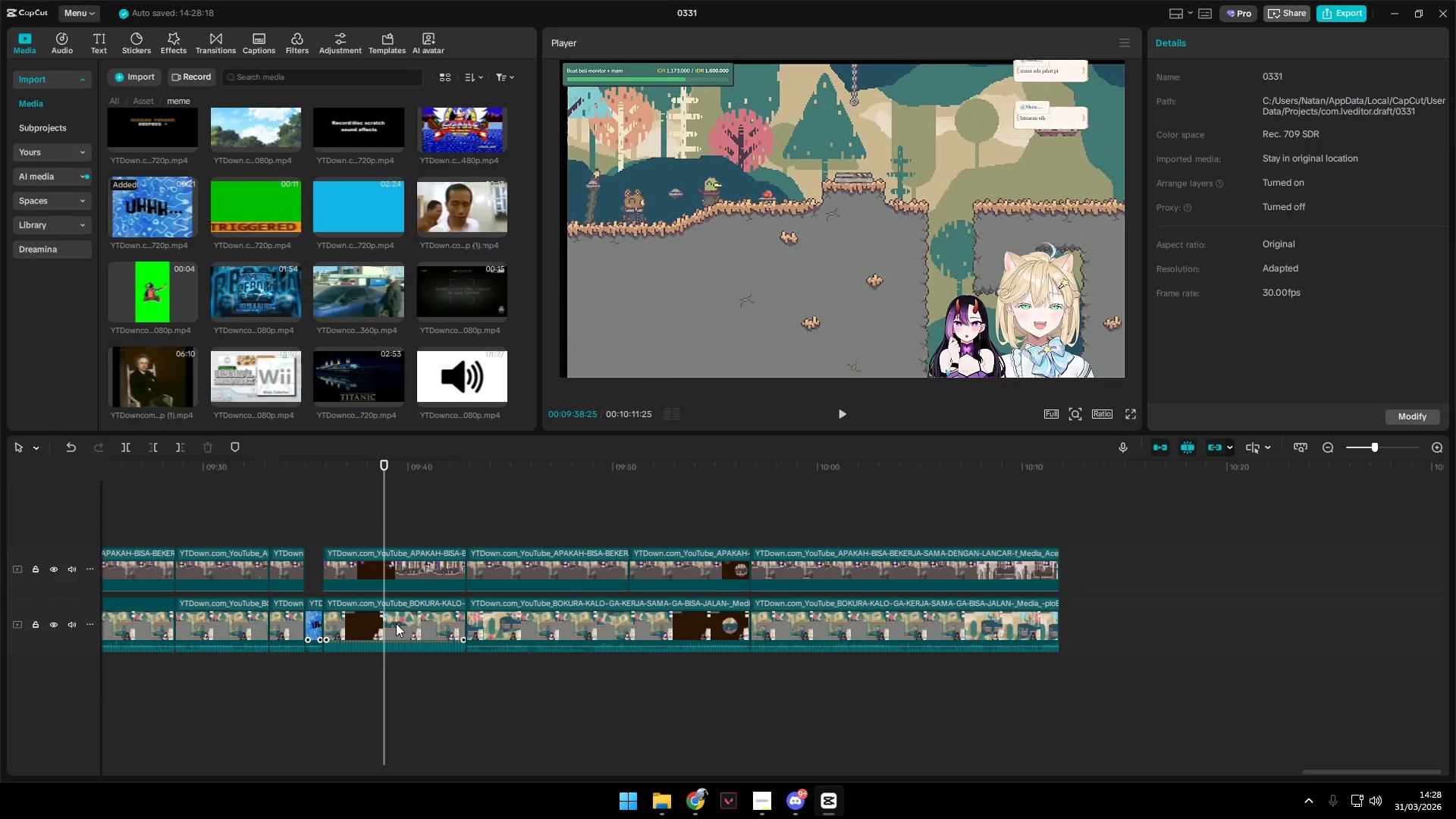 
key(Control+Z)
 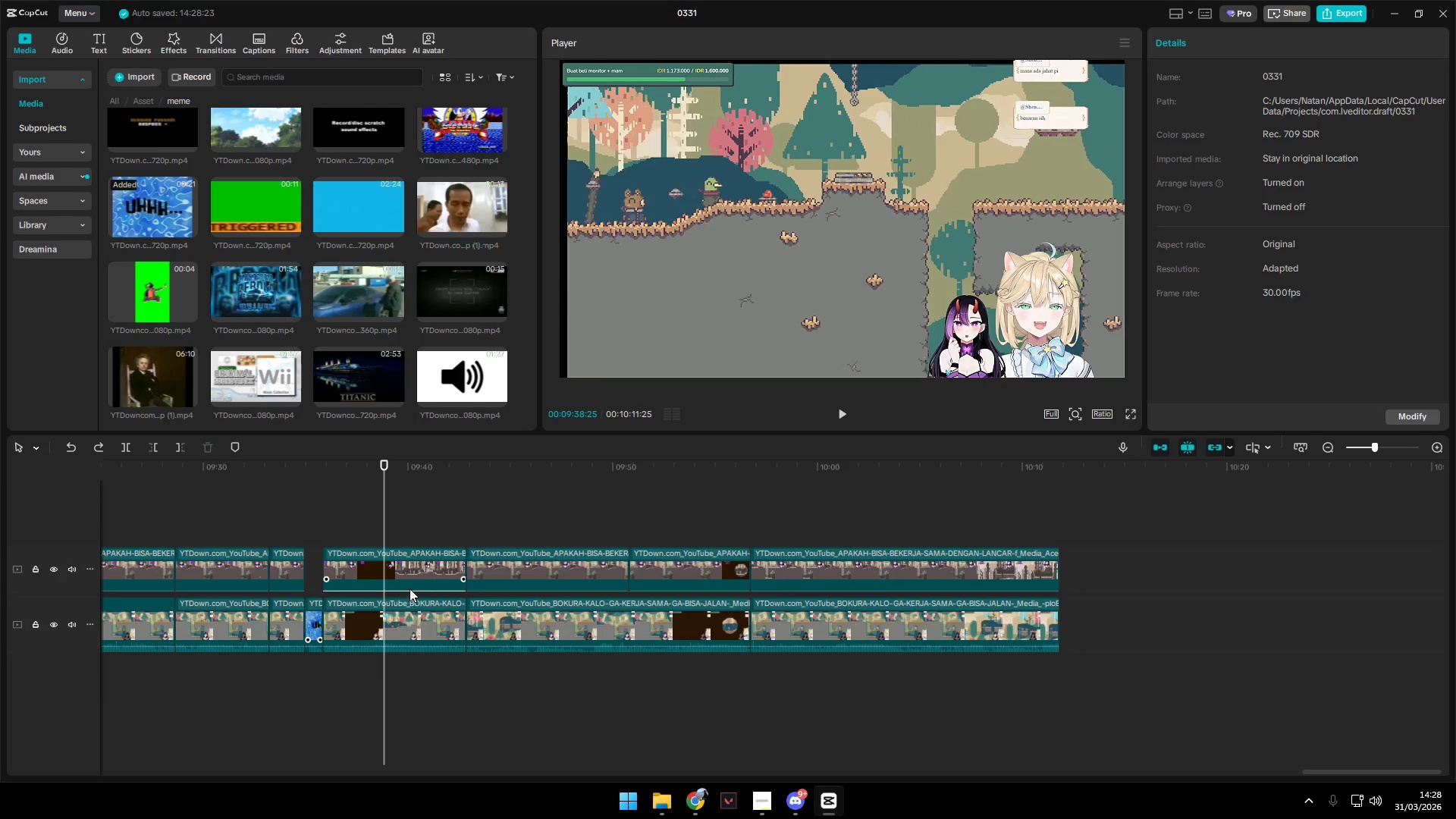 
left_click_drag(start_coordinate=[410, 591], to_coordinate=[415, 581])
 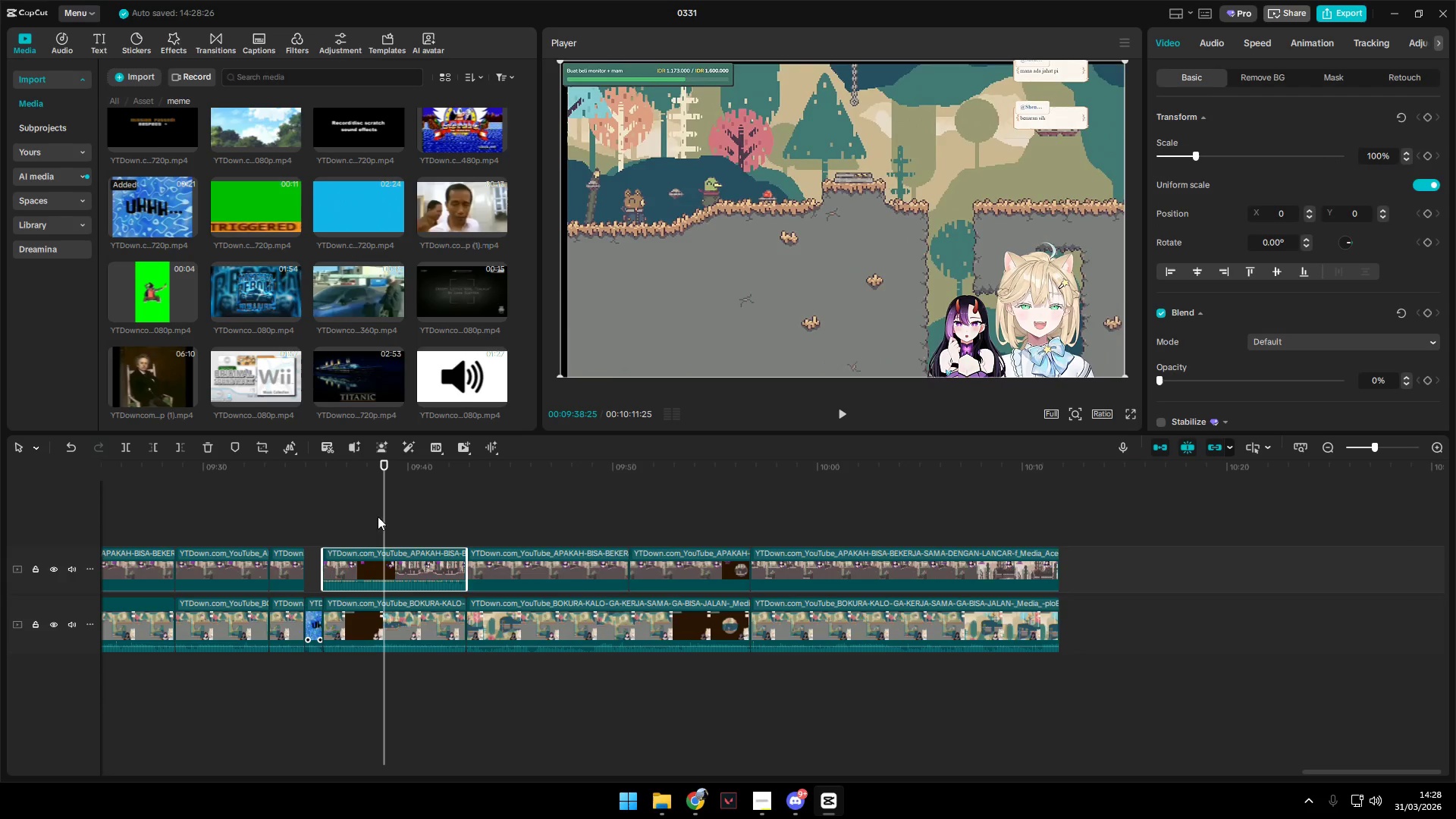 
left_click([351, 497])
 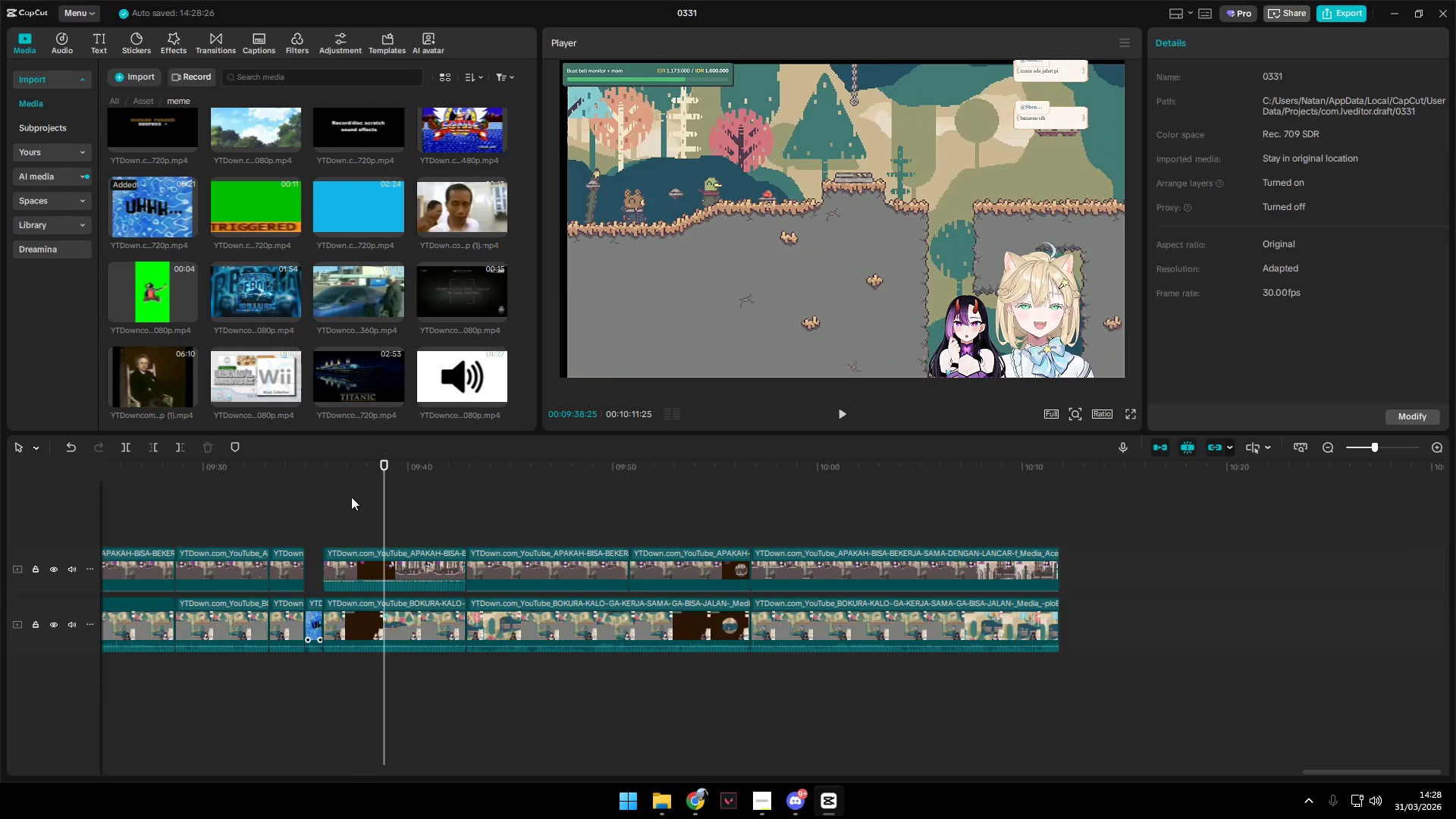 
key(Space)
 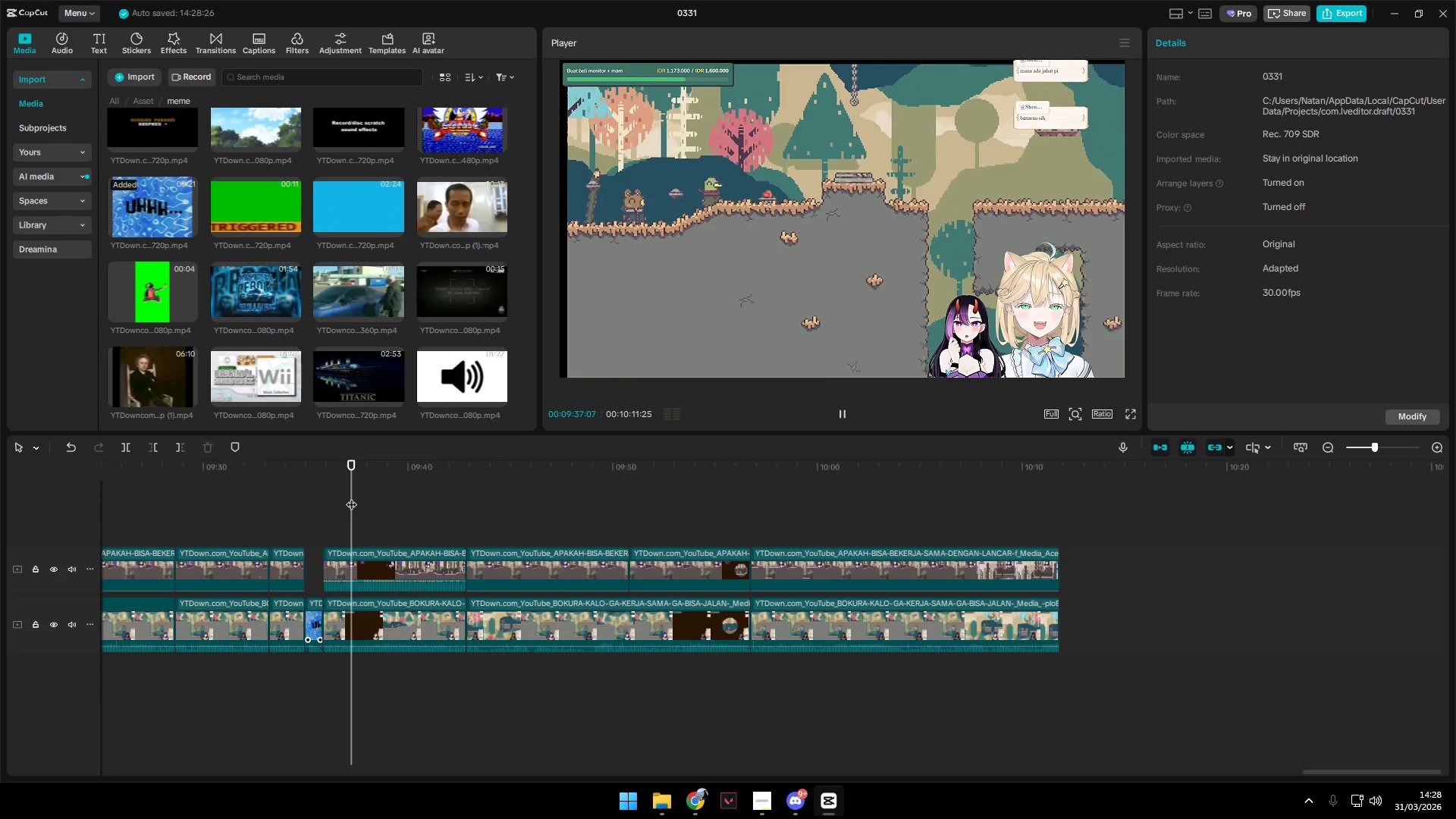 
key(Space)
 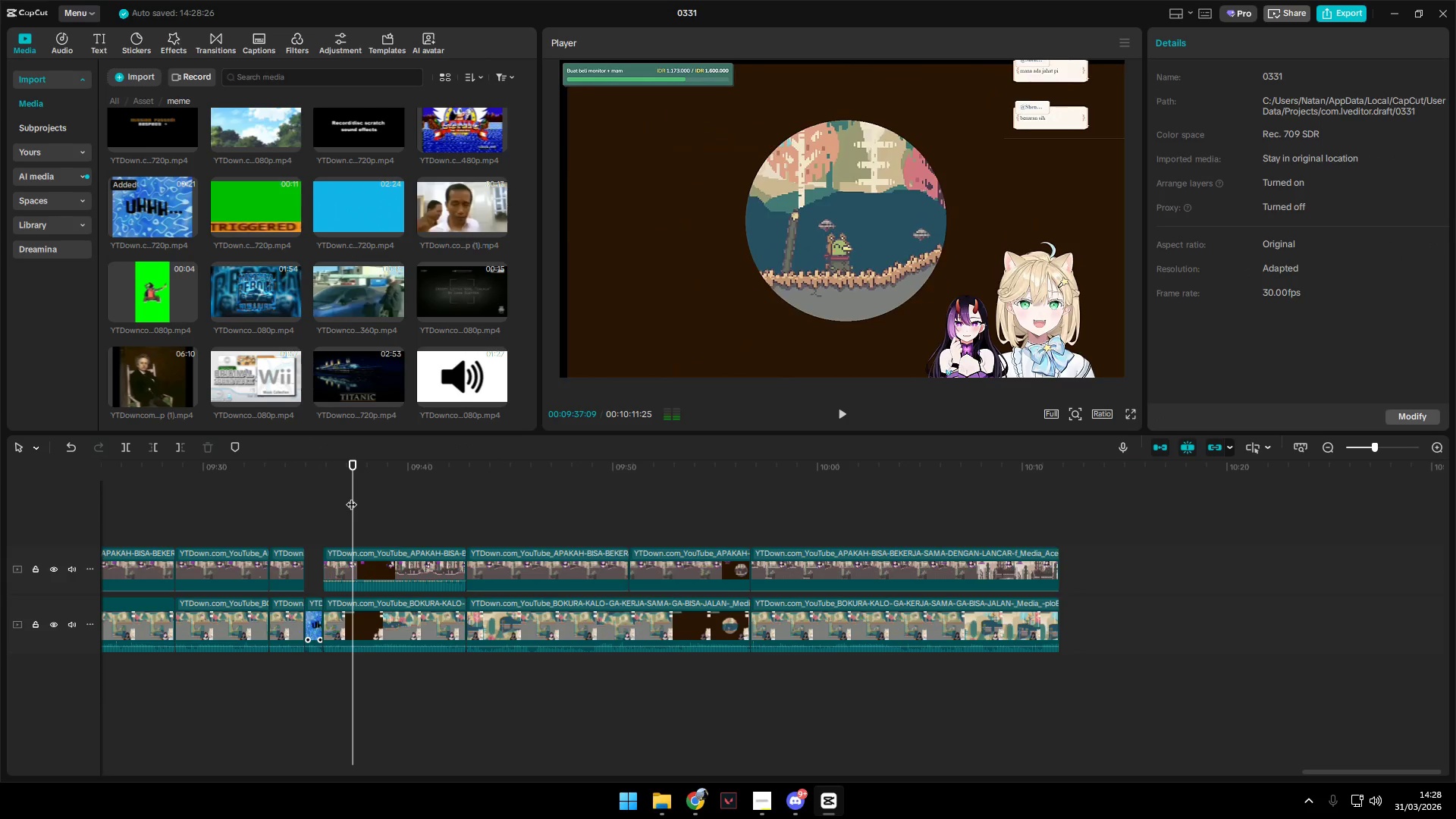 
key(Space)
 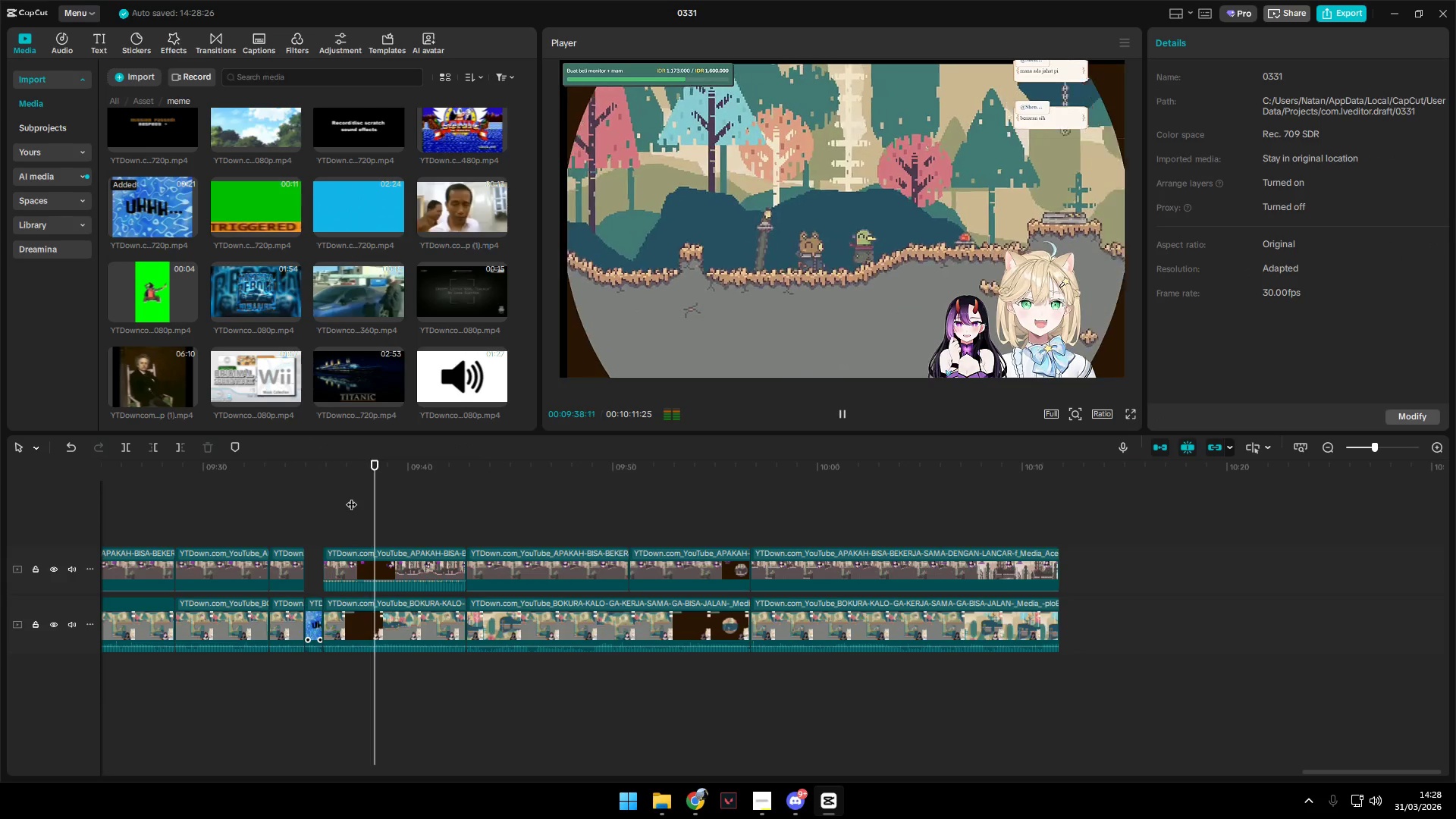 
key(Space)
 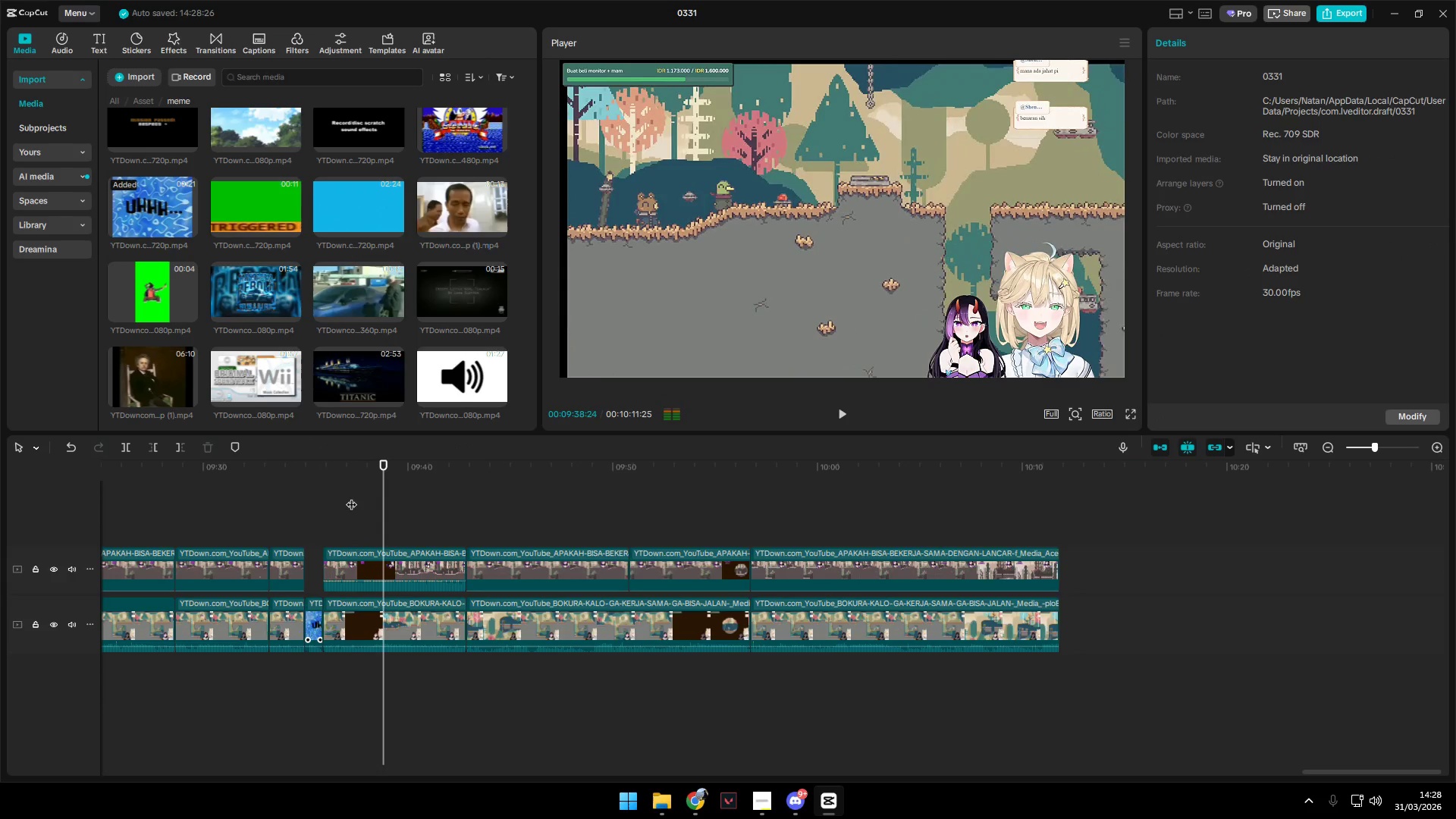 
left_click([351, 497])
 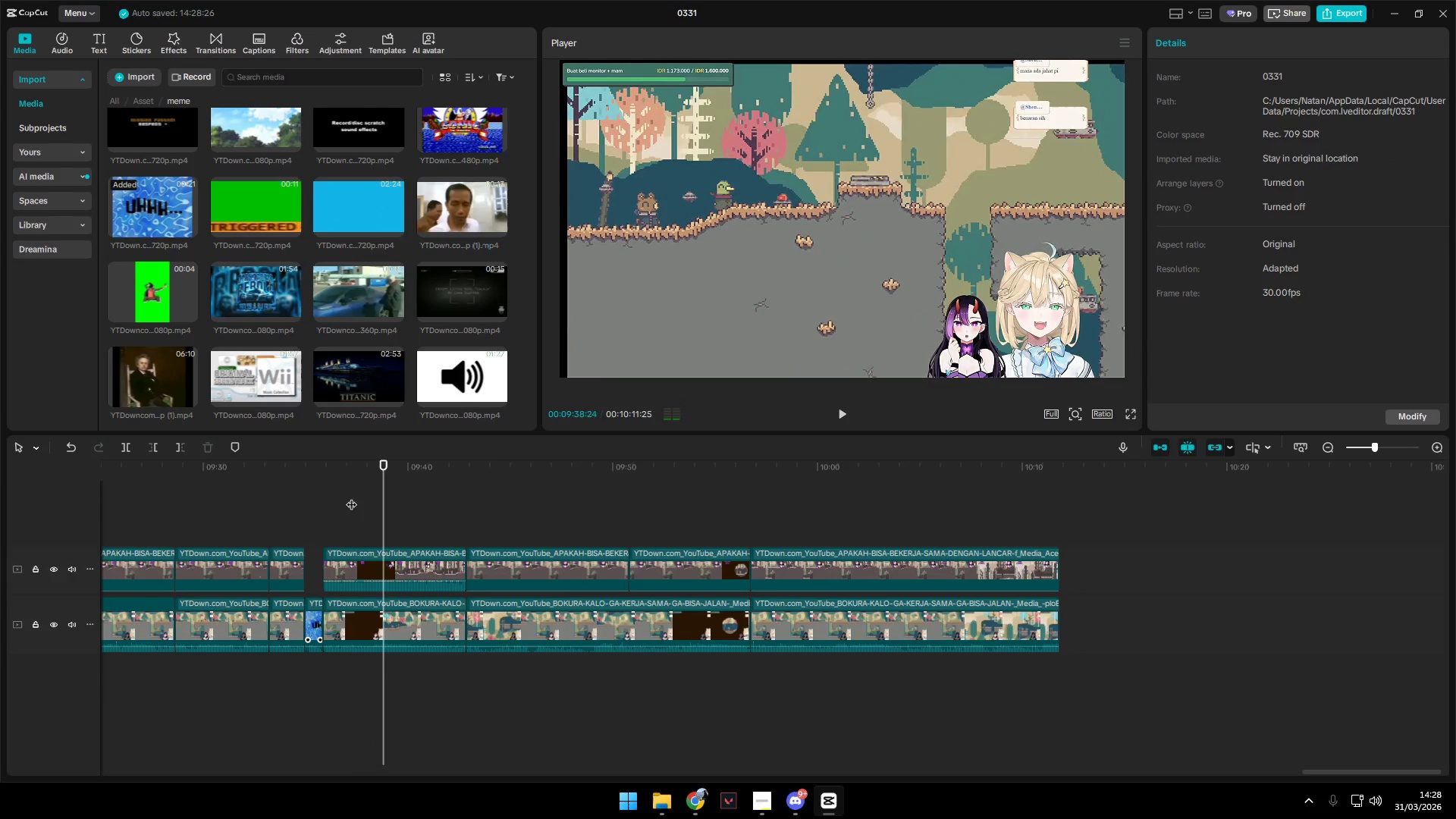 
key(Space)
 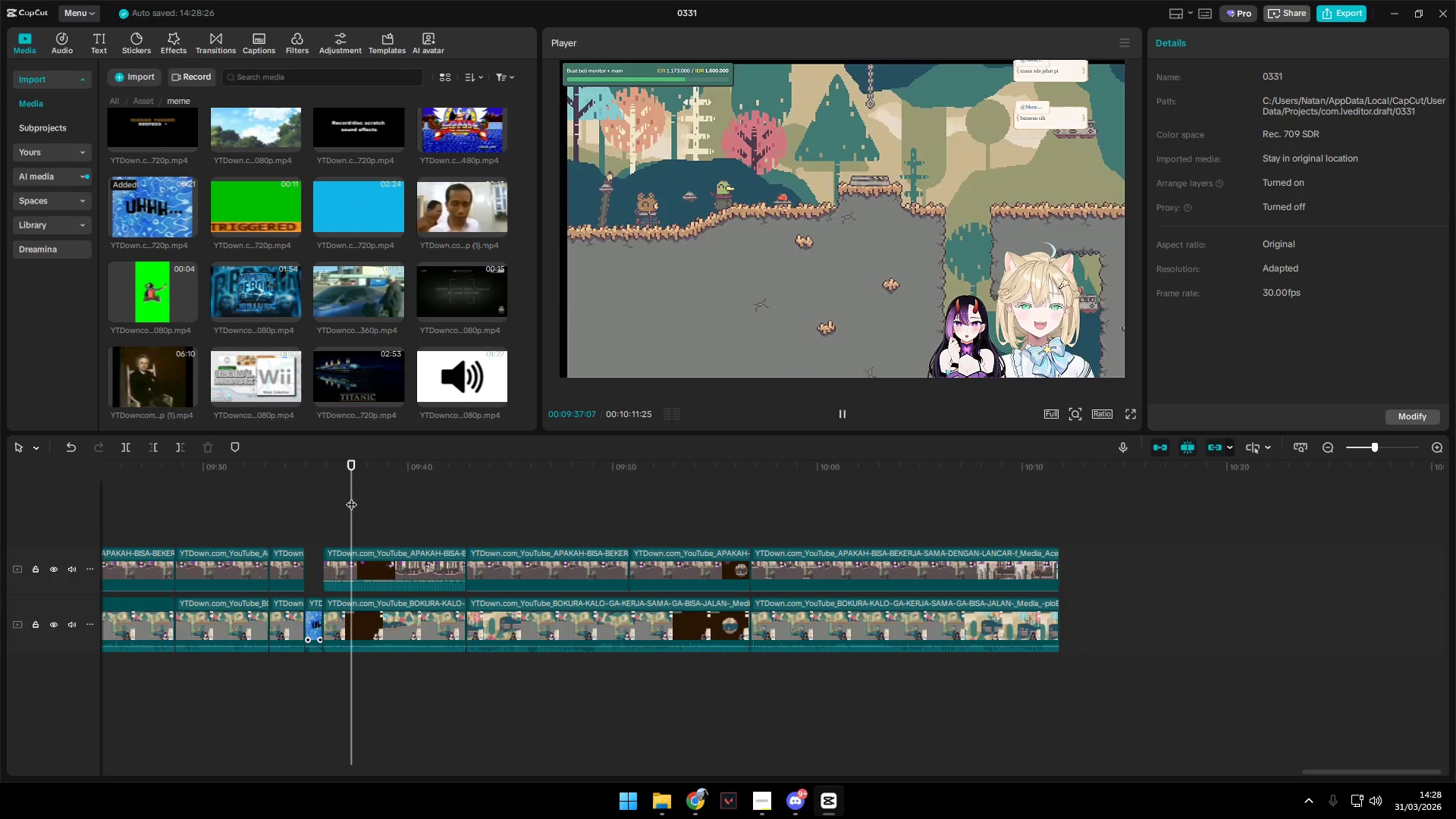 
key(Space)
 